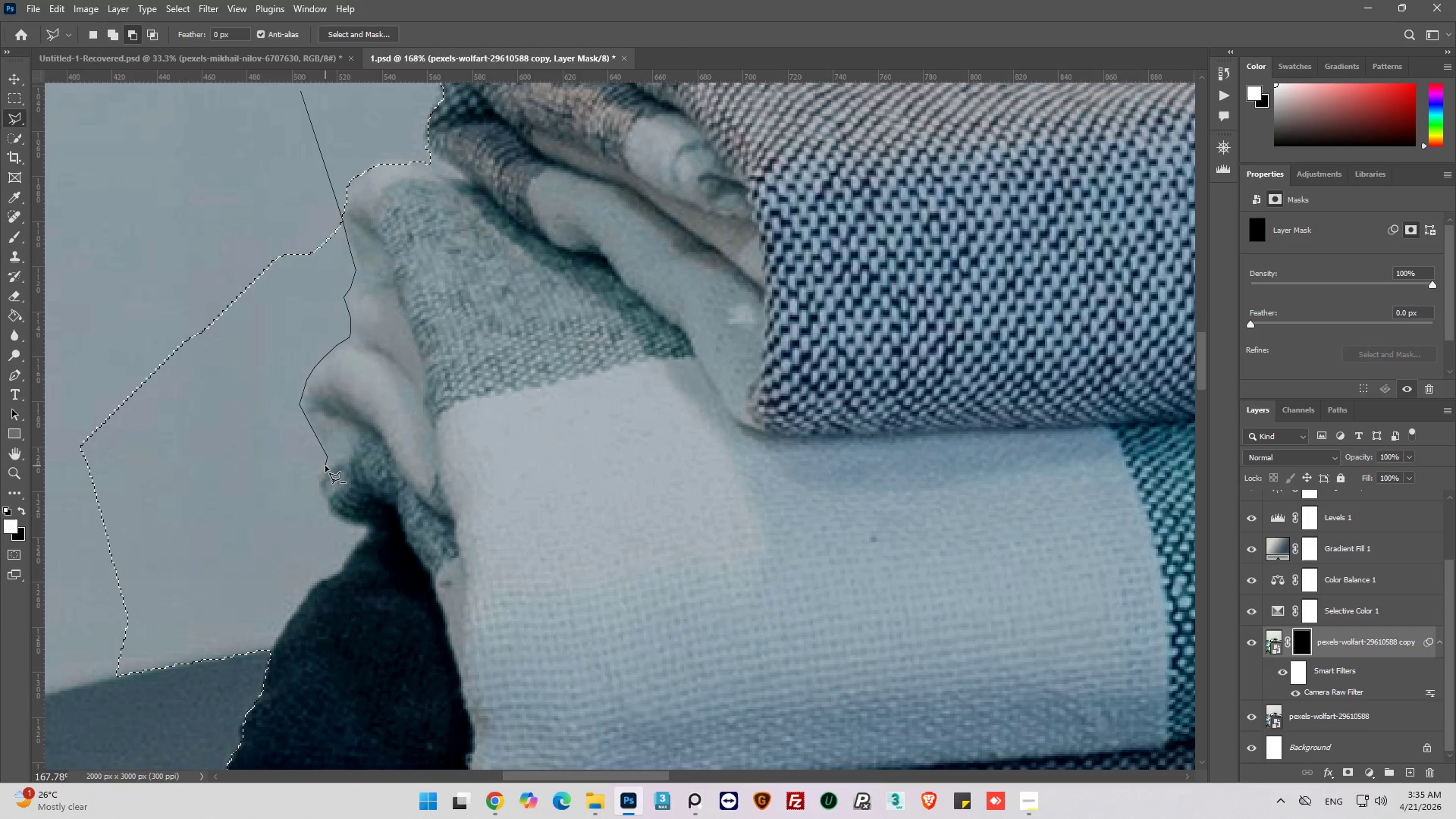 
left_click([325, 466])
 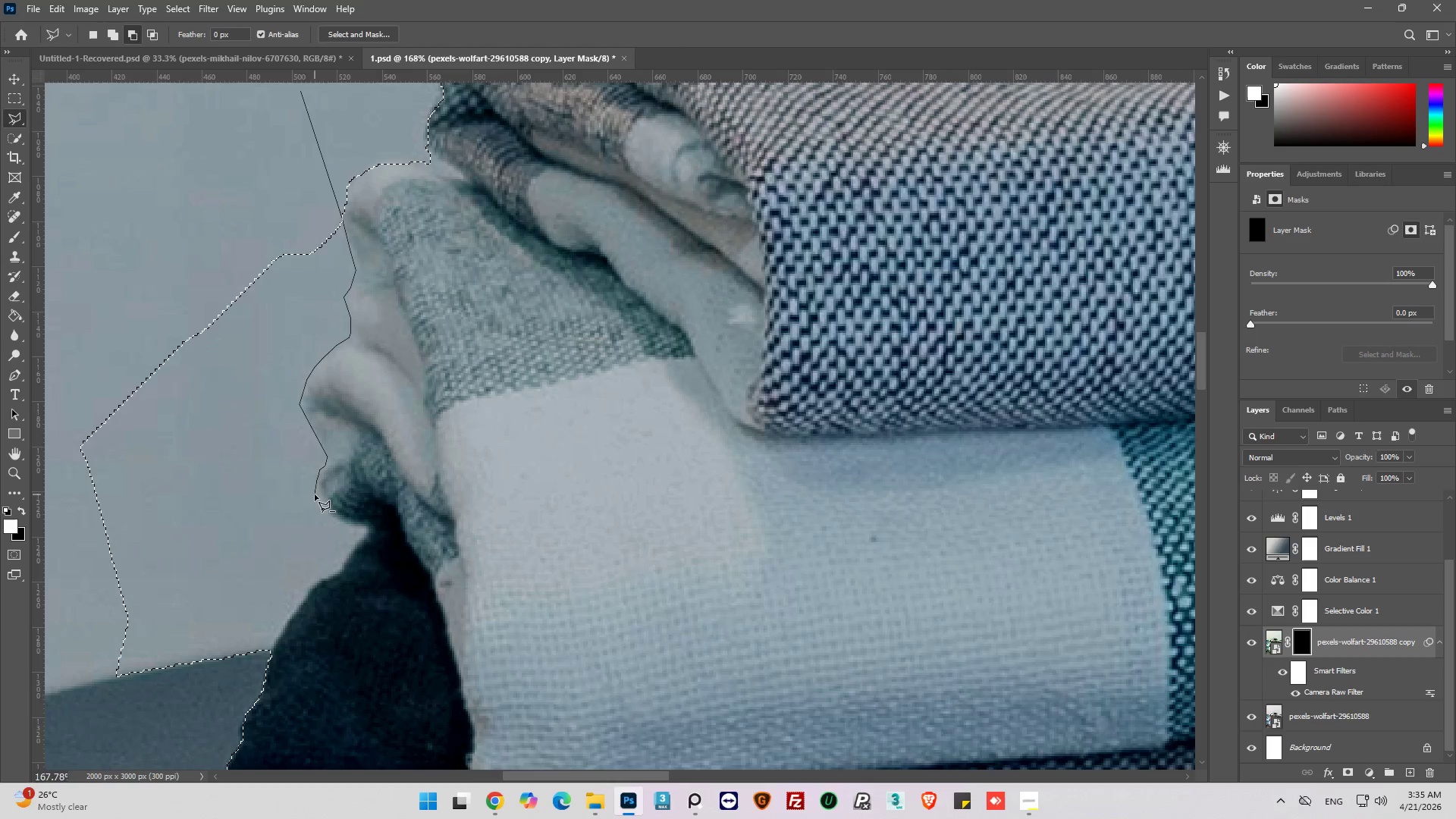 
left_click([318, 494])
 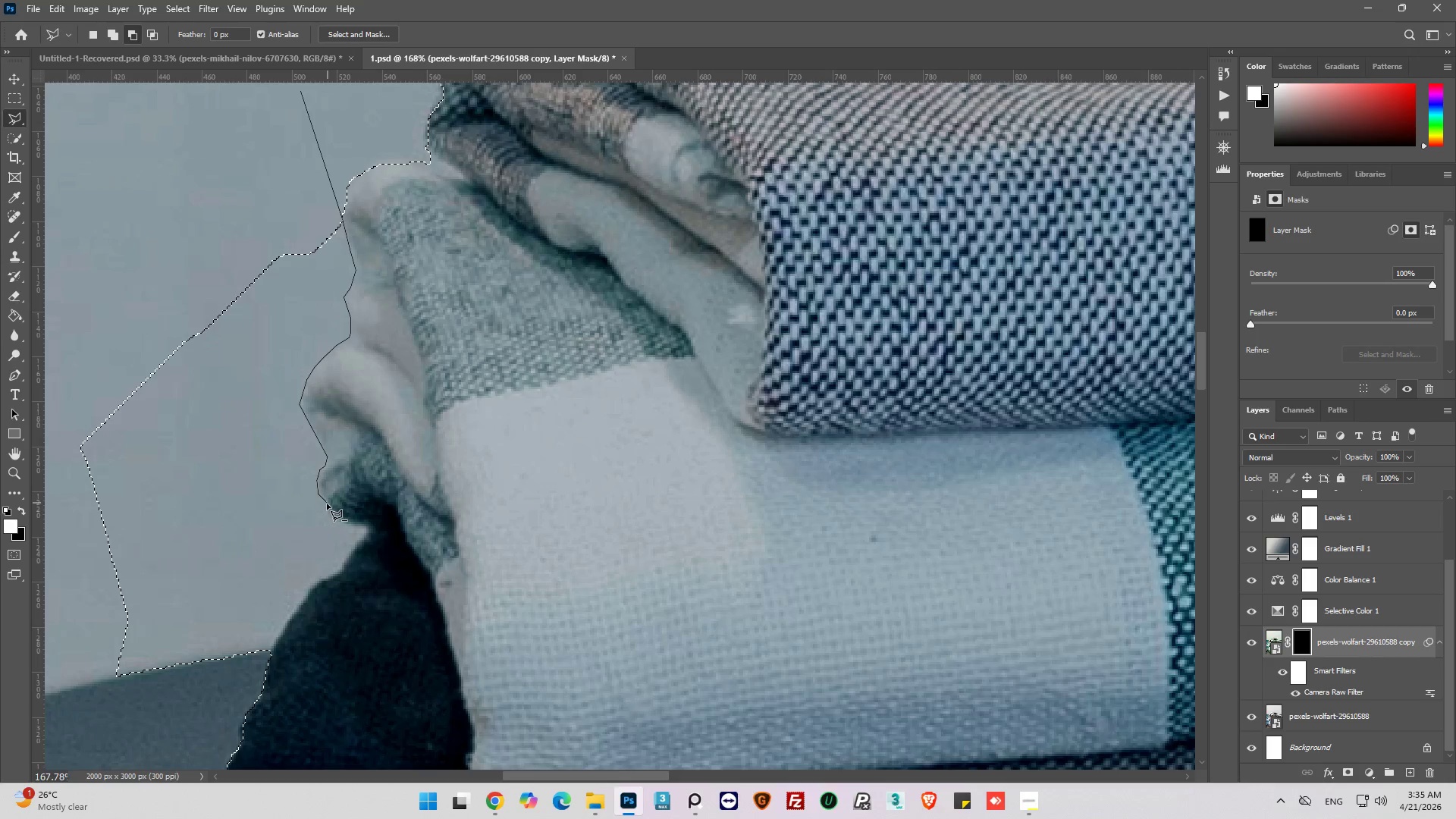 
left_click([328, 516])
 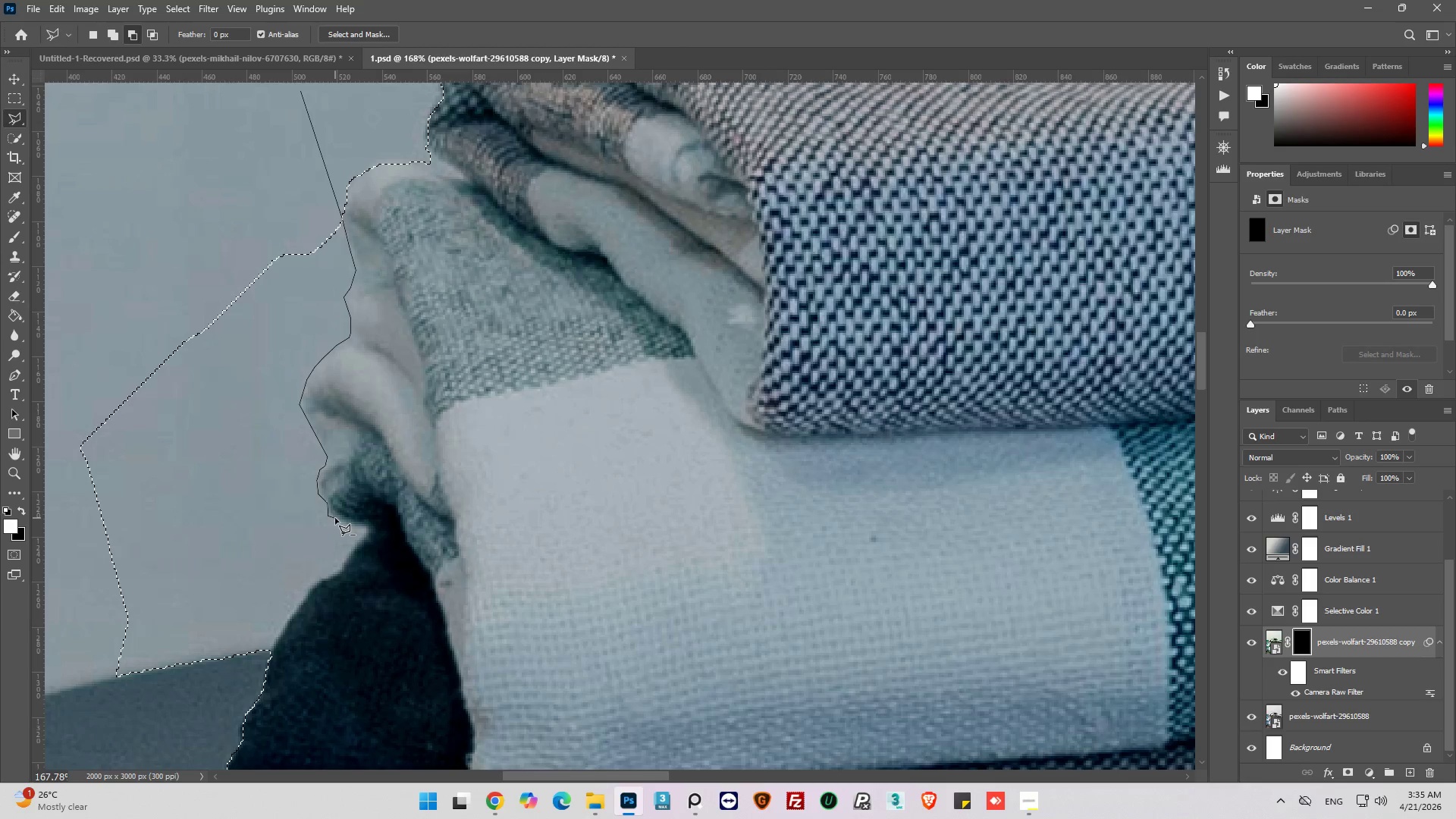 
left_click_drag(start_coordinate=[335, 518], to_coordinate=[343, 518])
 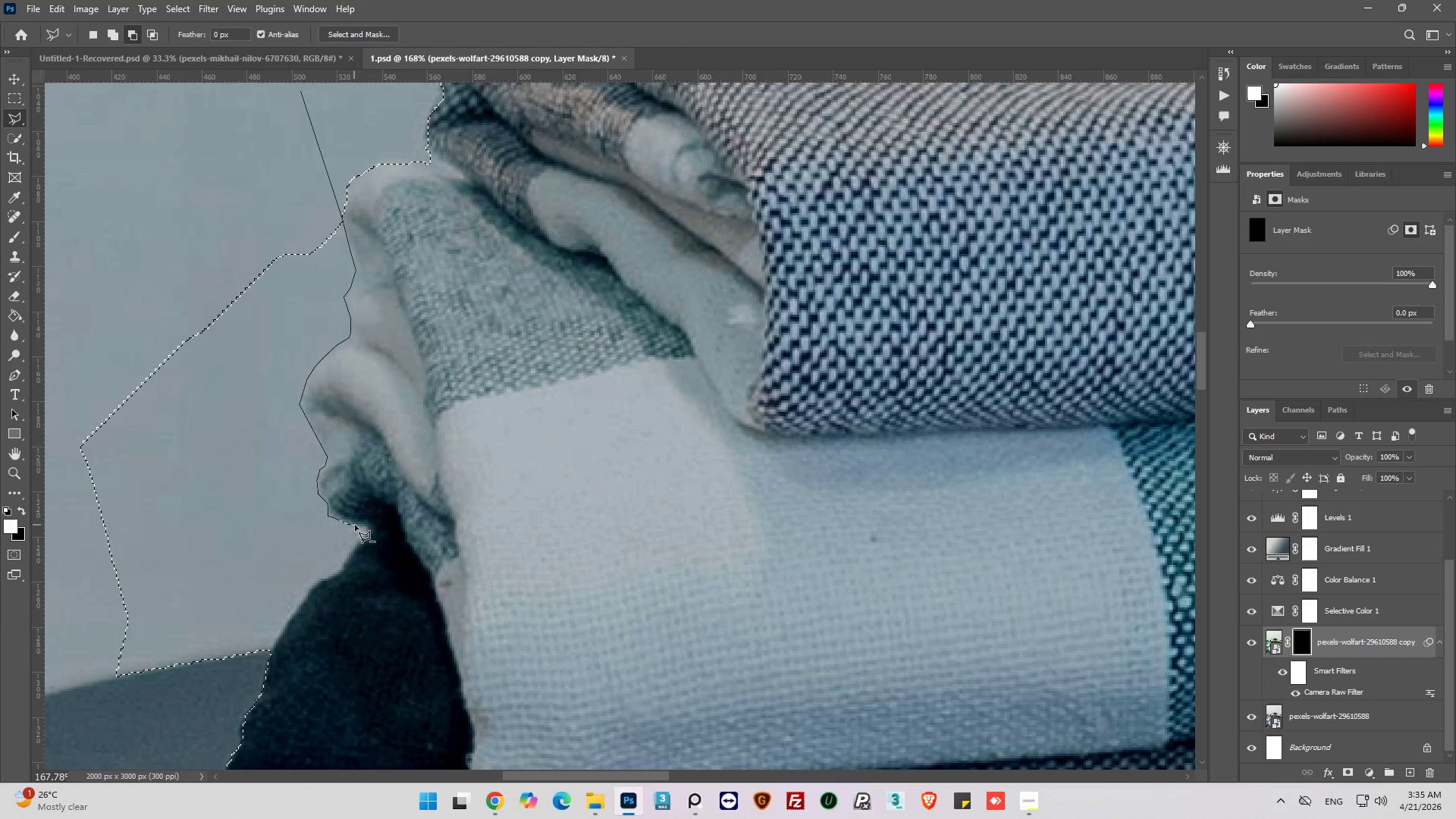 
left_click([360, 525])
 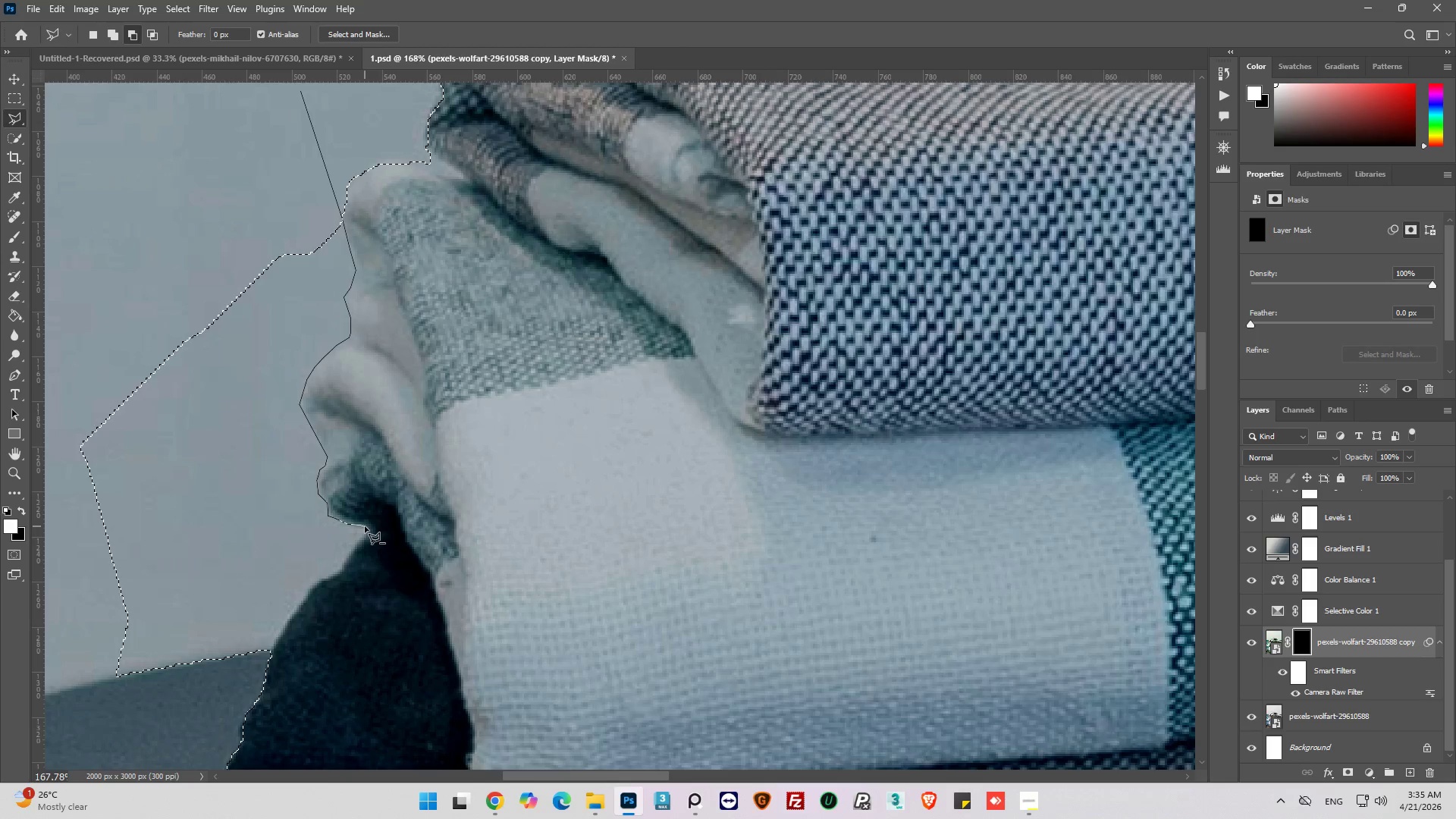 
left_click([365, 526])
 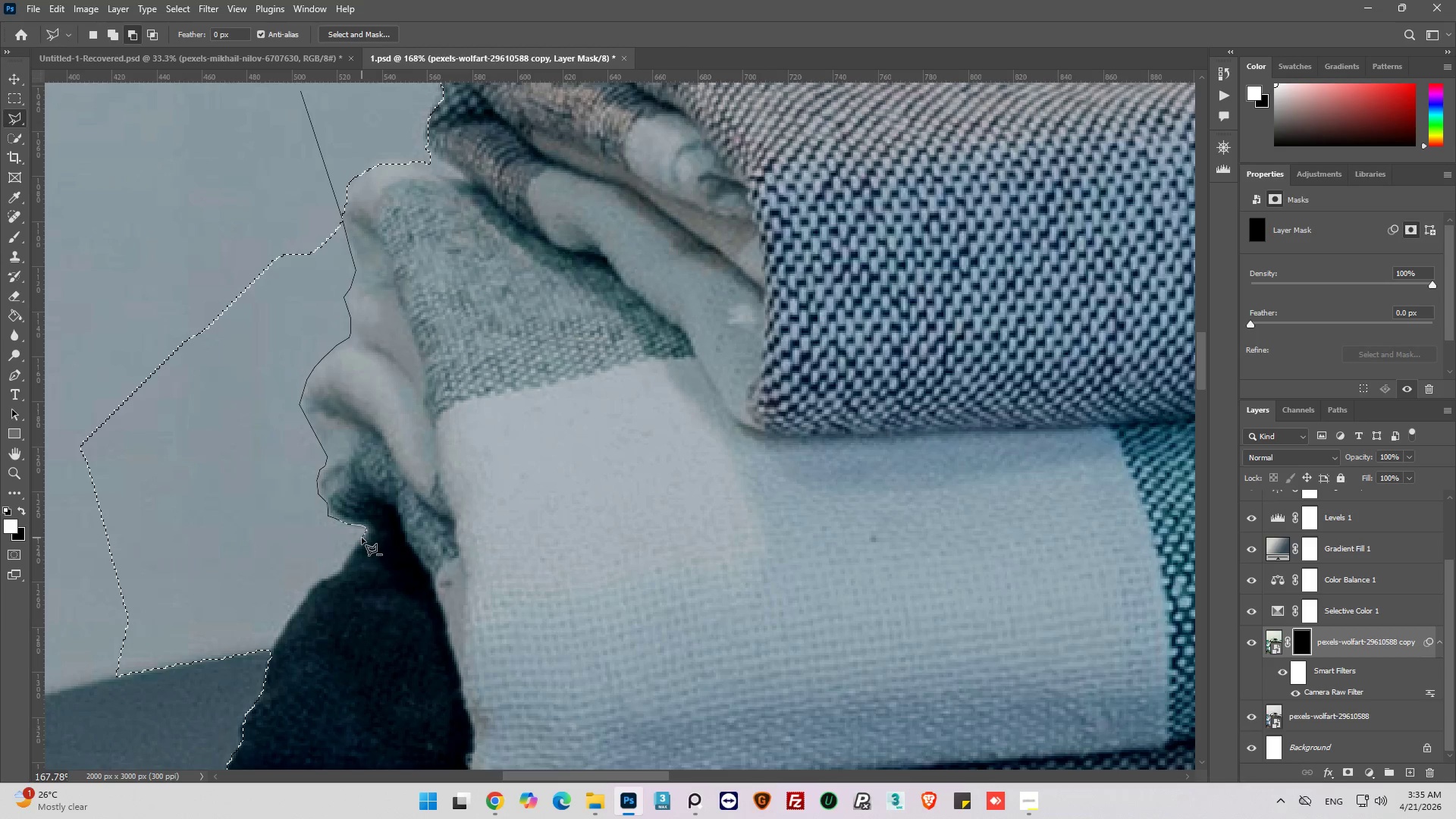 
left_click([360, 538])
 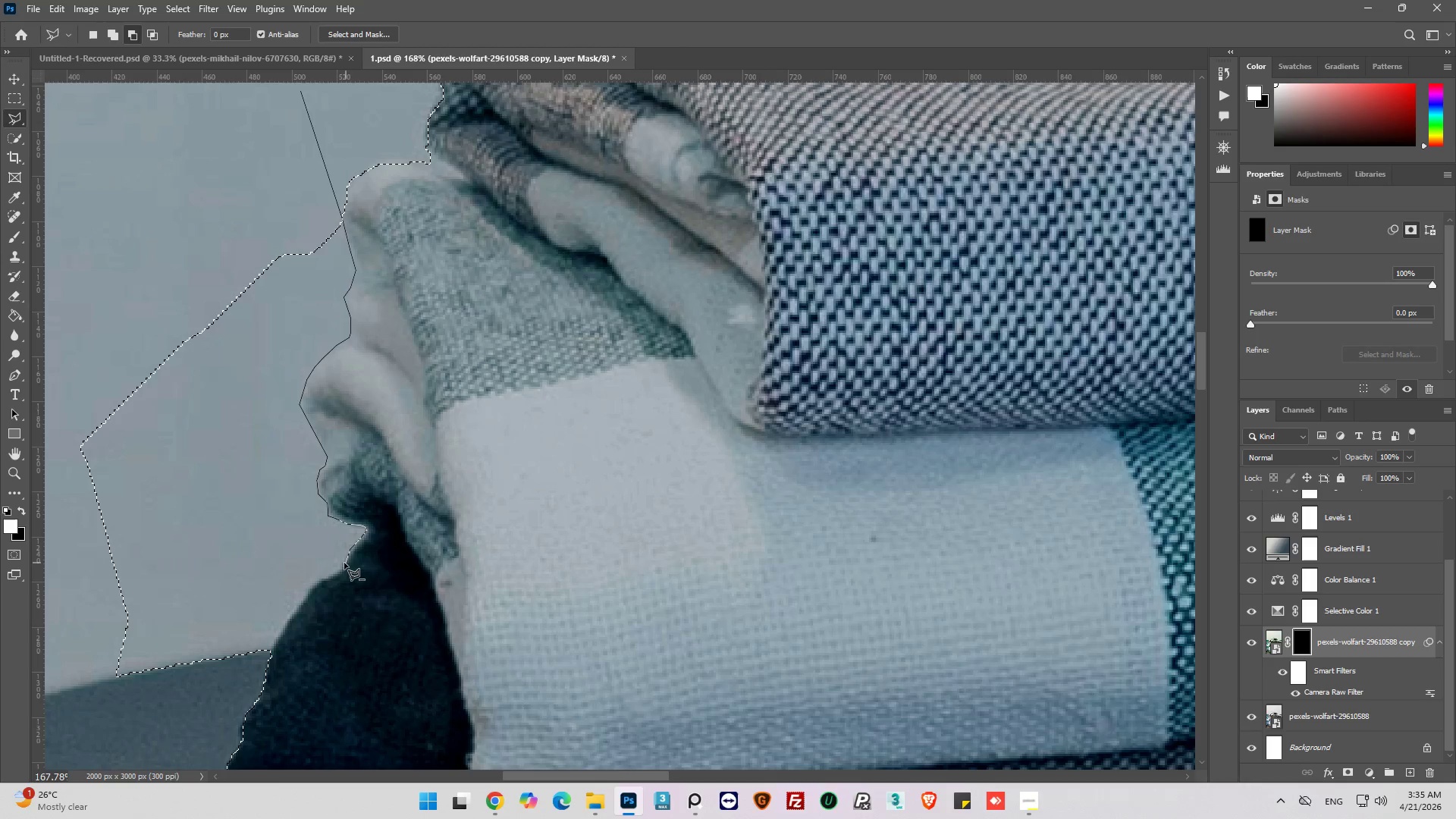 
left_click([344, 563])
 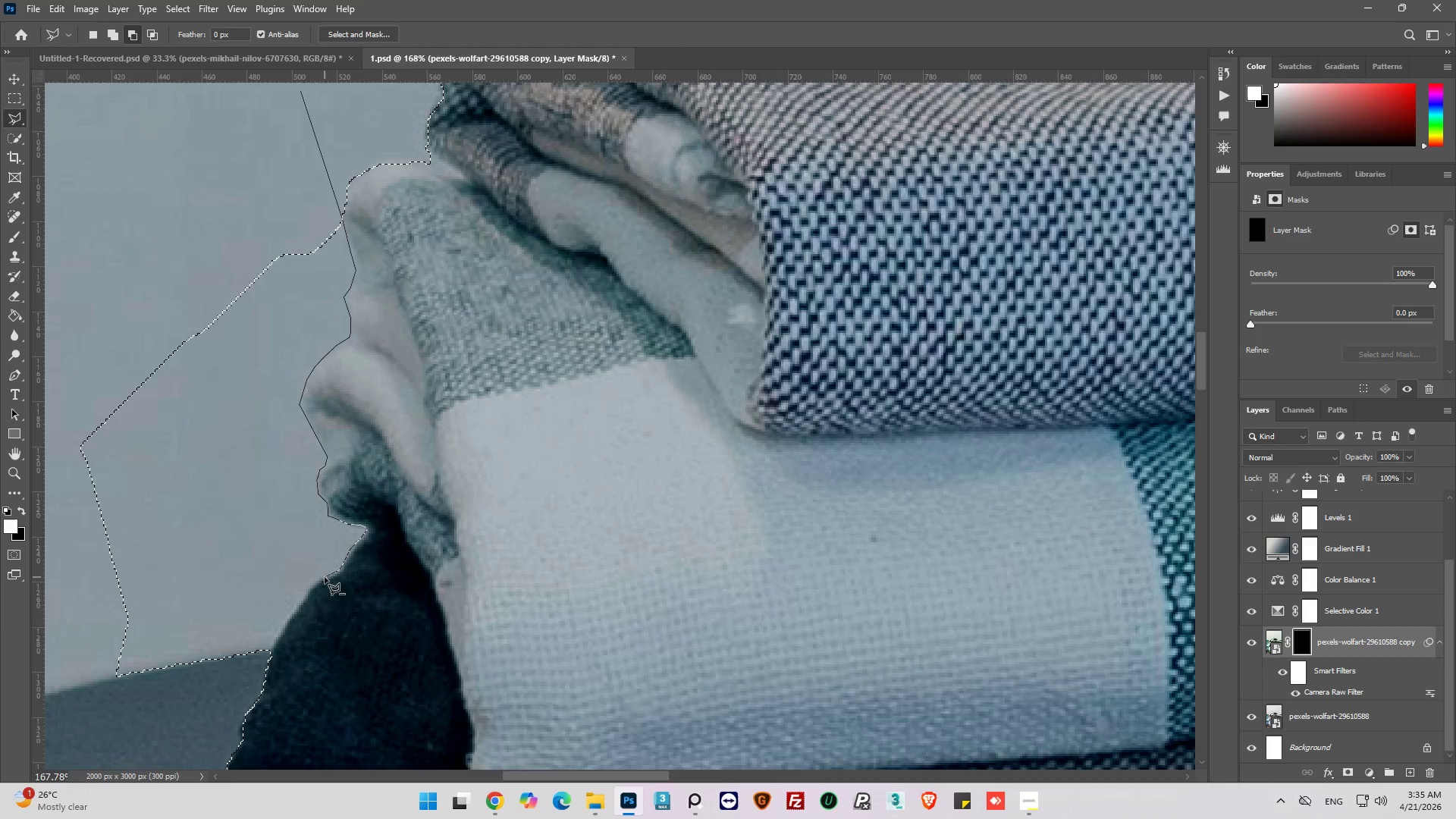 
left_click_drag(start_coordinate=[325, 576], to_coordinate=[321, 579])
 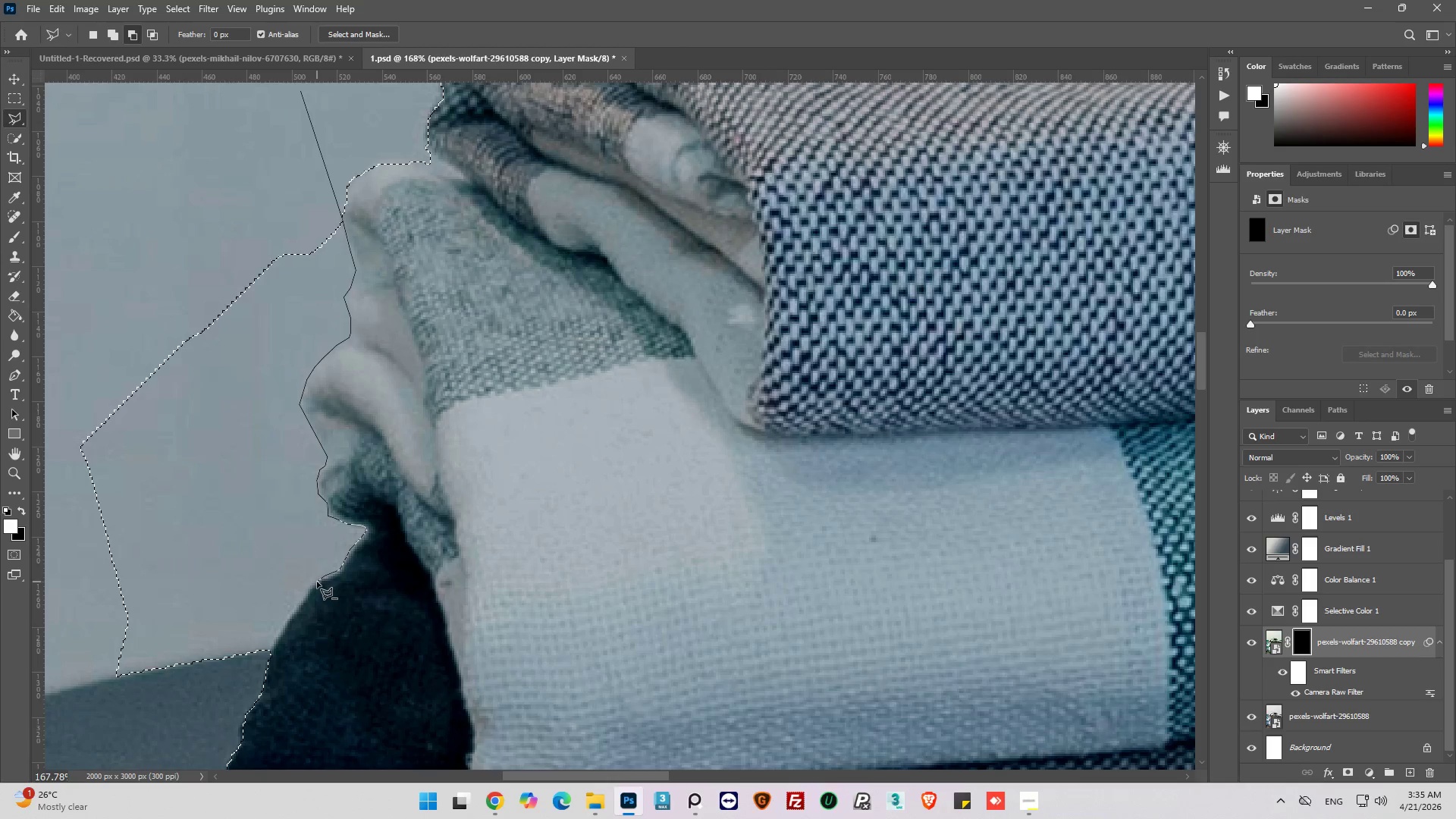 
left_click([315, 583])
 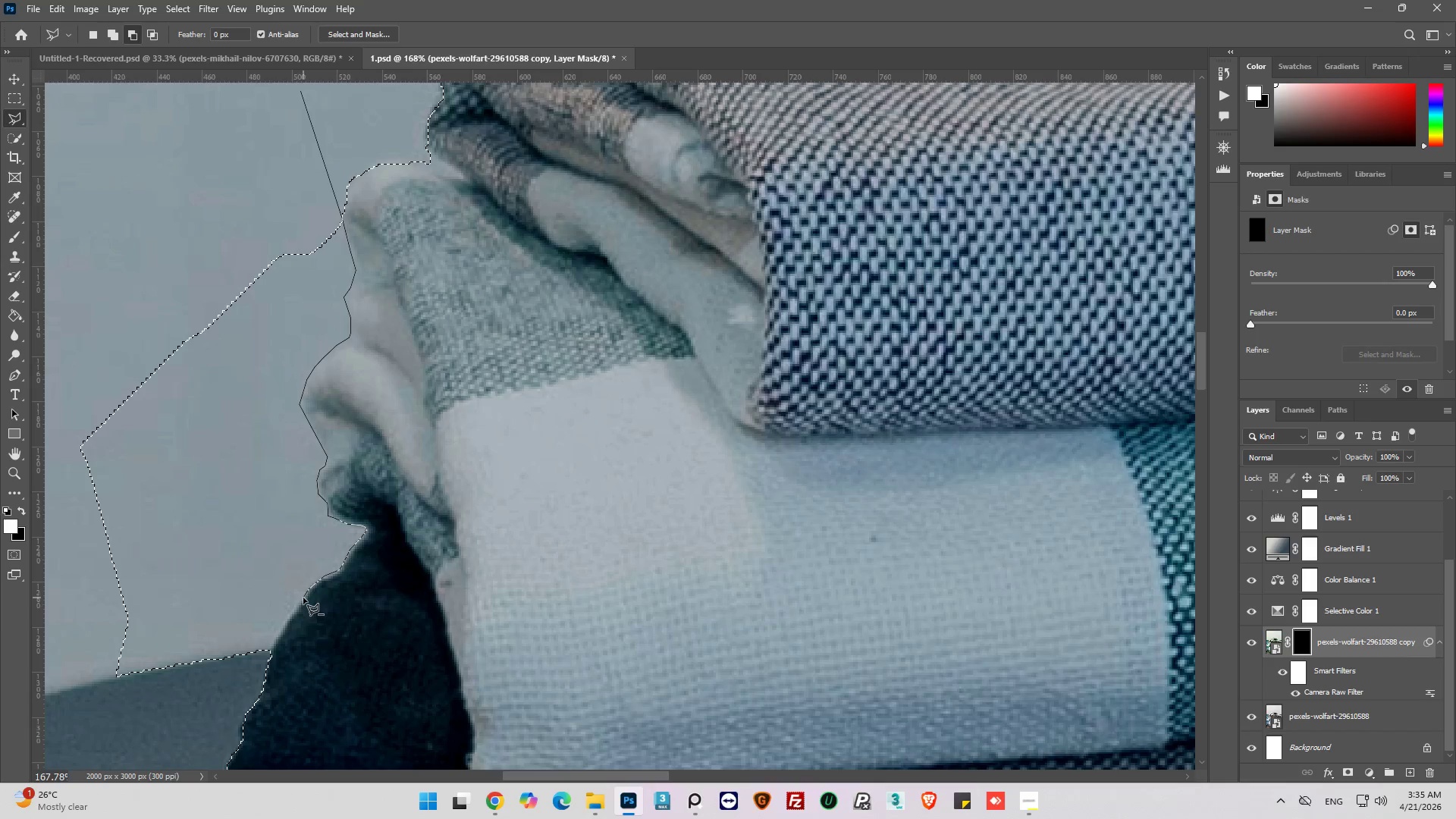 
left_click_drag(start_coordinate=[303, 600], to_coordinate=[299, 604])
 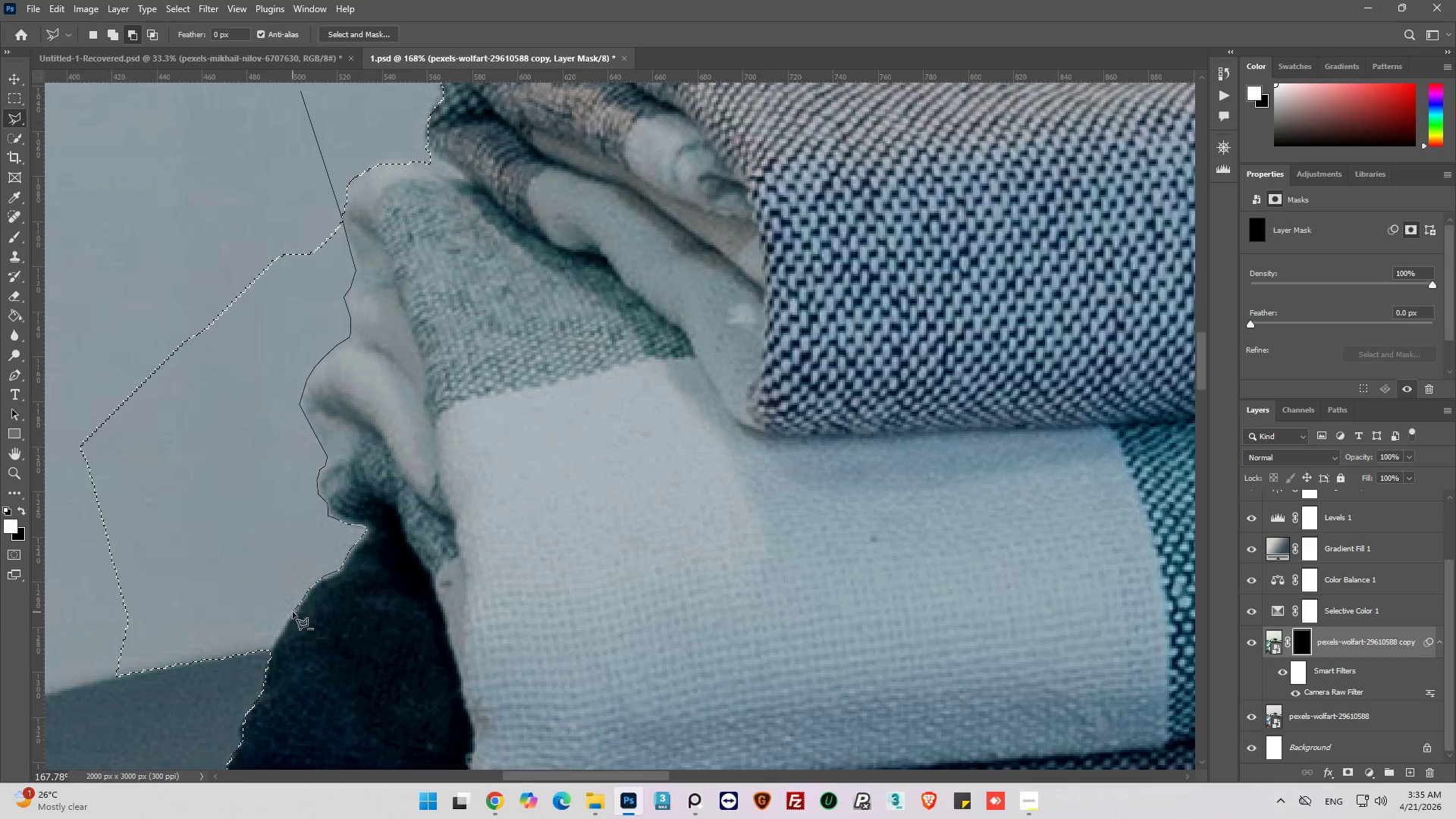 
left_click_drag(start_coordinate=[292, 613], to_coordinate=[286, 620])
 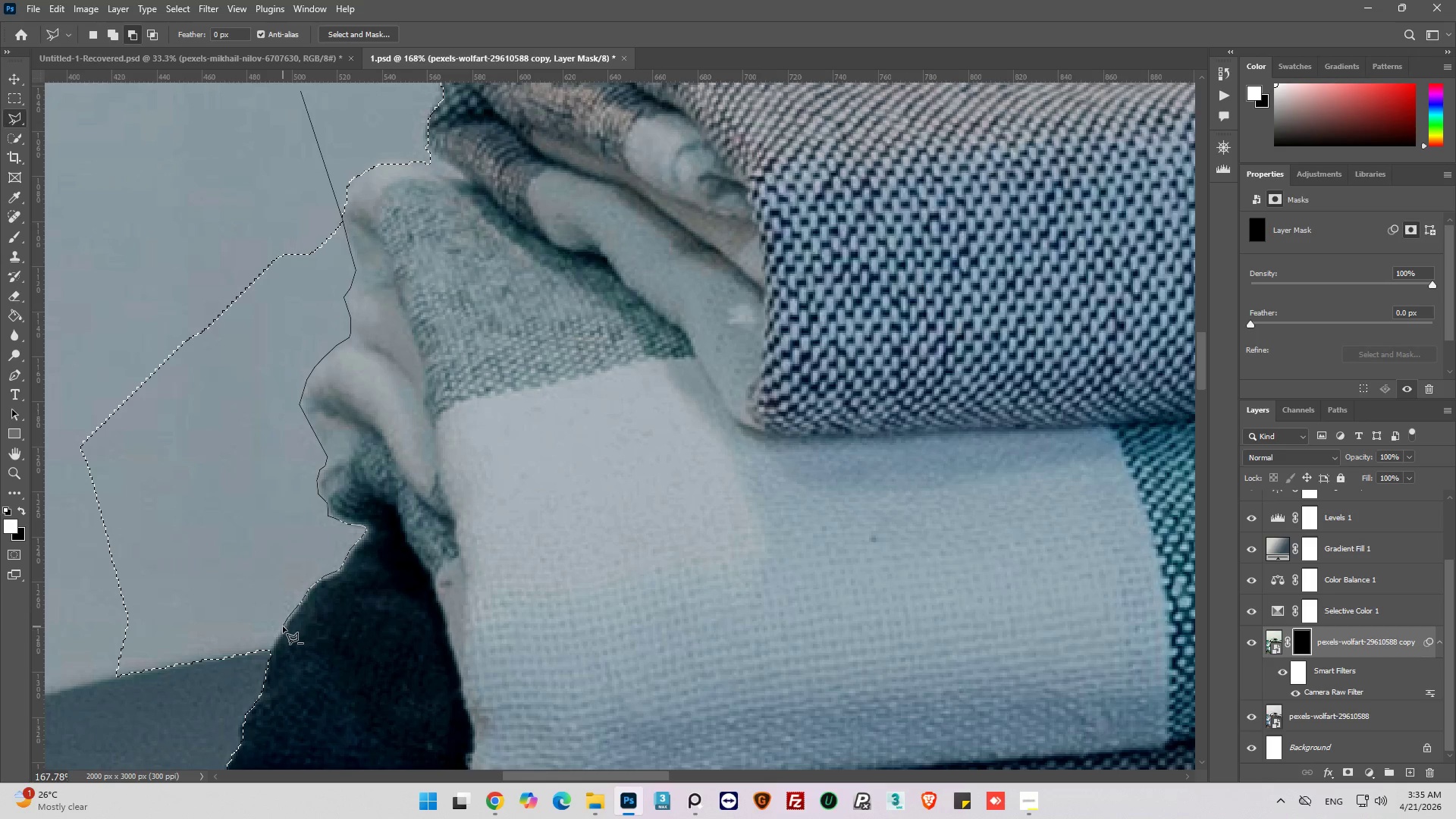 
left_click([282, 627])
 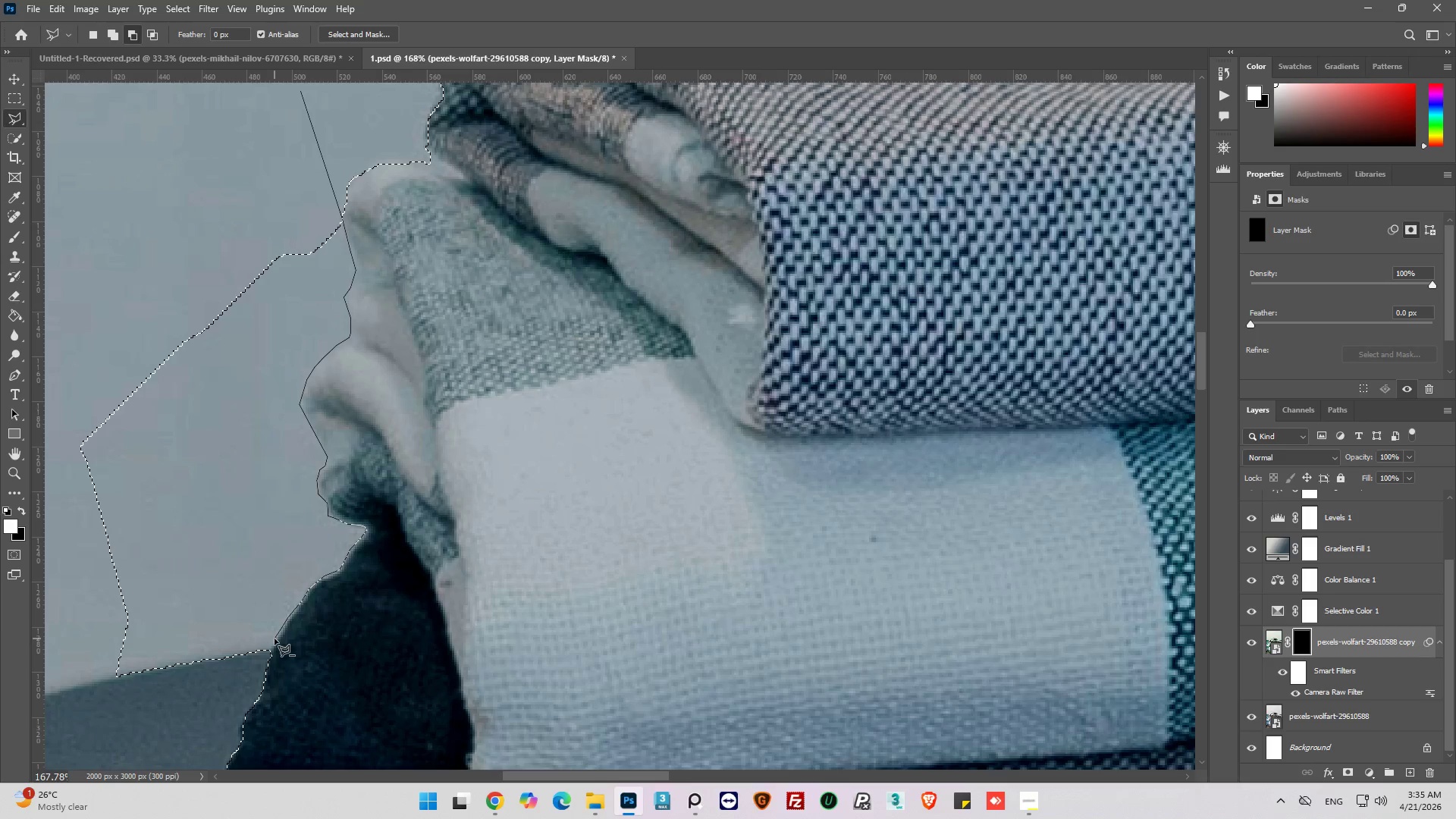 
left_click([275, 640])
 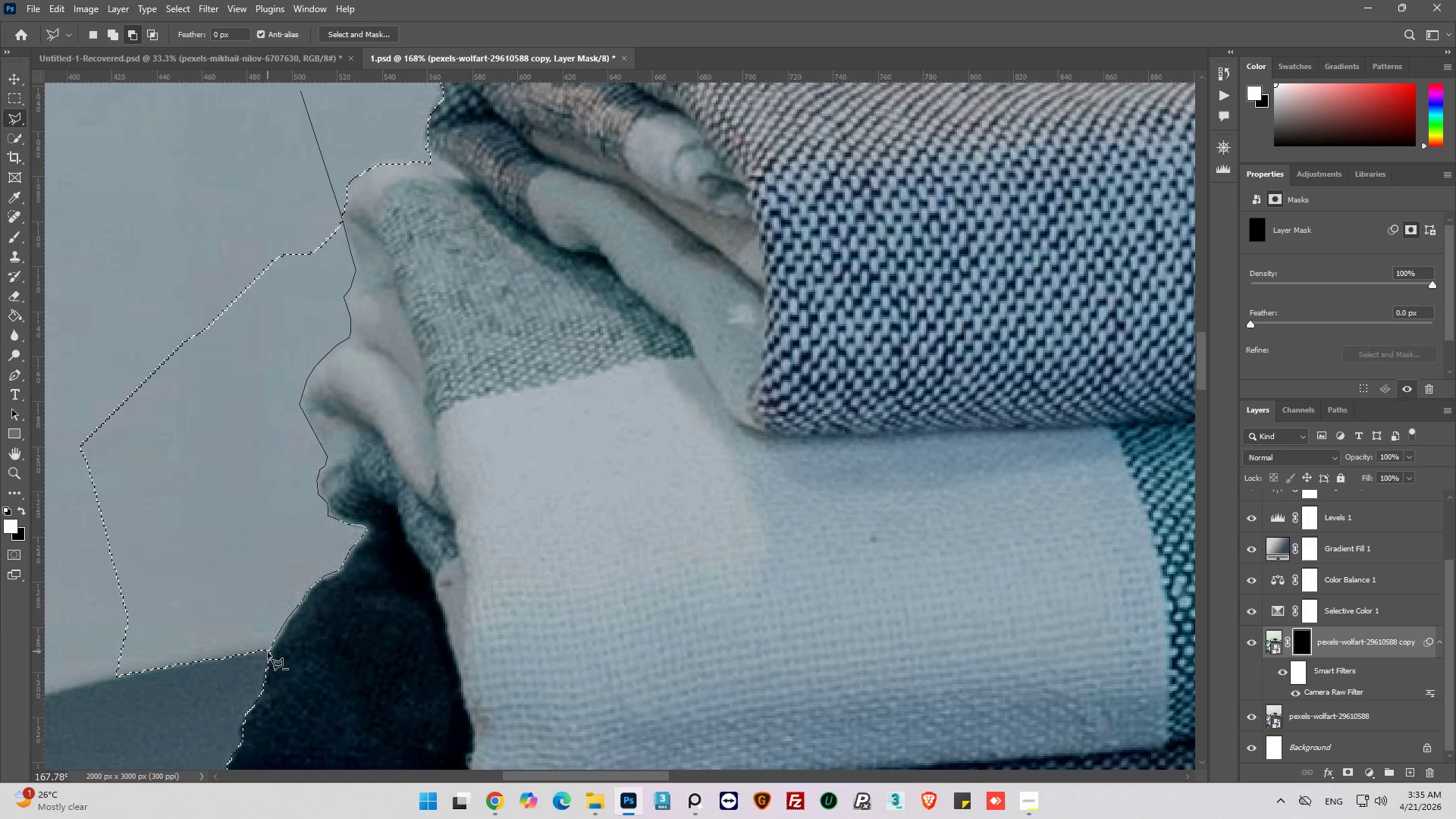 
left_click_drag(start_coordinate=[234, 685], to_coordinate=[218, 693])
 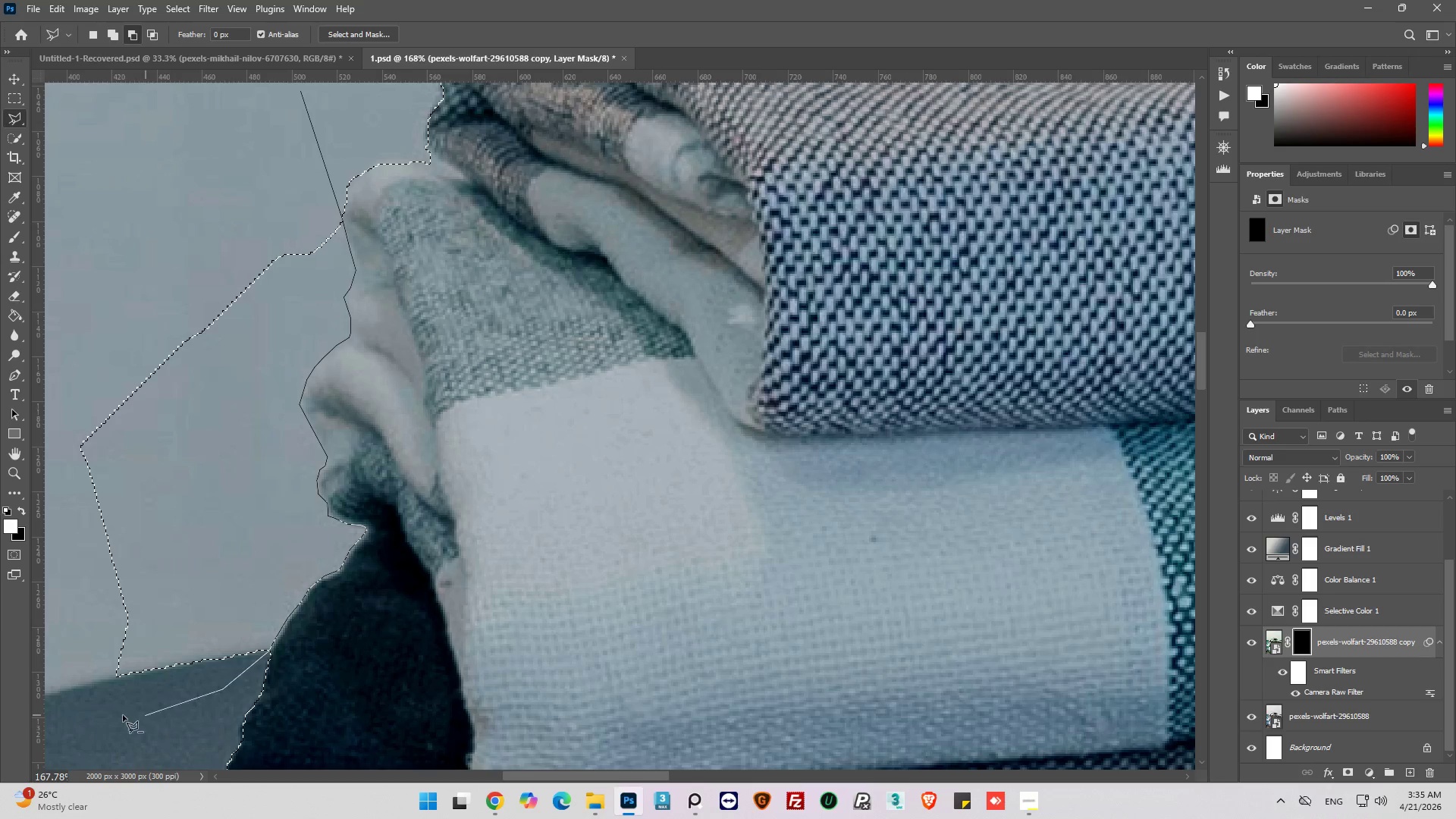 
left_click_drag(start_coordinate=[109, 717], to_coordinate=[96, 712])
 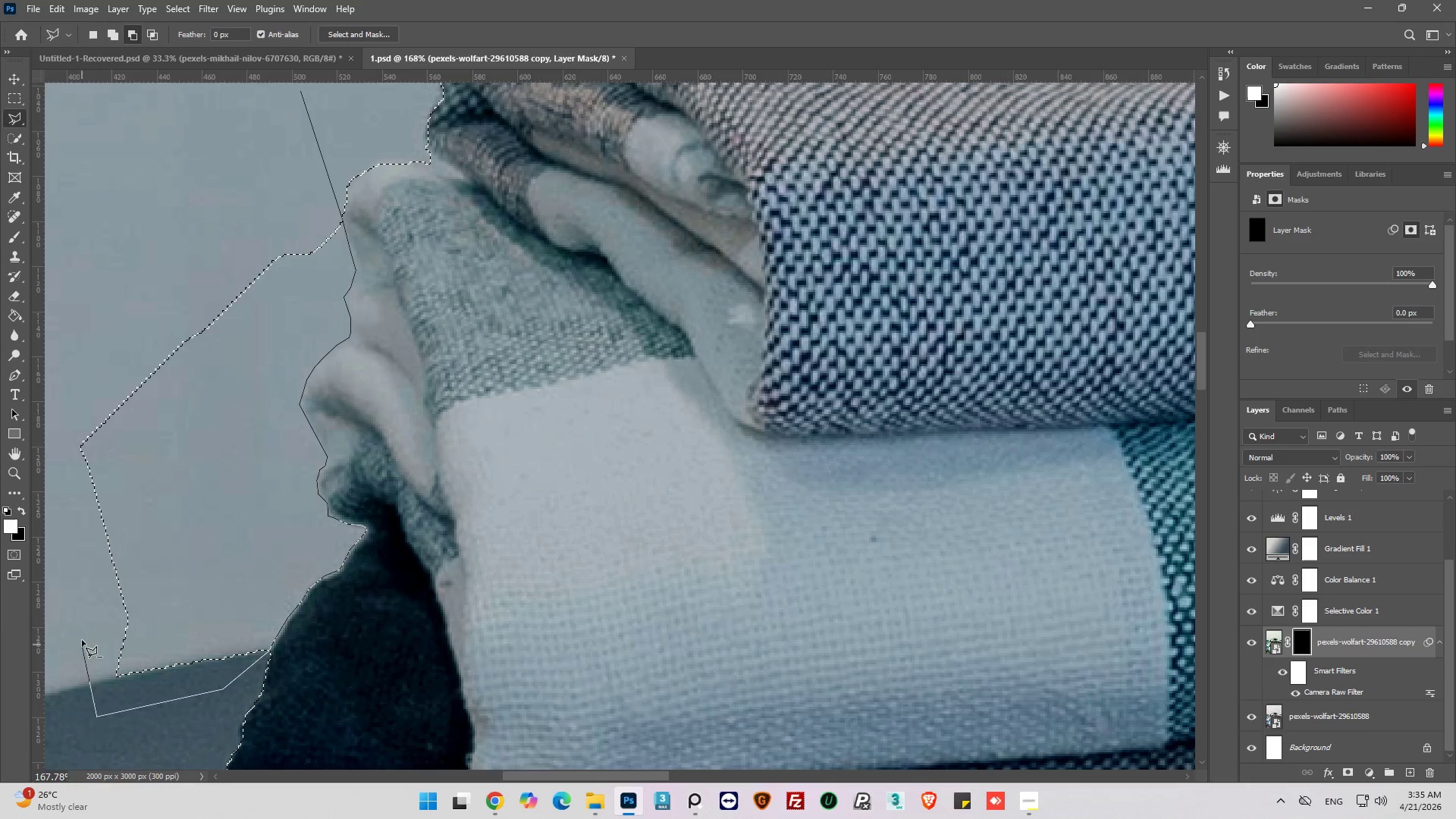 
left_click_drag(start_coordinate=[86, 629], to_coordinate=[86, 557])
 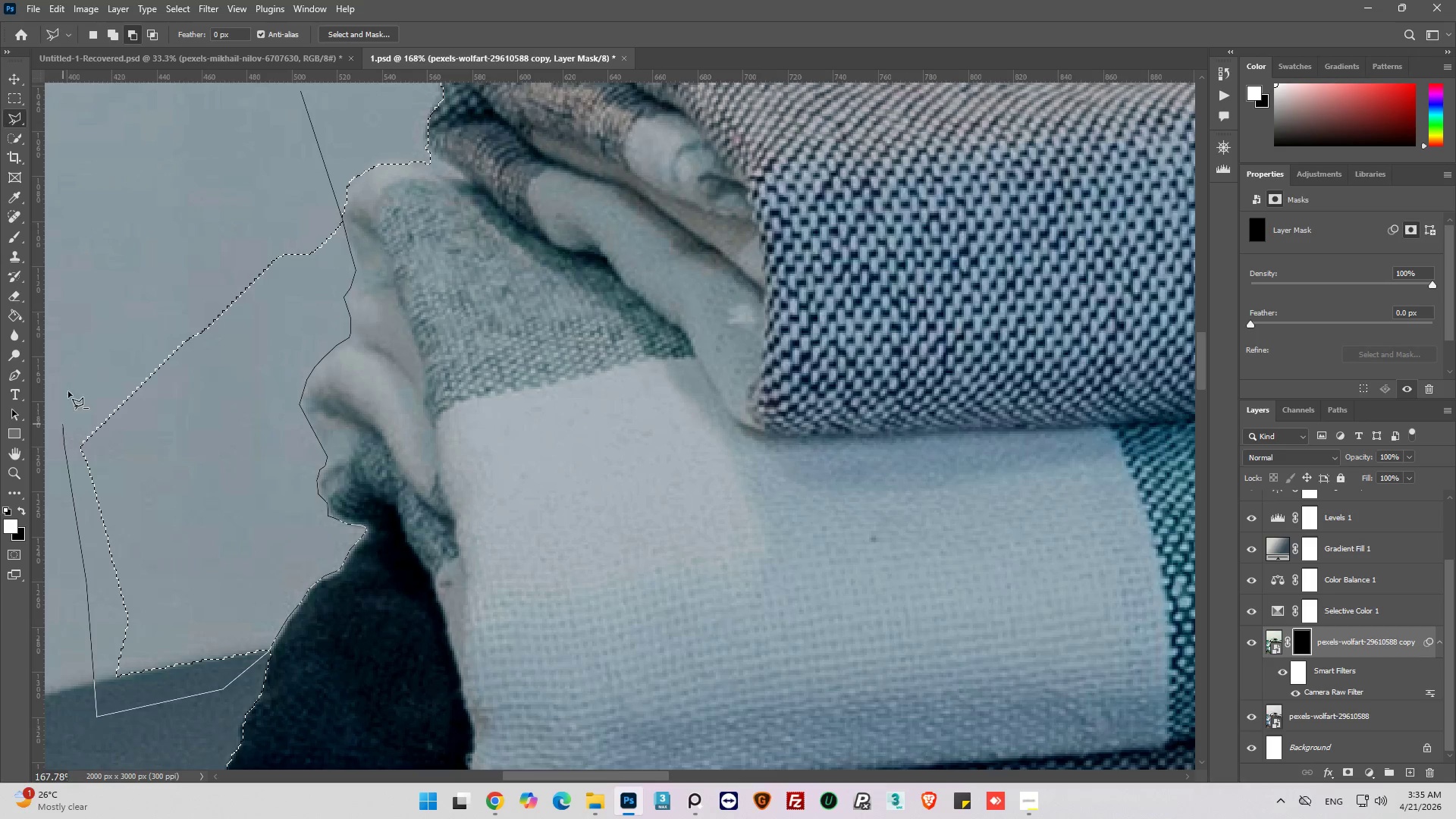 
left_click_drag(start_coordinate=[176, 228], to_coordinate=[183, 223])
 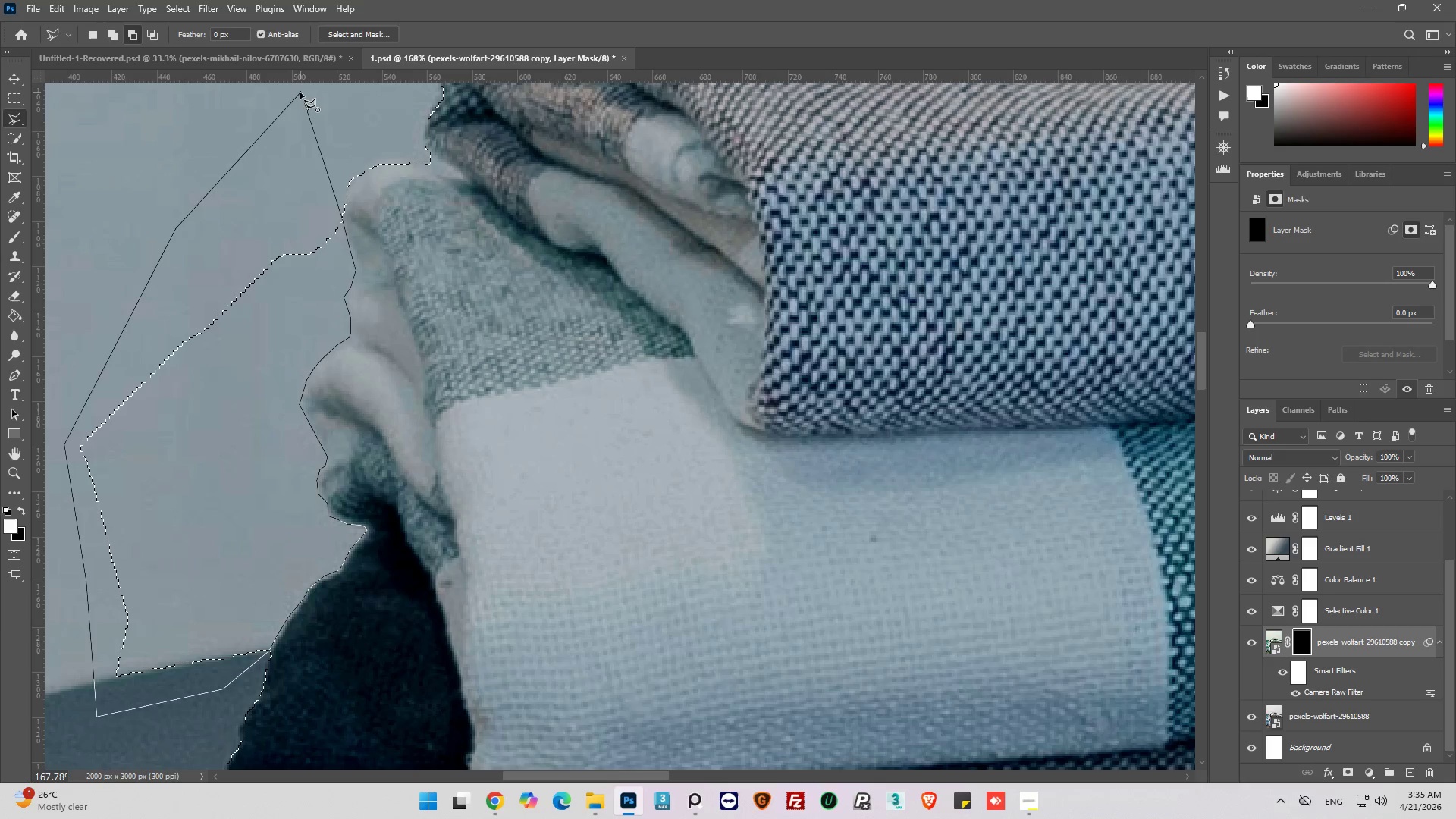 
left_click([301, 93])
 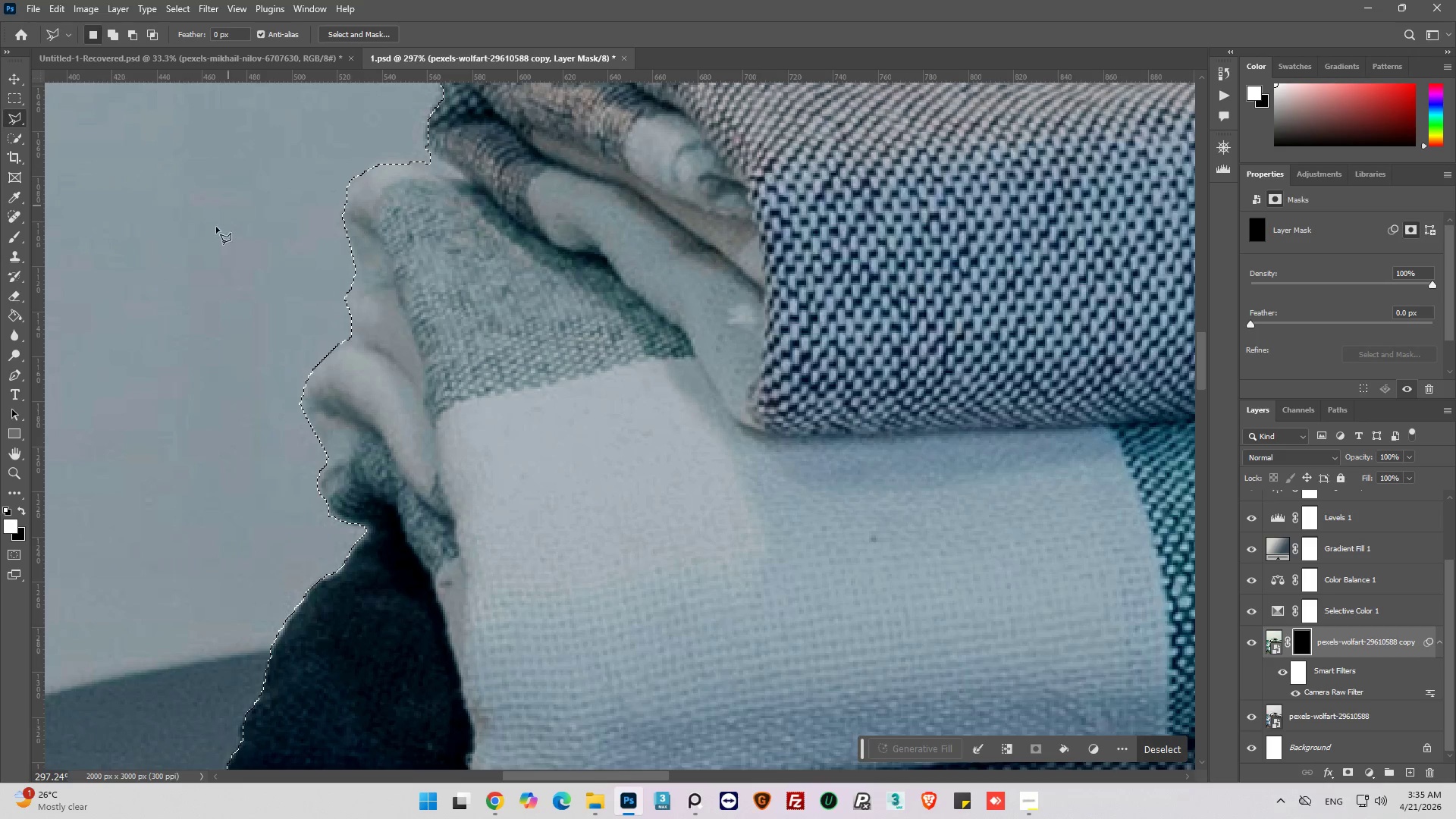 
hold_key(key=AltLeft, duration=0.66)
hold_key(key=AltLeft, duration=0.48)
hold_key(key=AltLeft, duration=0.75)
scroll: coordinate [237, 350], scroll_direction: up, amount: 8.0
 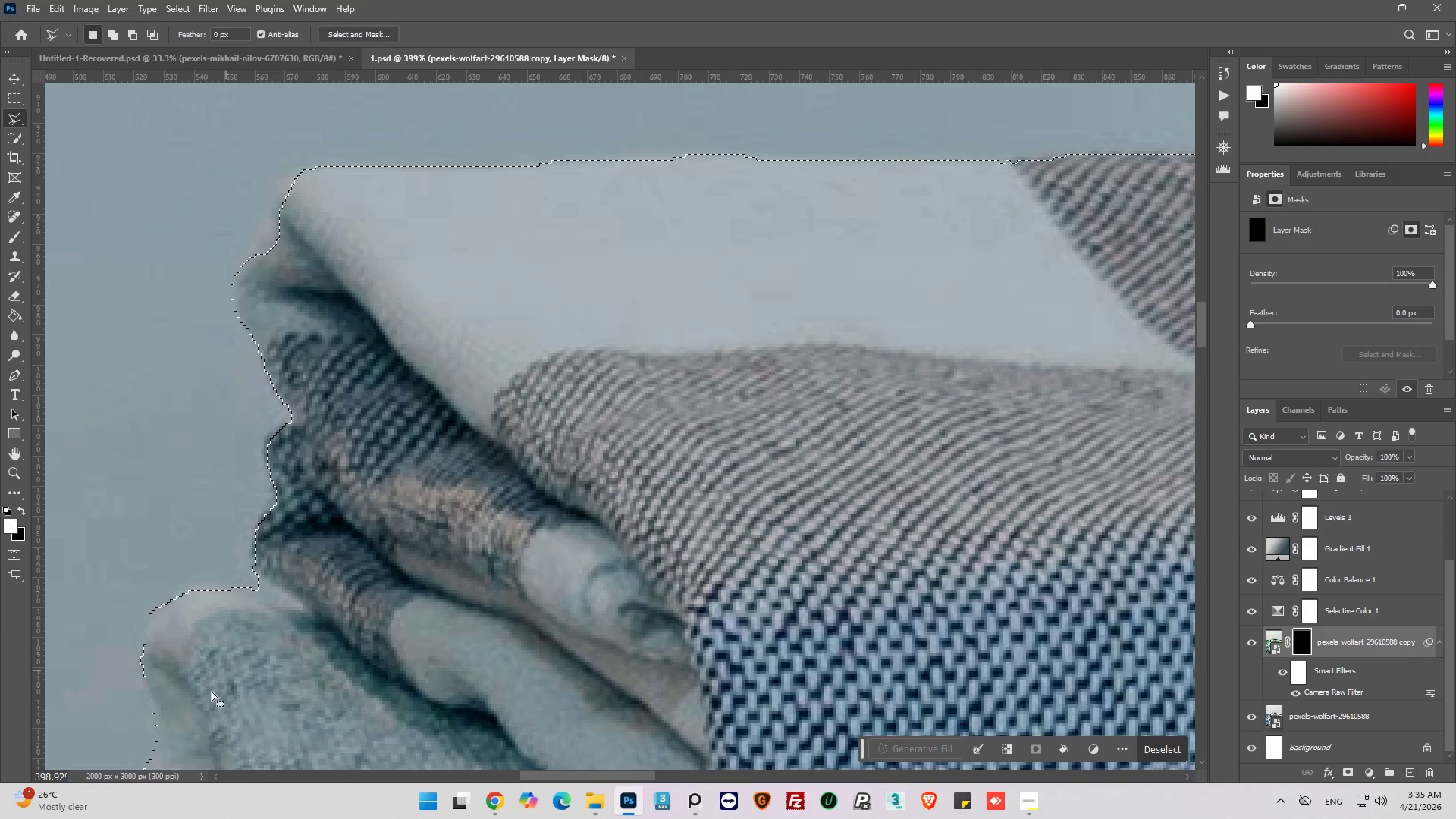 
hold_key(key=ShiftLeft, duration=1.05)
left_click_drag(start_coordinate=[155, 631], to_coordinate=[161, 621])
 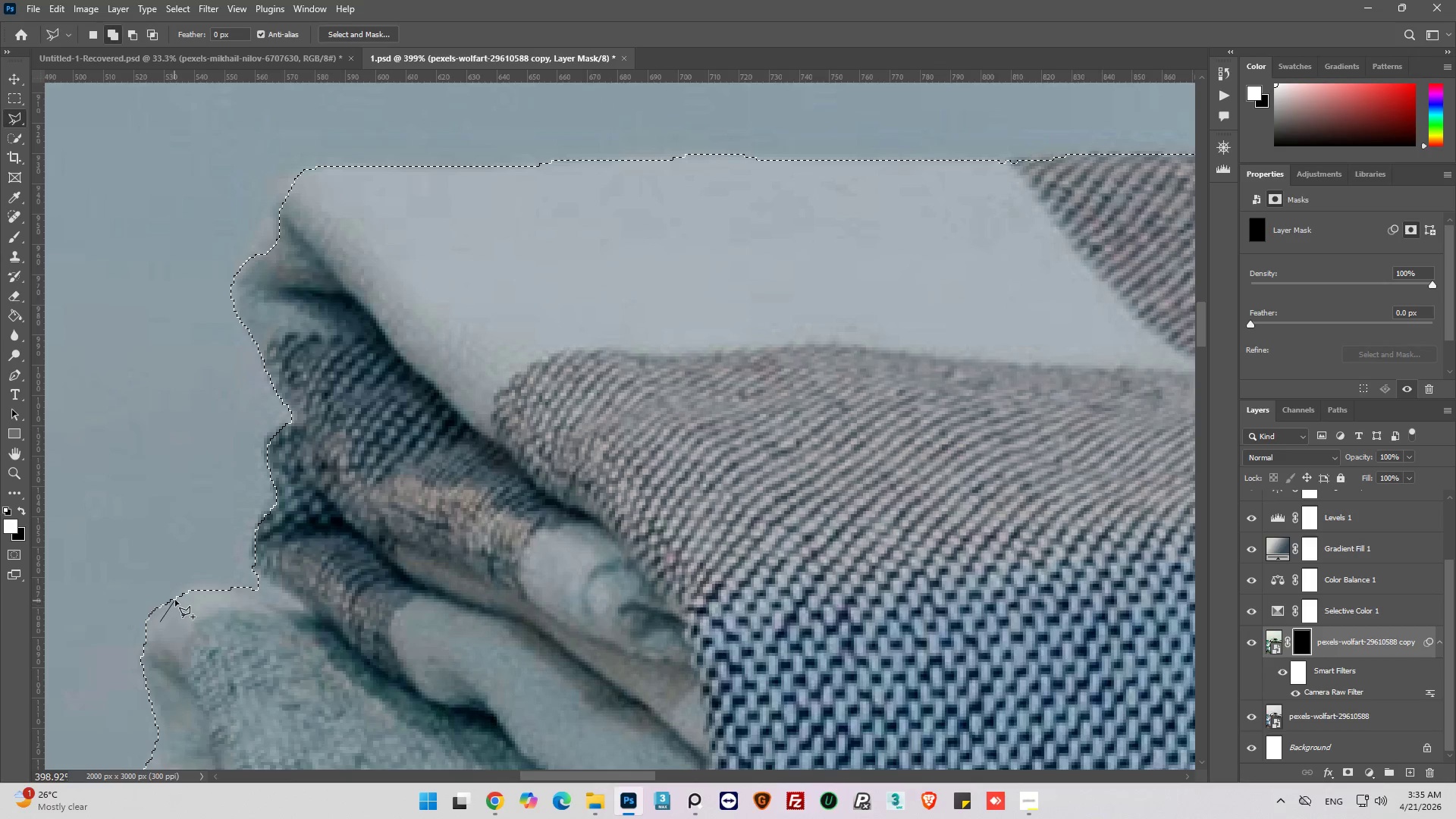 
left_click([177, 597])
 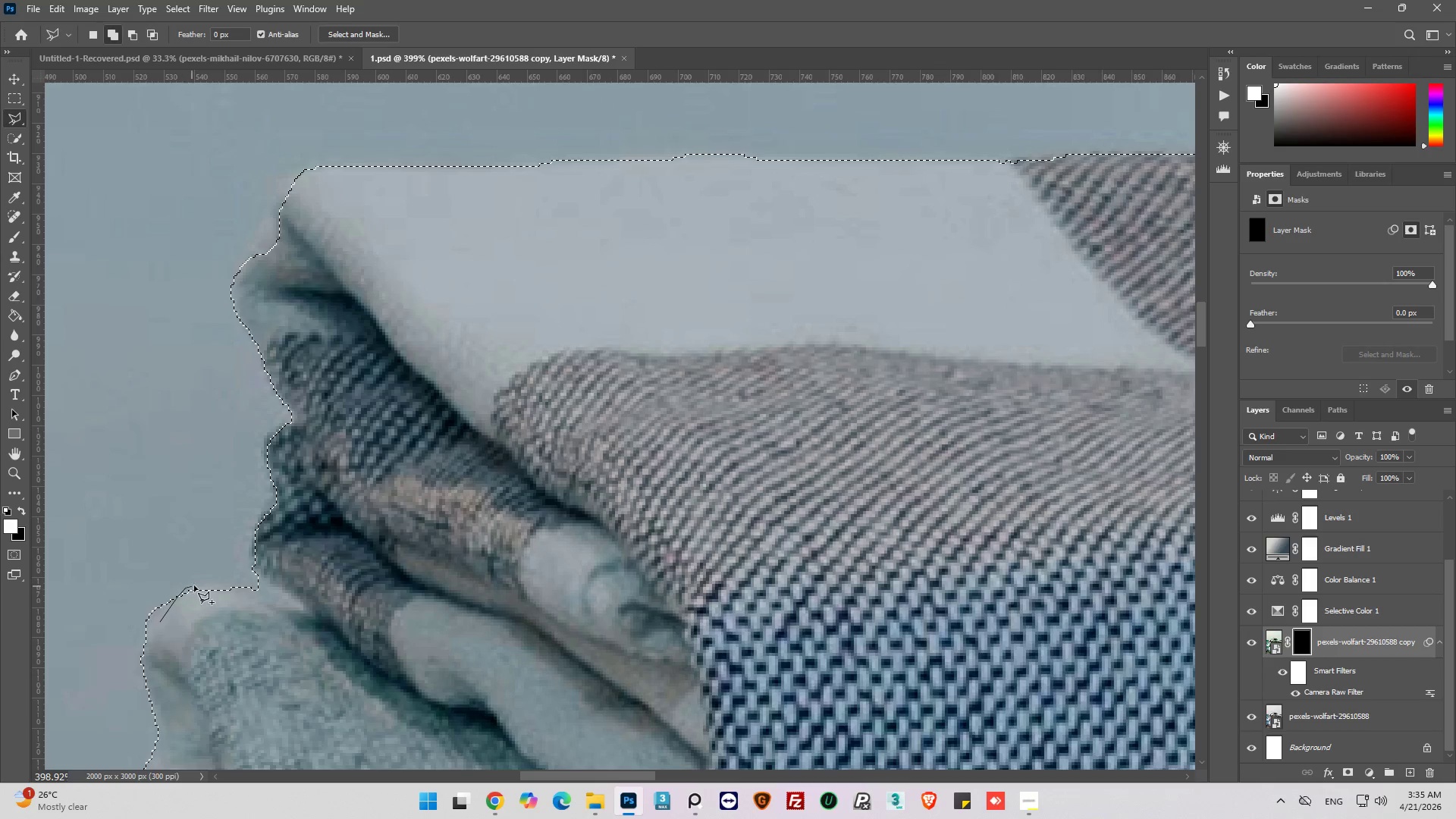 
left_click_drag(start_coordinate=[196, 585], to_coordinate=[205, 585])
 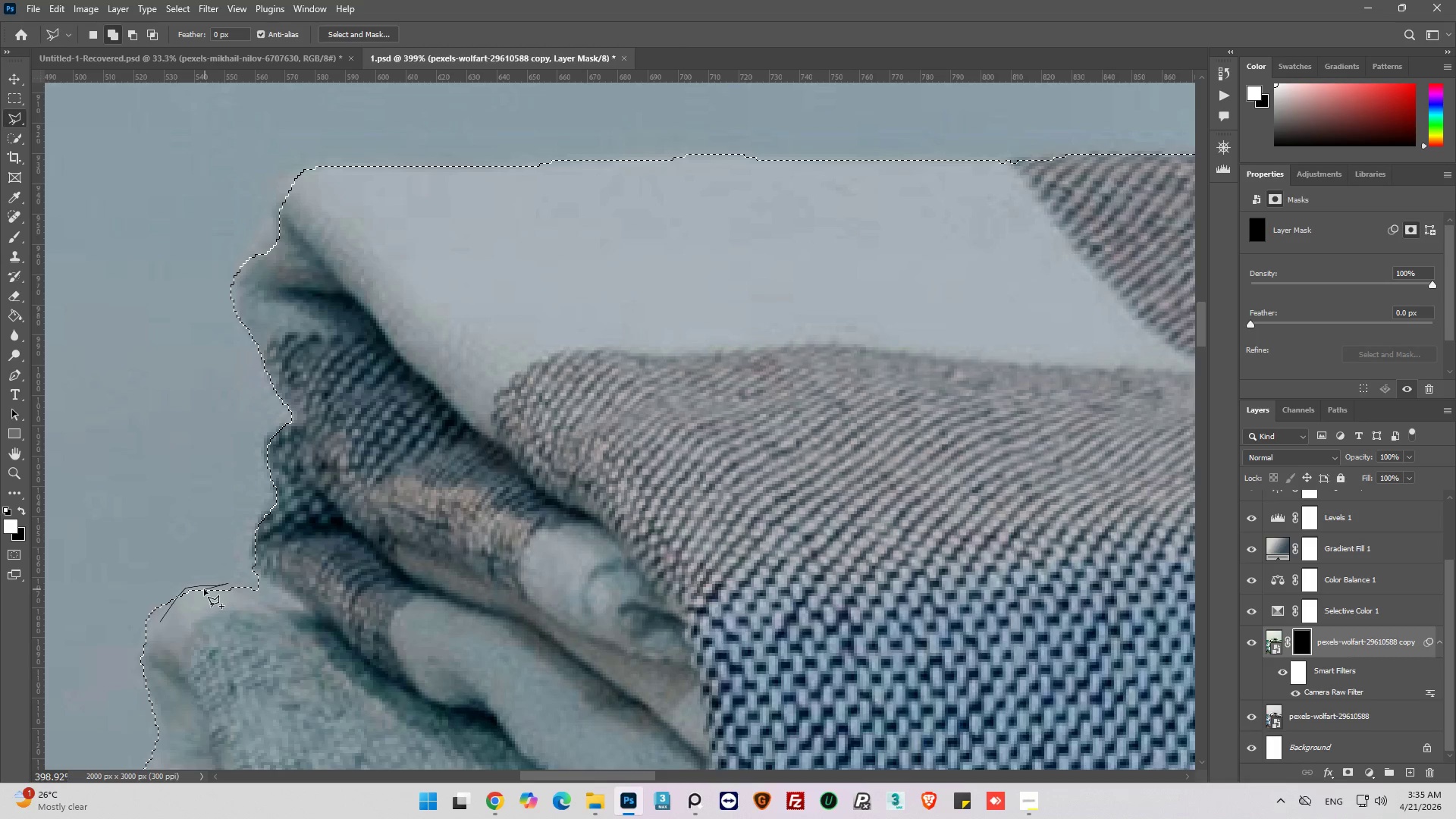 
left_click_drag(start_coordinate=[278, 625], to_coordinate=[251, 639])
 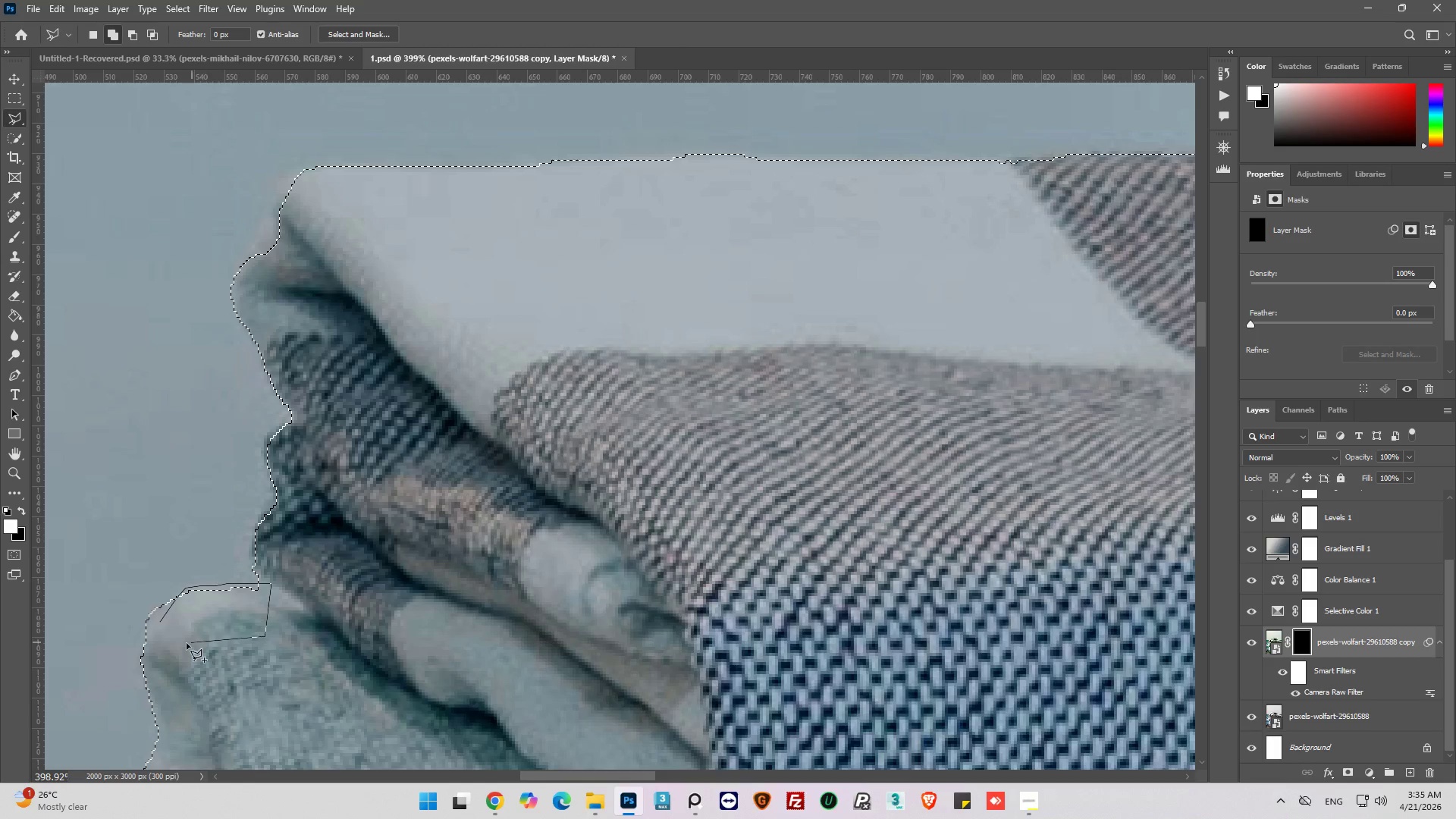 
left_click_drag(start_coordinate=[187, 643], to_coordinate=[182, 641])
 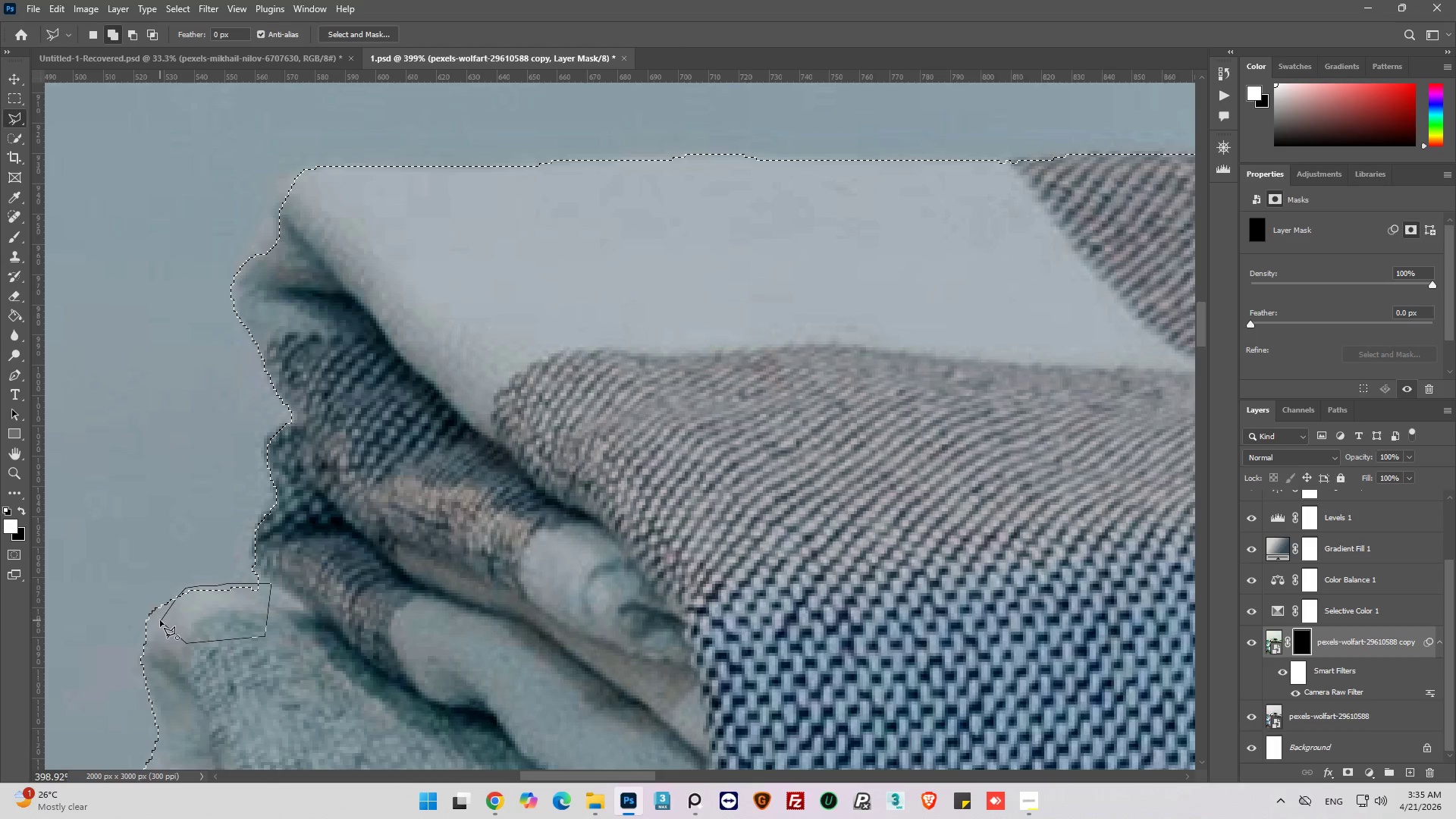 
left_click([160, 621])
 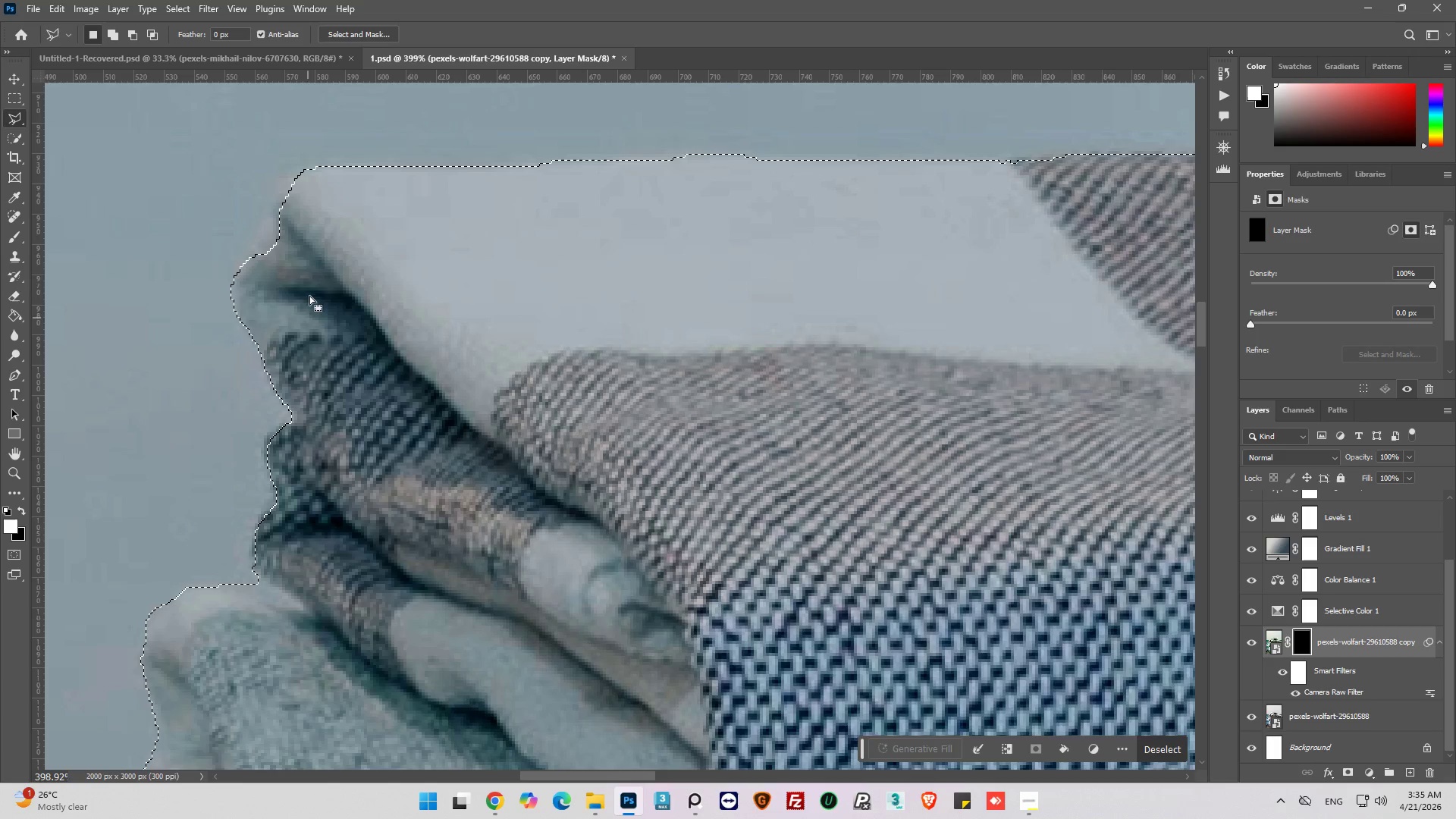 
scroll: coordinate [278, 306], scroll_direction: up, amount: 10.0
 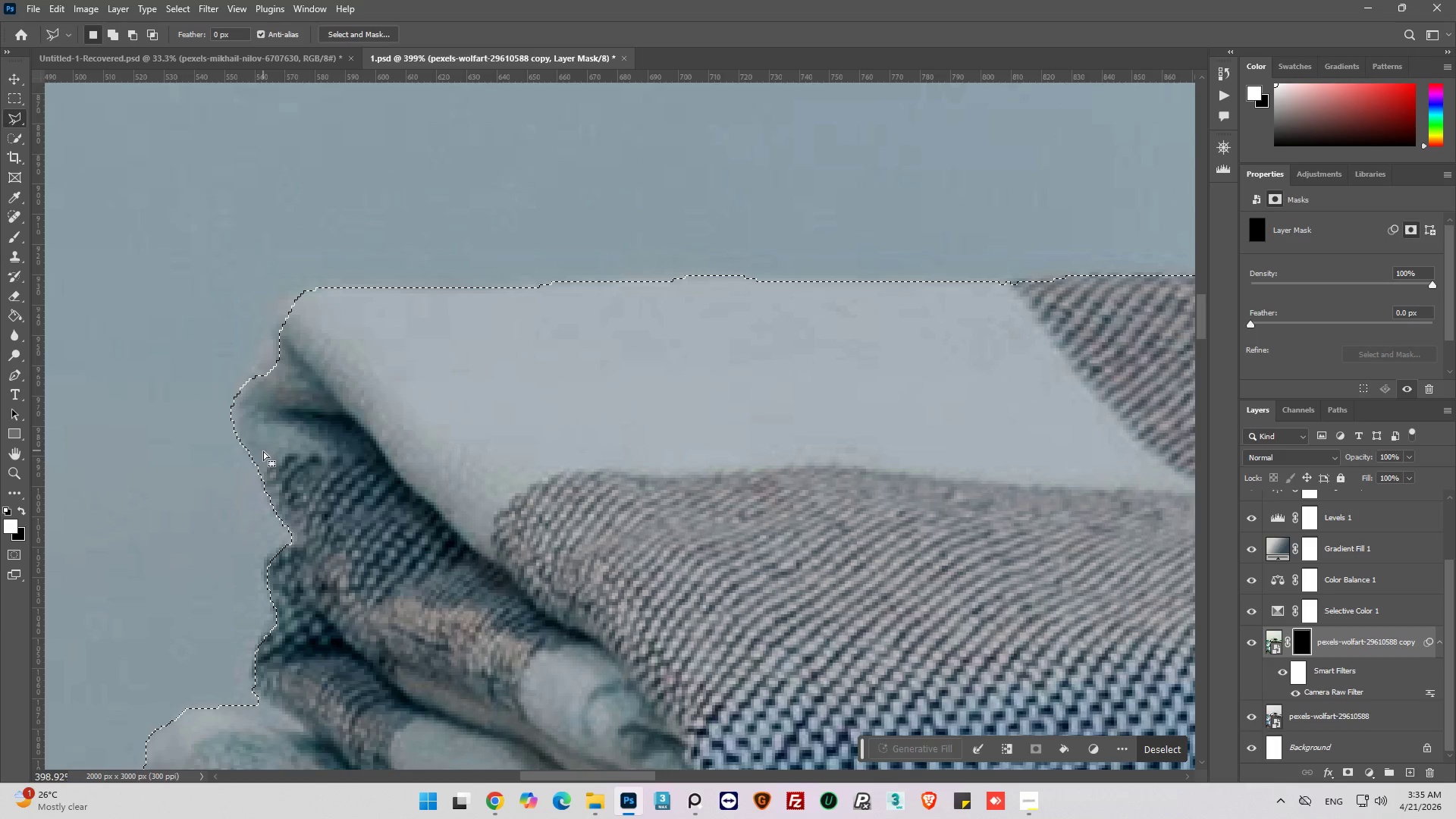 
hold_key(key=ShiftLeft, duration=0.59)
 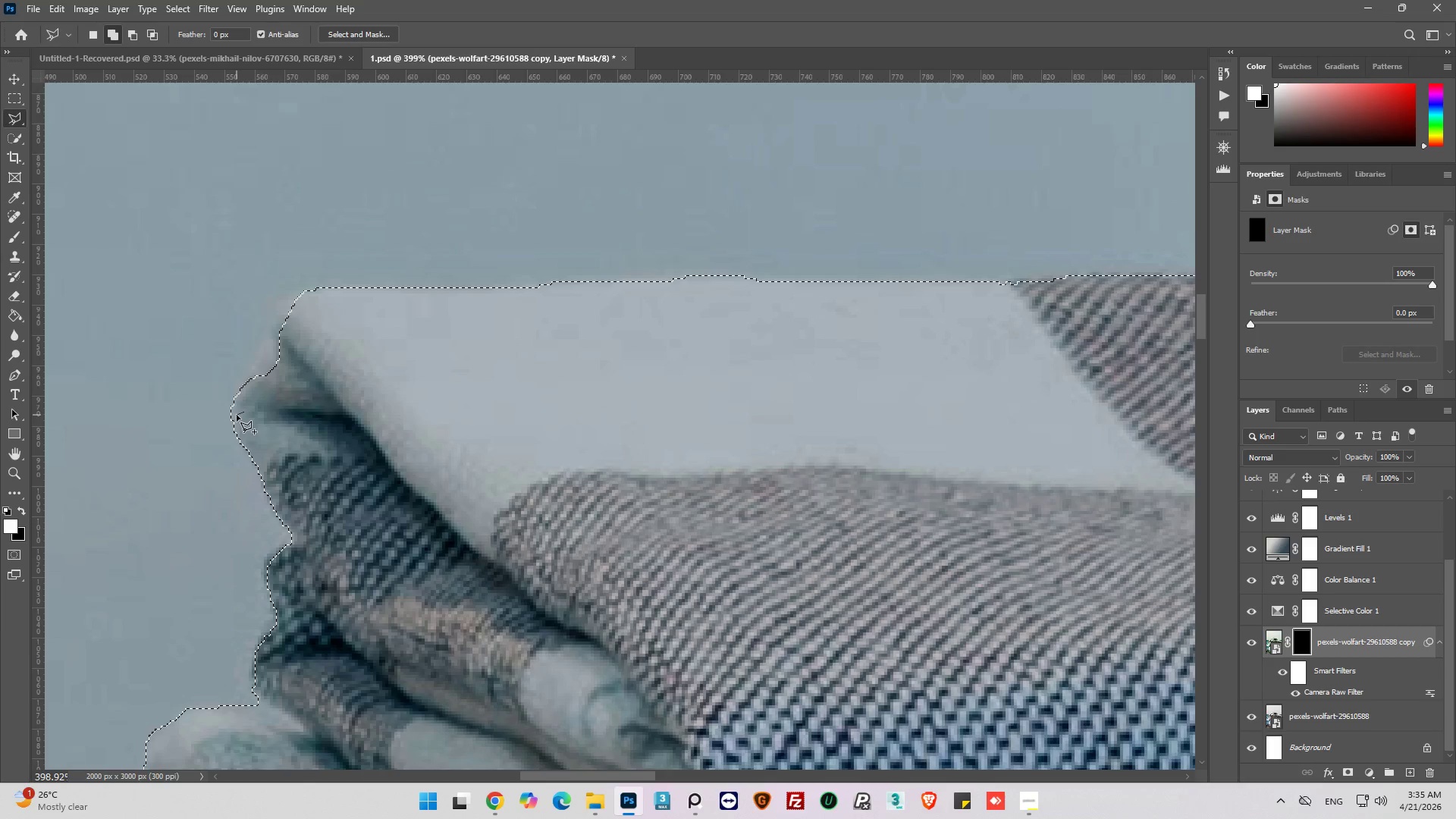 
left_click_drag(start_coordinate=[234, 399], to_coordinate=[234, 395])
 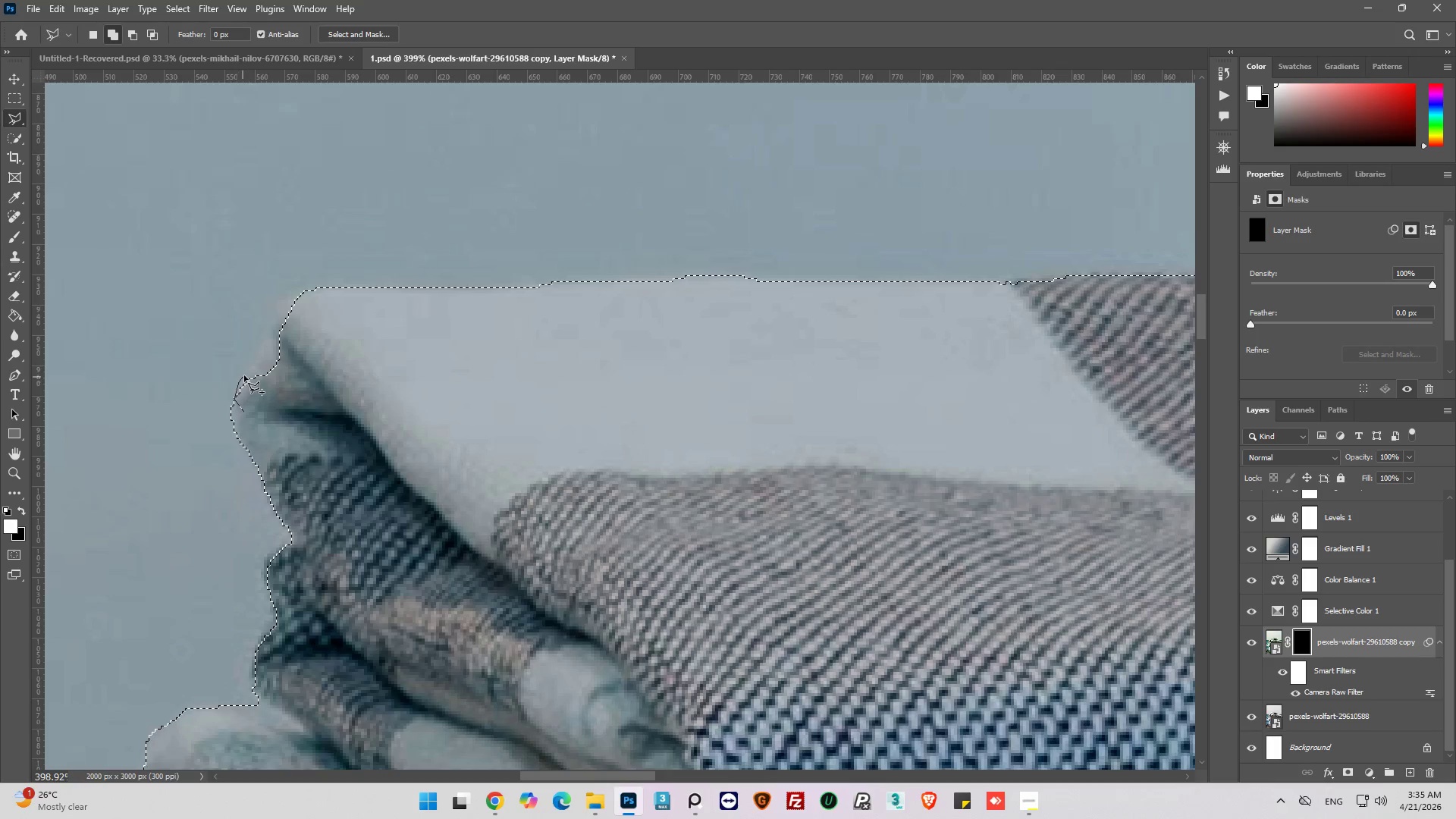 
left_click([247, 372])
 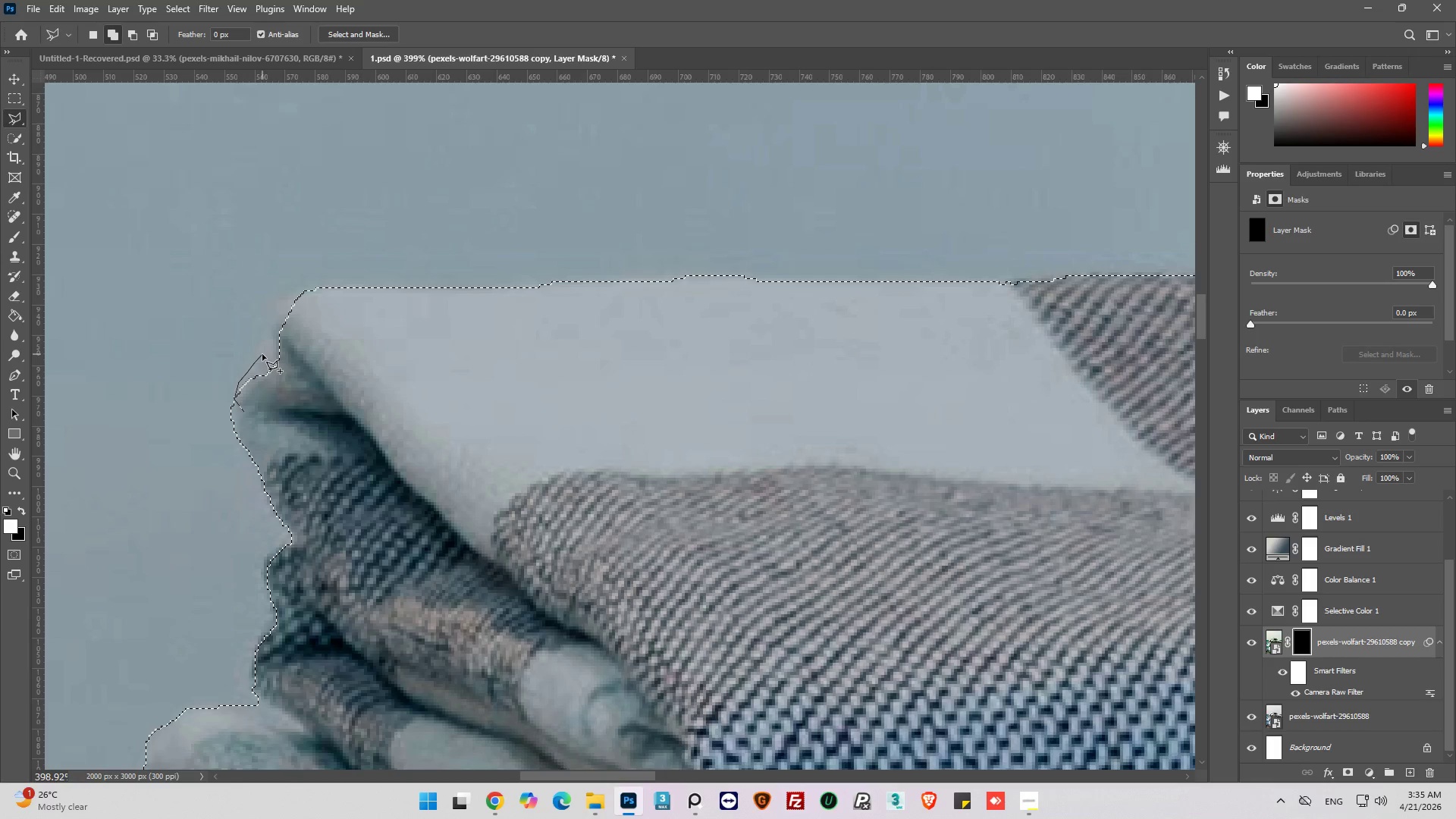 
wait(5.11)
 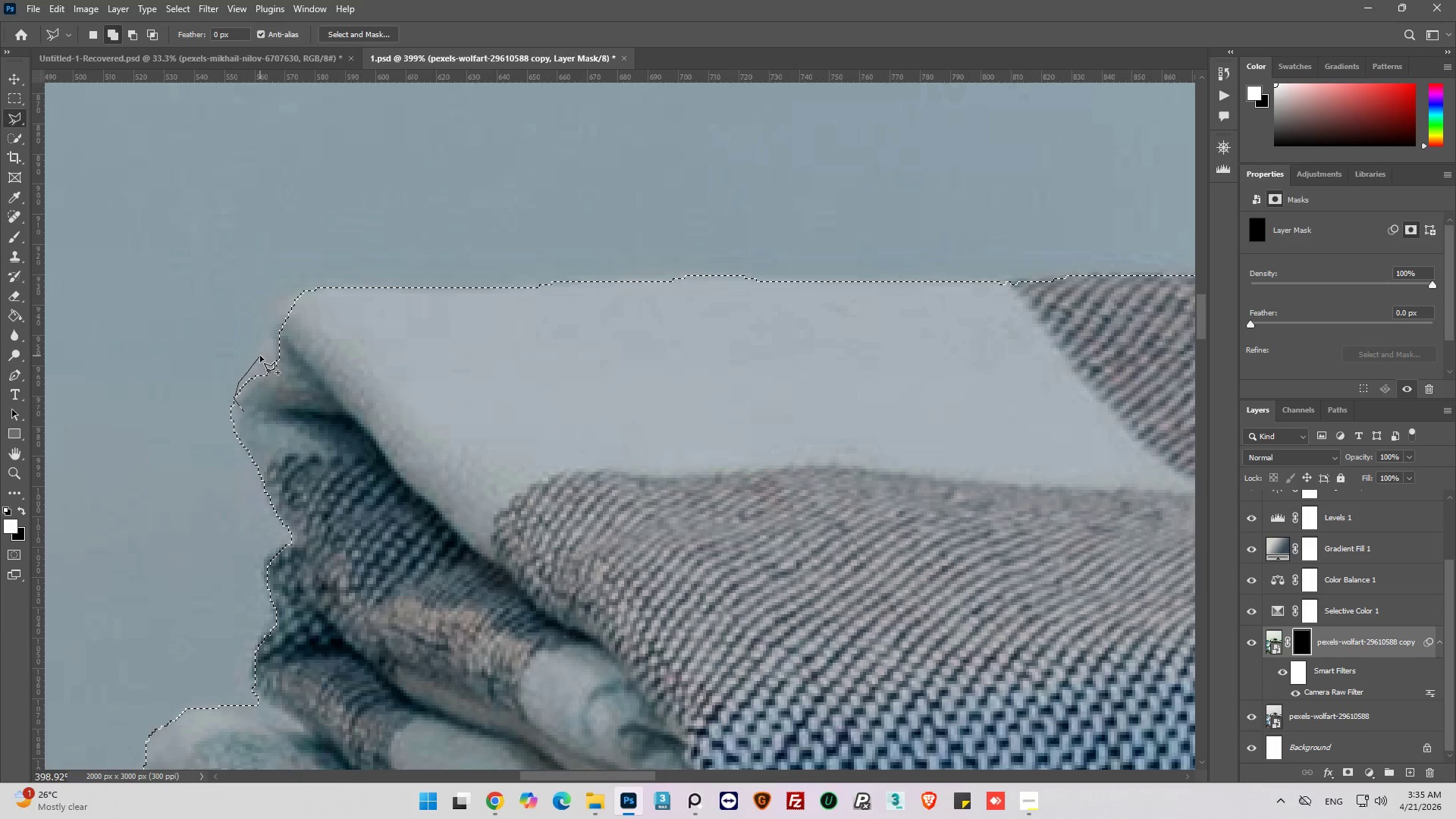 
left_click_drag(start_coordinate=[264, 334], to_coordinate=[265, 330])
 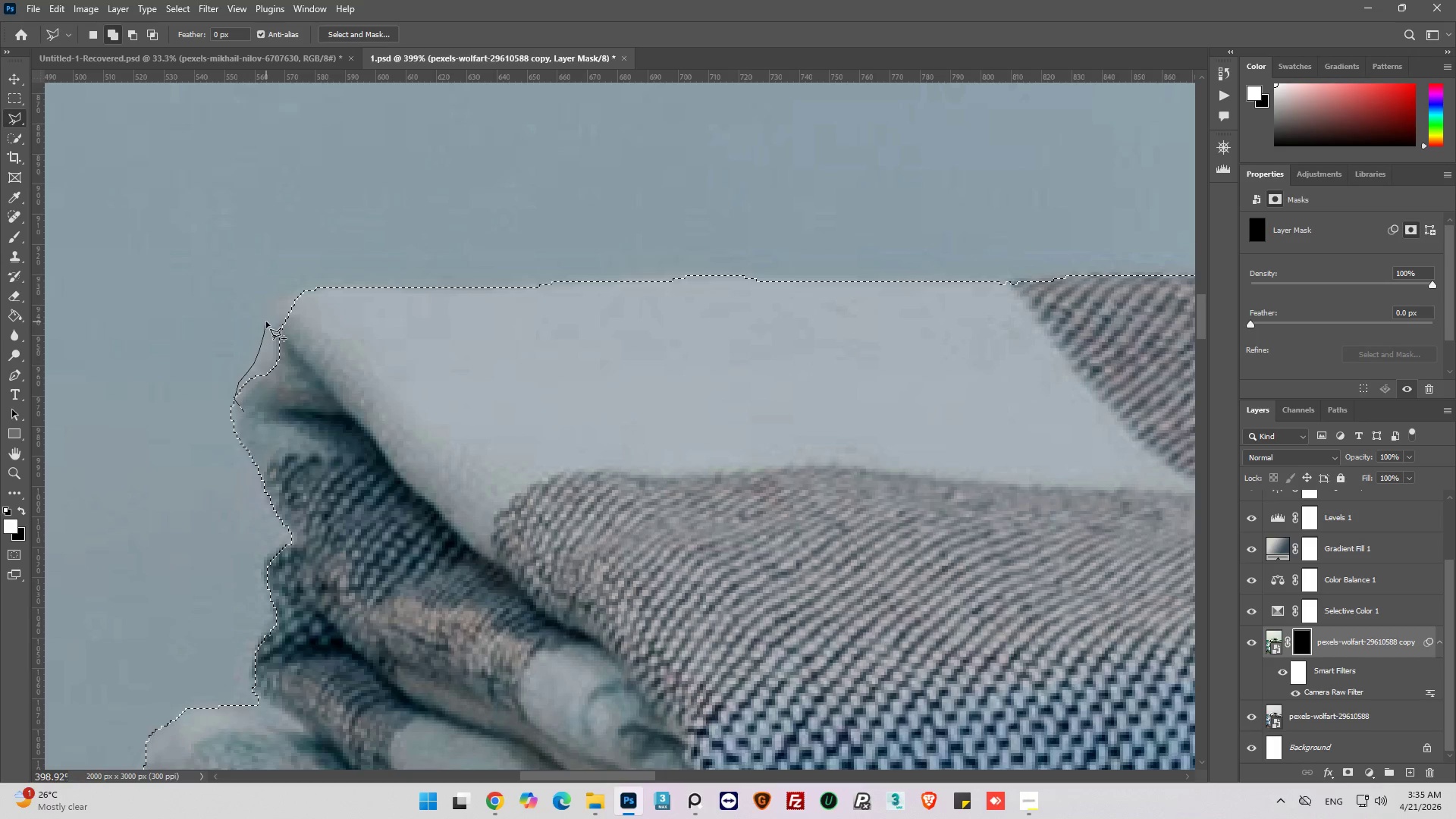 
left_click_drag(start_coordinate=[266, 322], to_coordinate=[267, 318])
 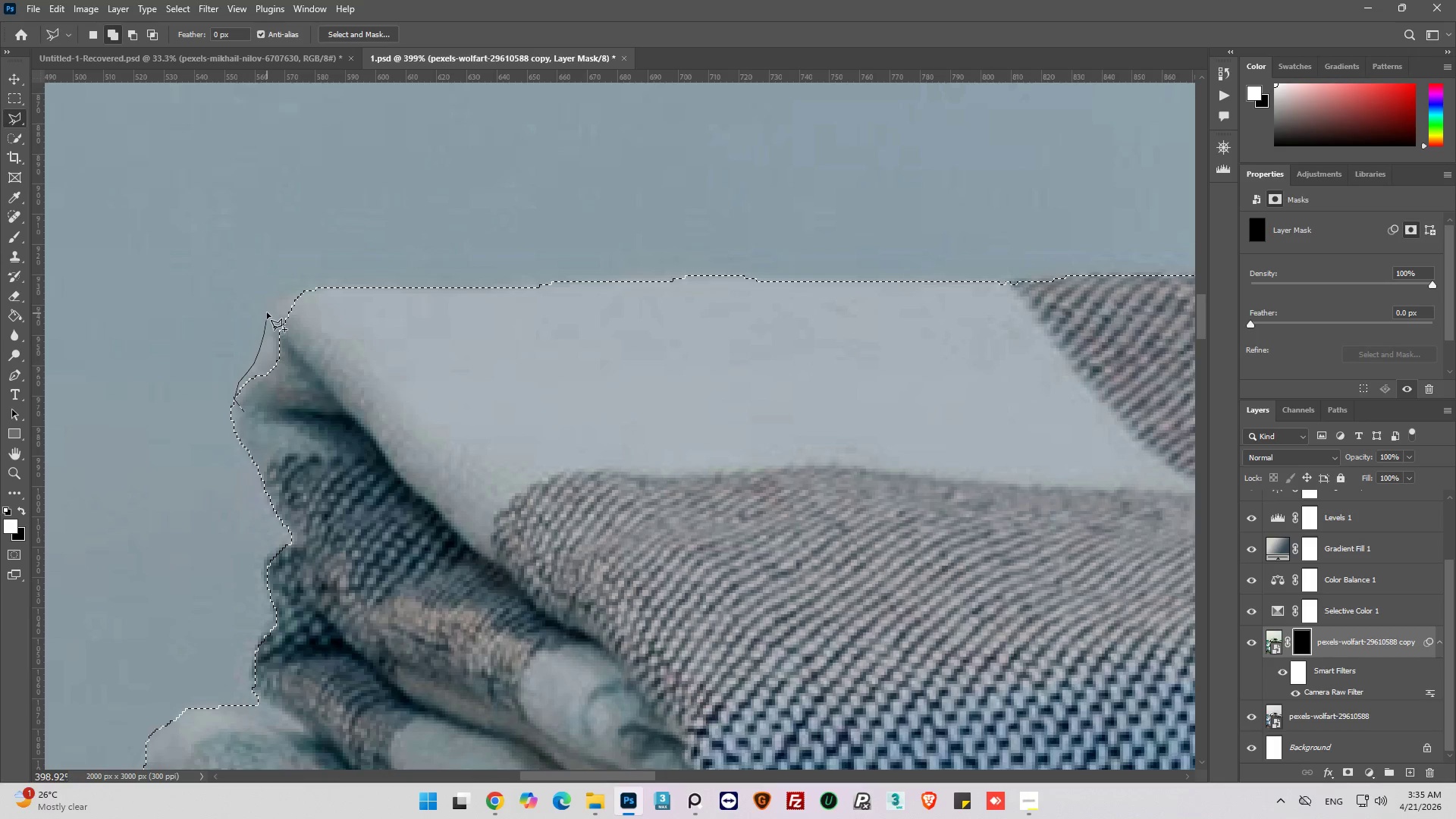 
left_click_drag(start_coordinate=[267, 312], to_coordinate=[275, 304])
 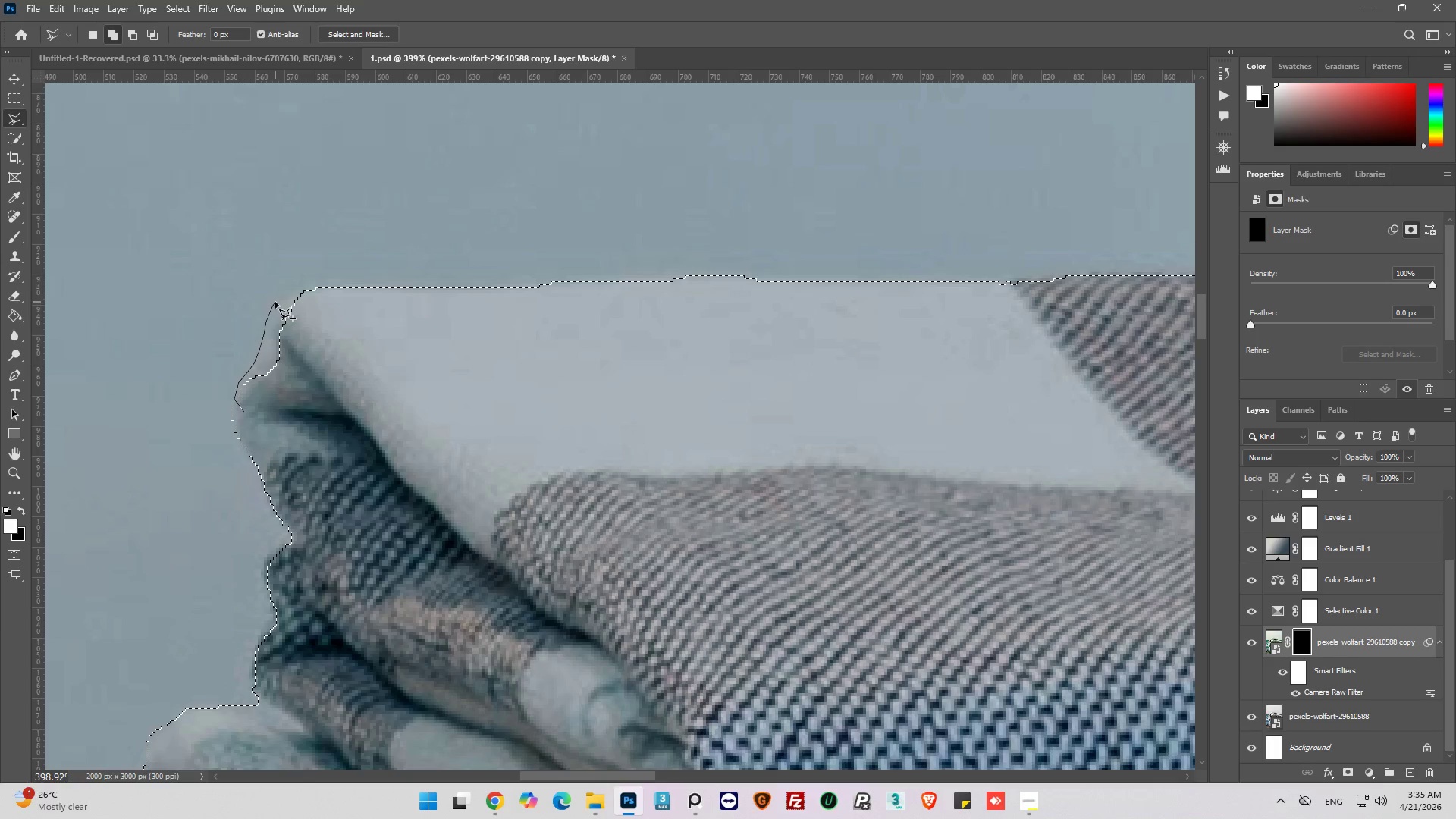 
left_click_drag(start_coordinate=[275, 302], to_coordinate=[281, 298])
 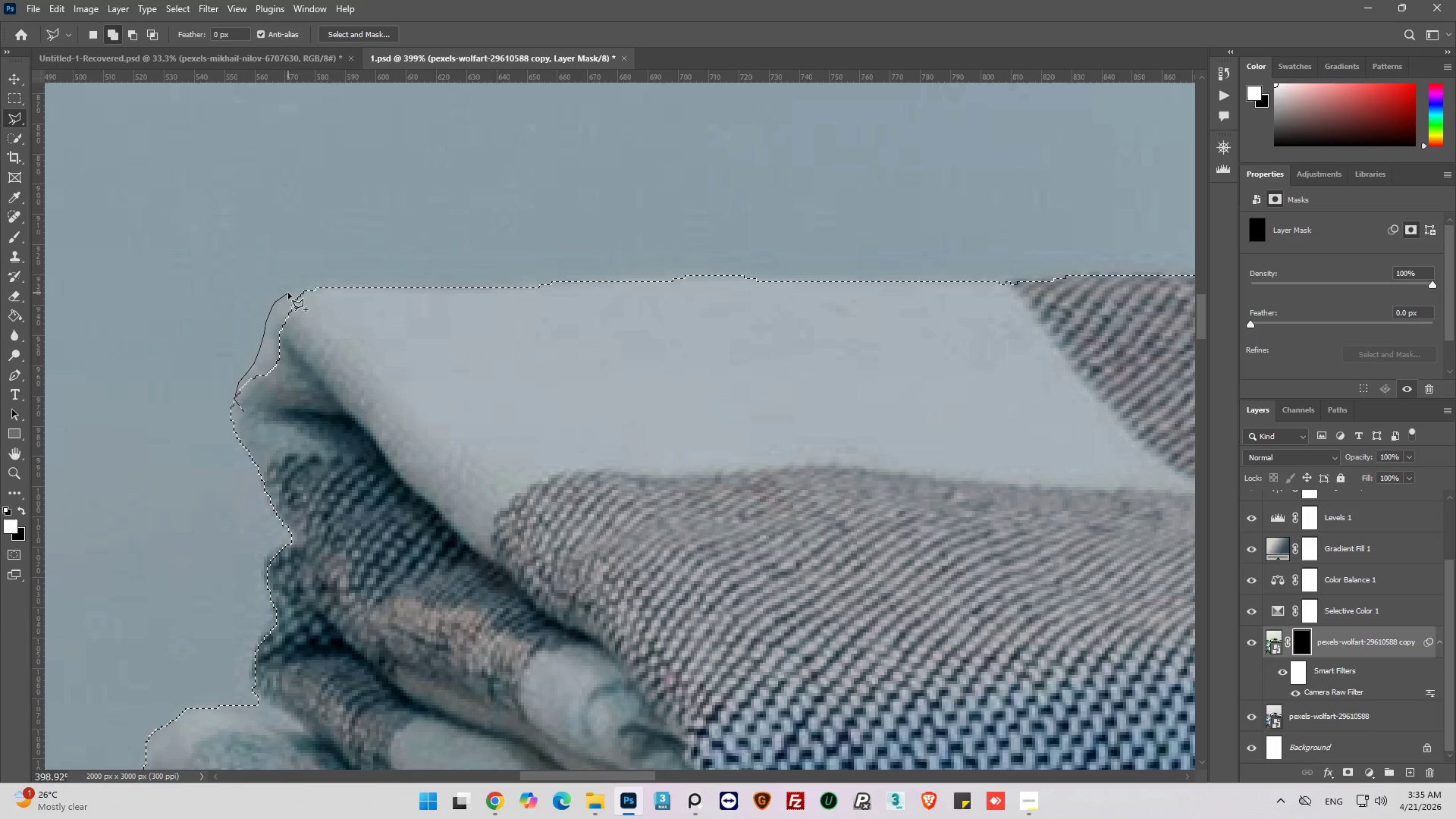 
left_click_drag(start_coordinate=[288, 293], to_coordinate=[304, 290])
 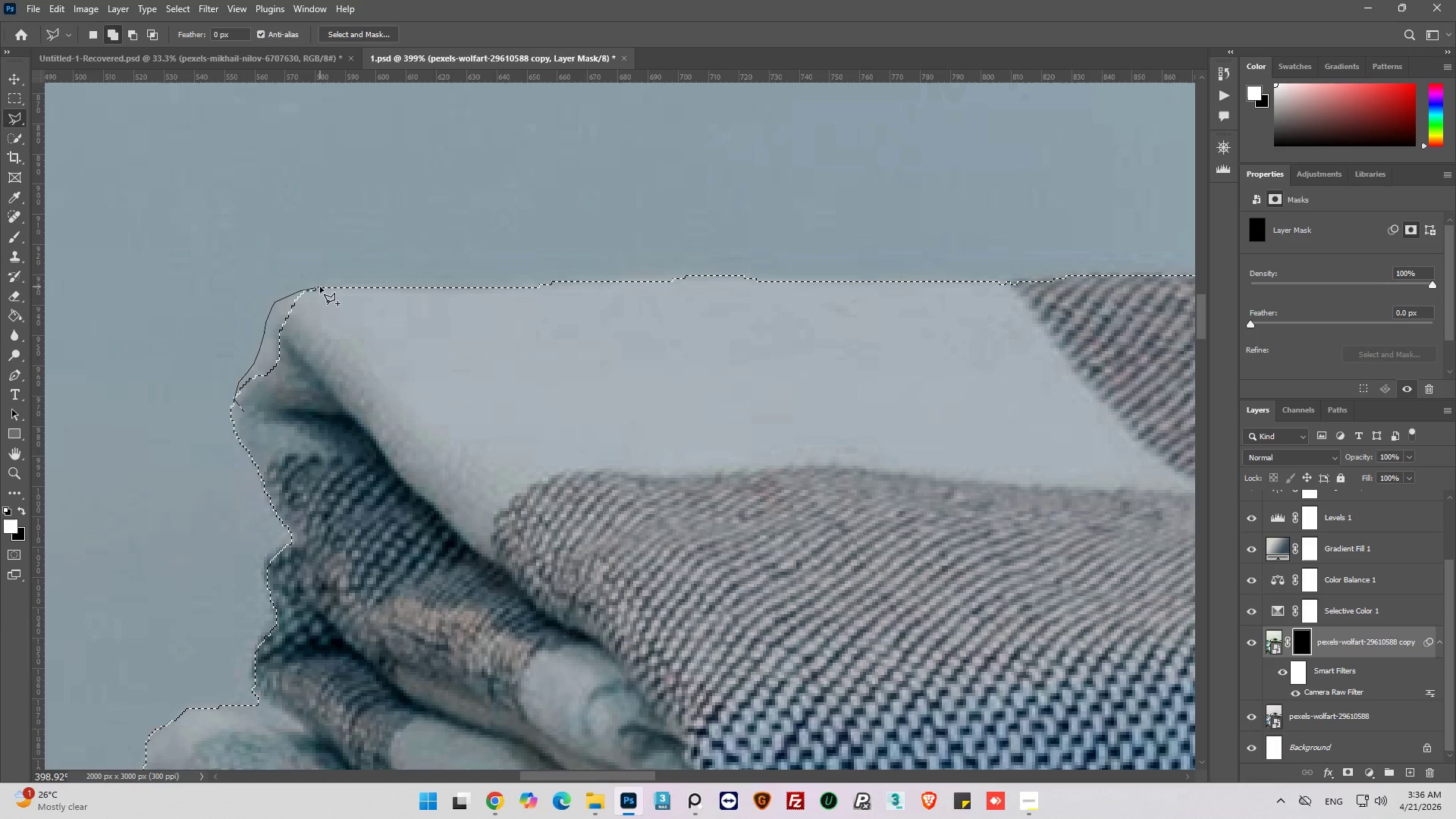 
left_click_drag(start_coordinate=[321, 287], to_coordinate=[325, 289])
 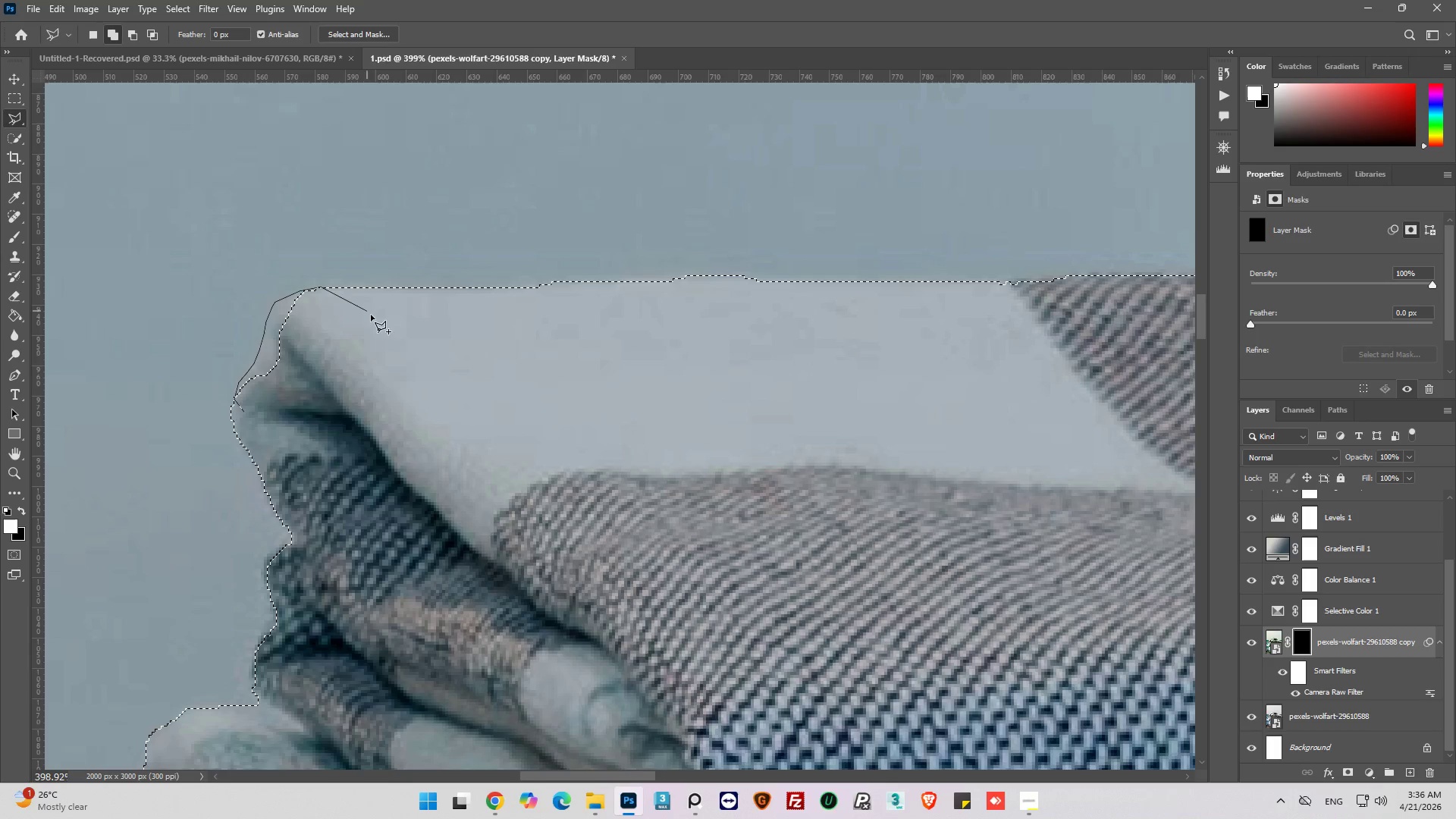 
left_click_drag(start_coordinate=[367, 312], to_coordinate=[384, 336])
 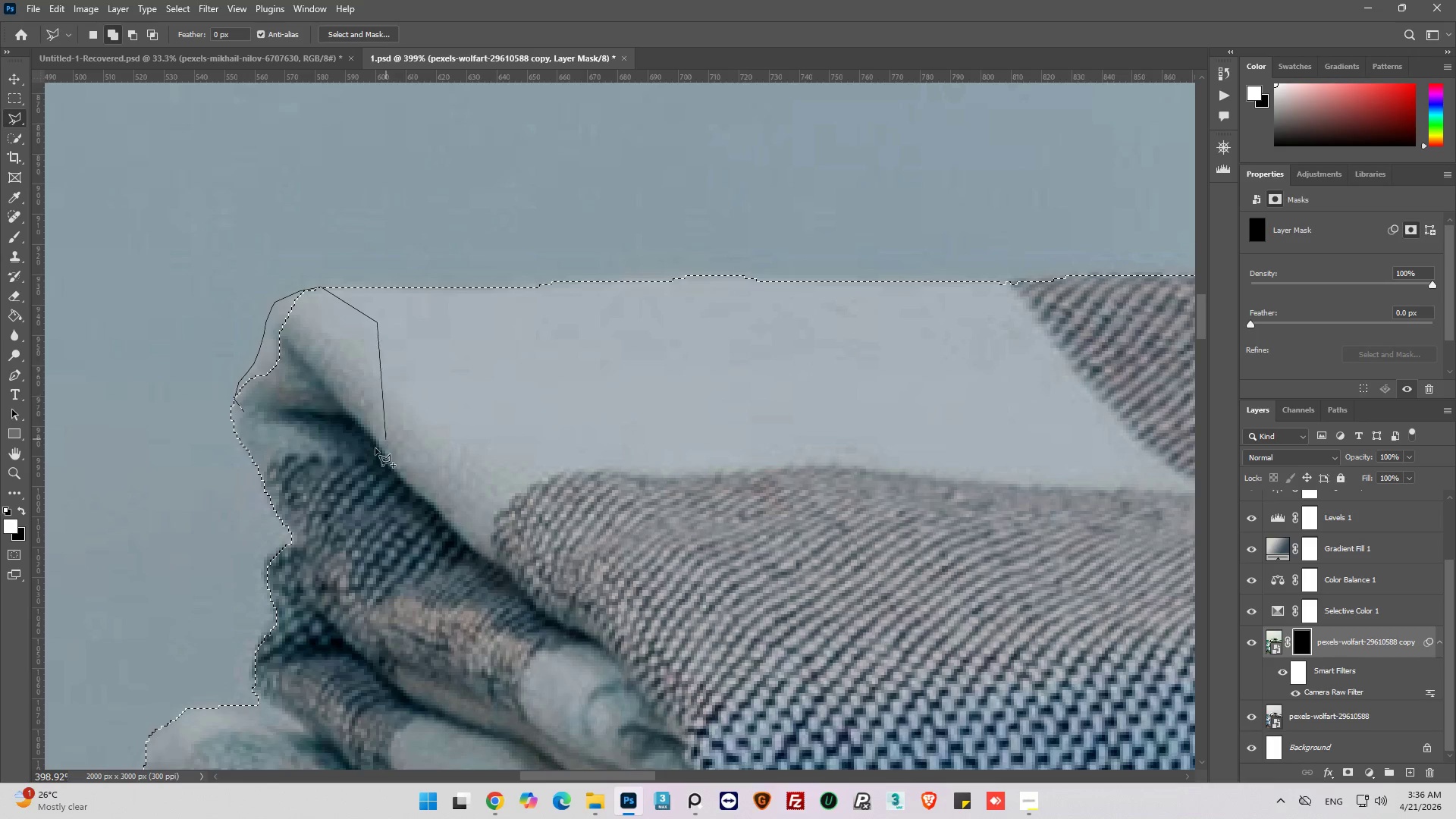 
left_click_drag(start_coordinate=[378, 446], to_coordinate=[337, 459])
 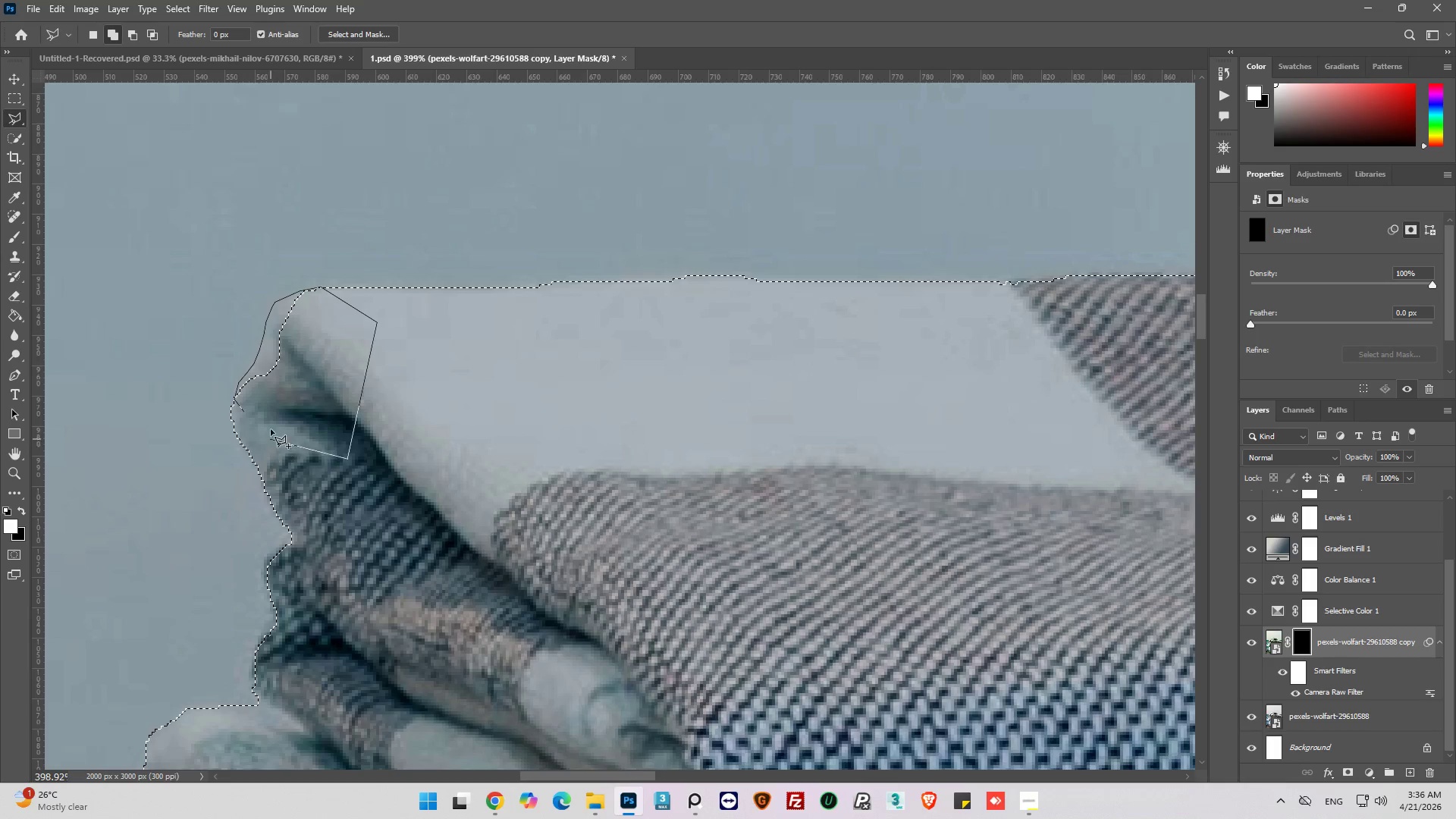 
left_click_drag(start_coordinate=[269, 421], to_coordinate=[257, 409])
 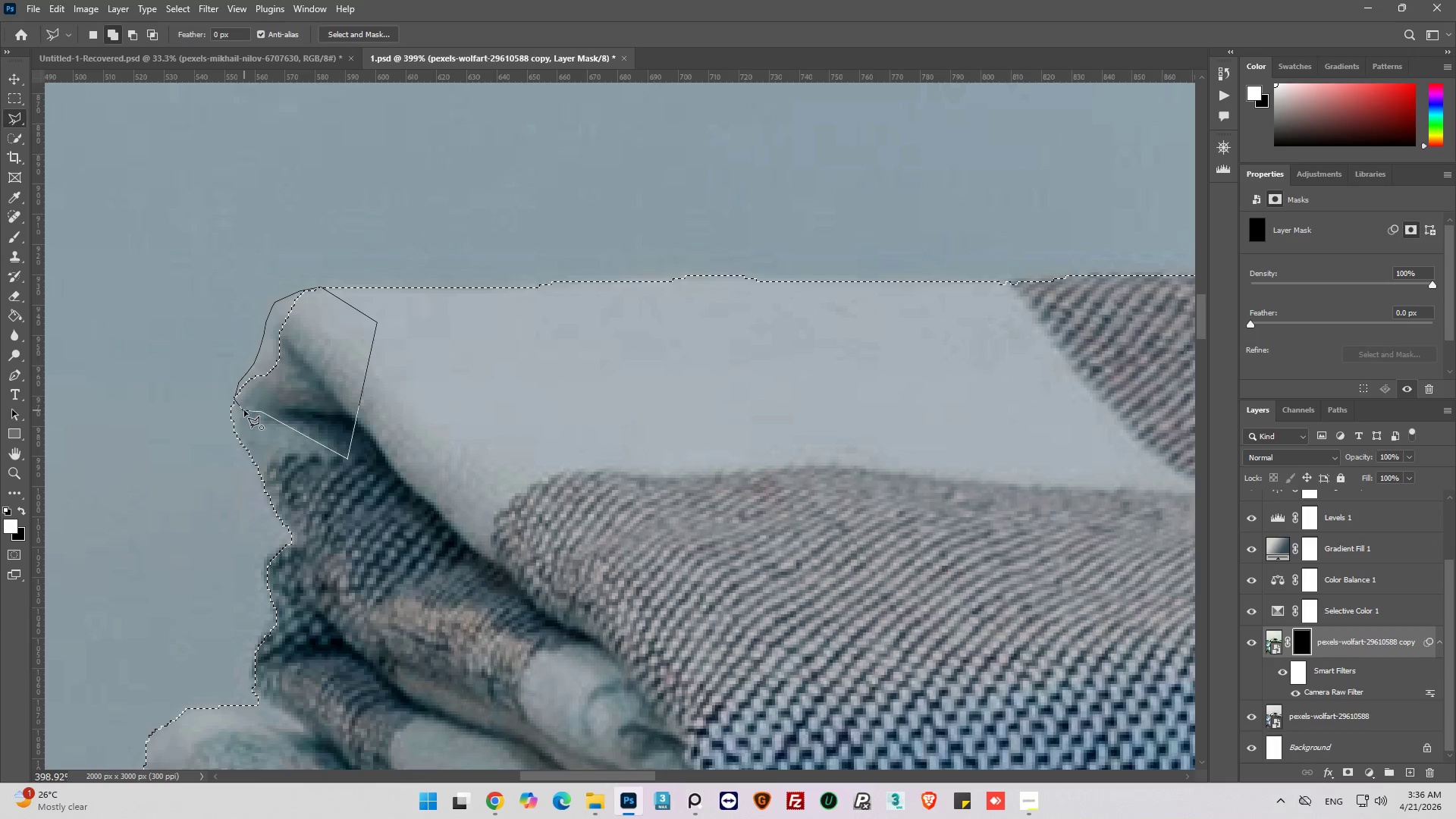 
left_click([244, 410])
 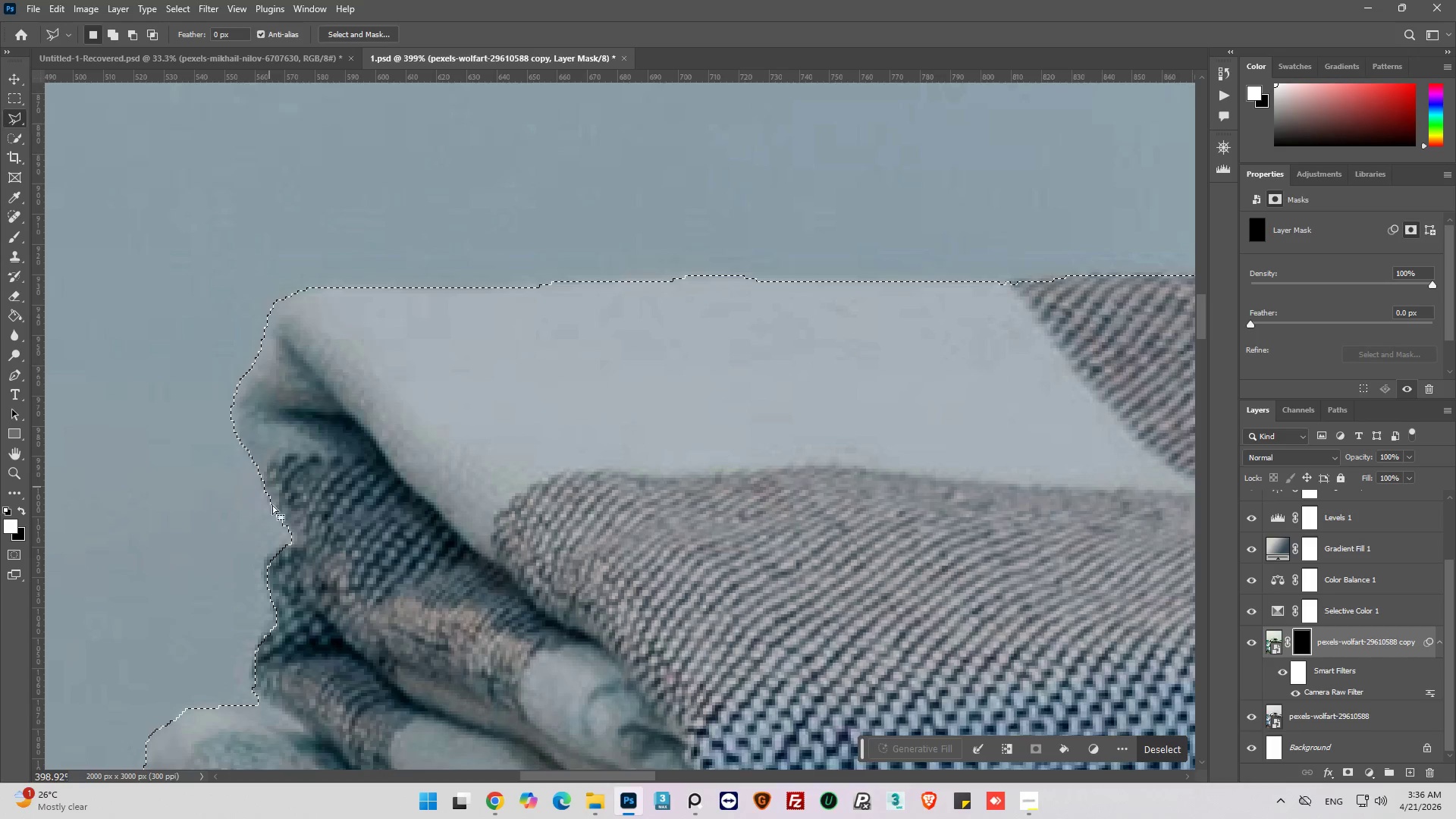 
scroll: coordinate [279, 501], scroll_direction: down, amount: 13.0
 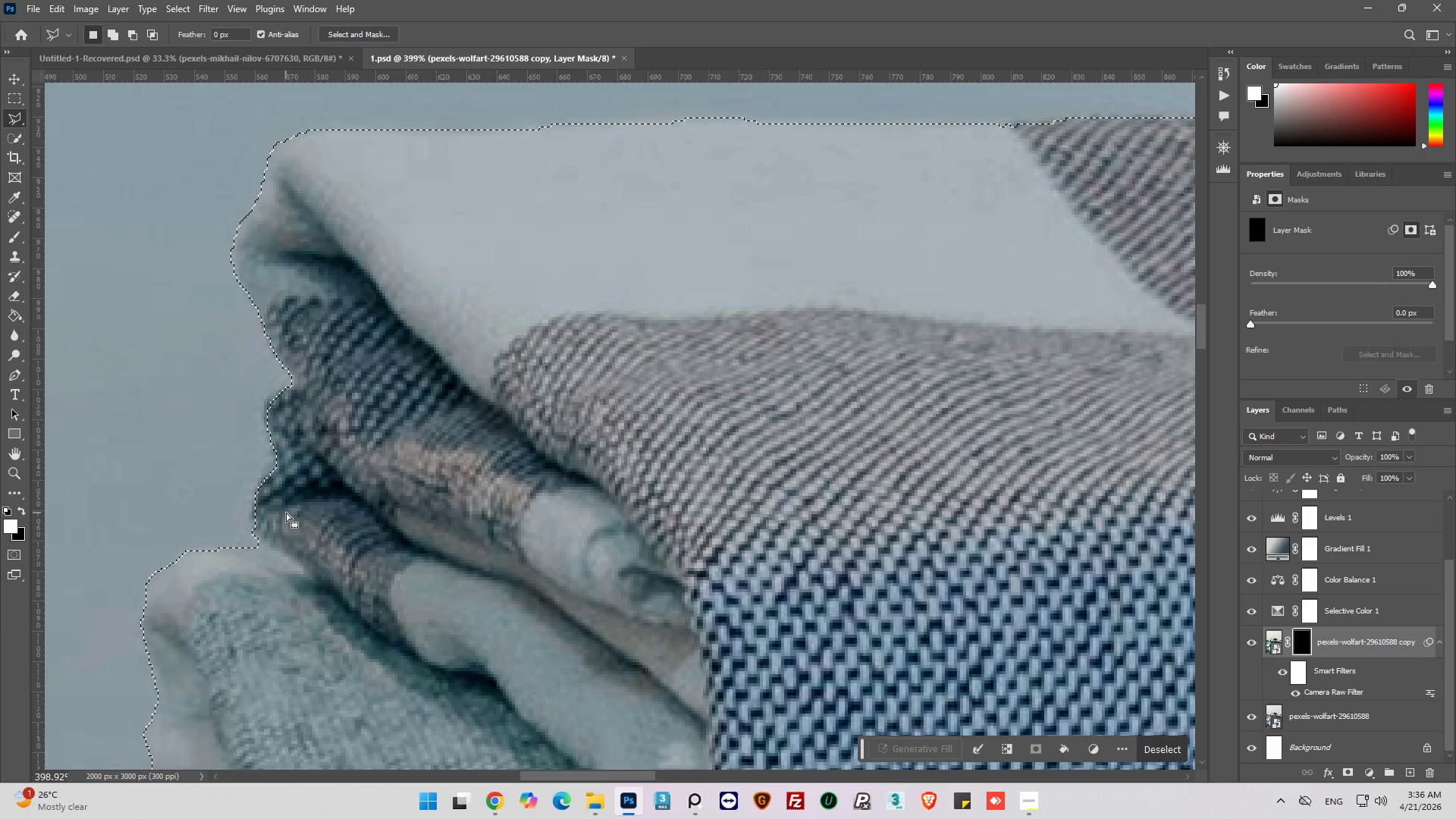 
hold_key(key=AltLeft, duration=1.34)
 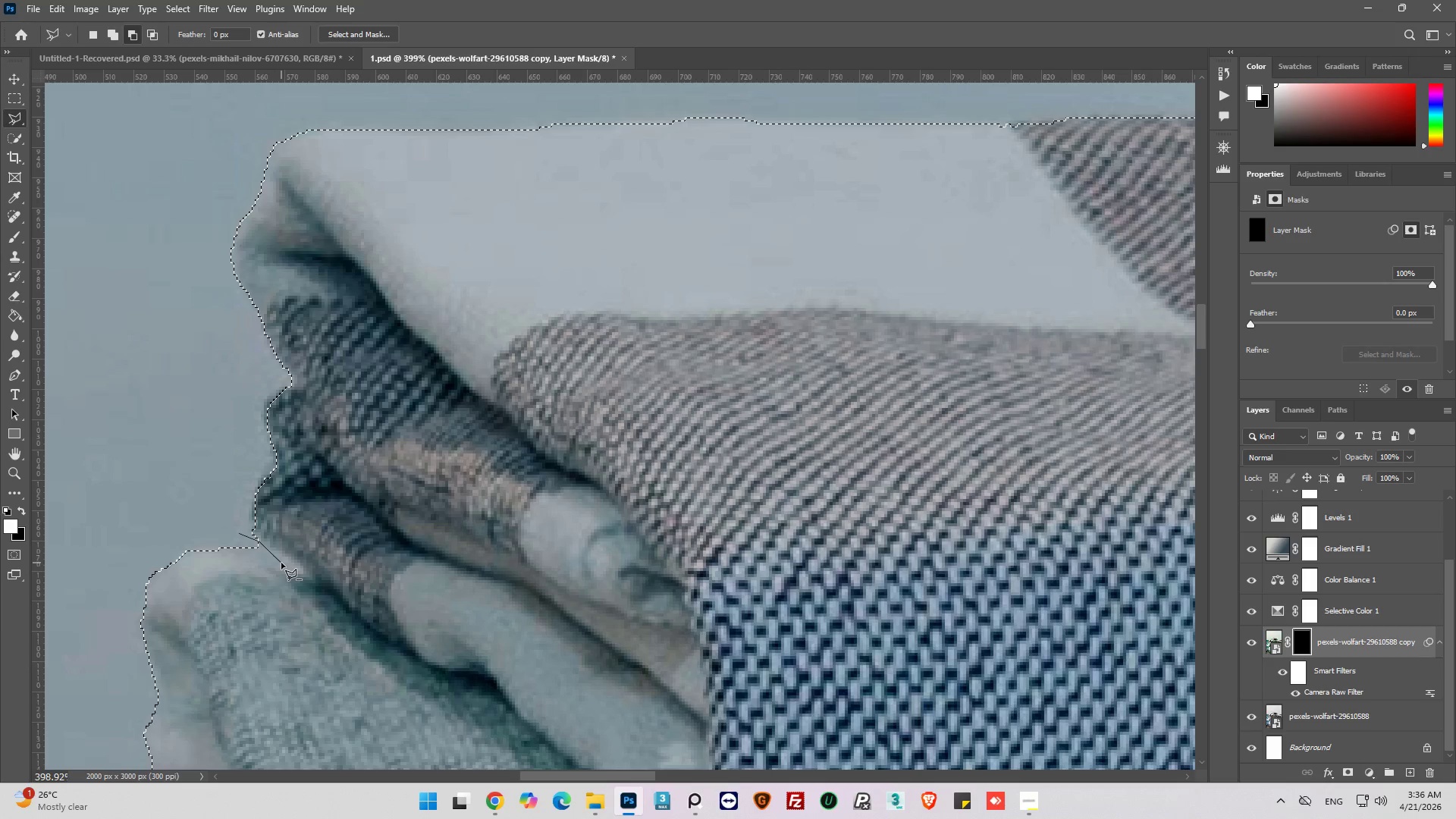 
left_click([282, 563])
 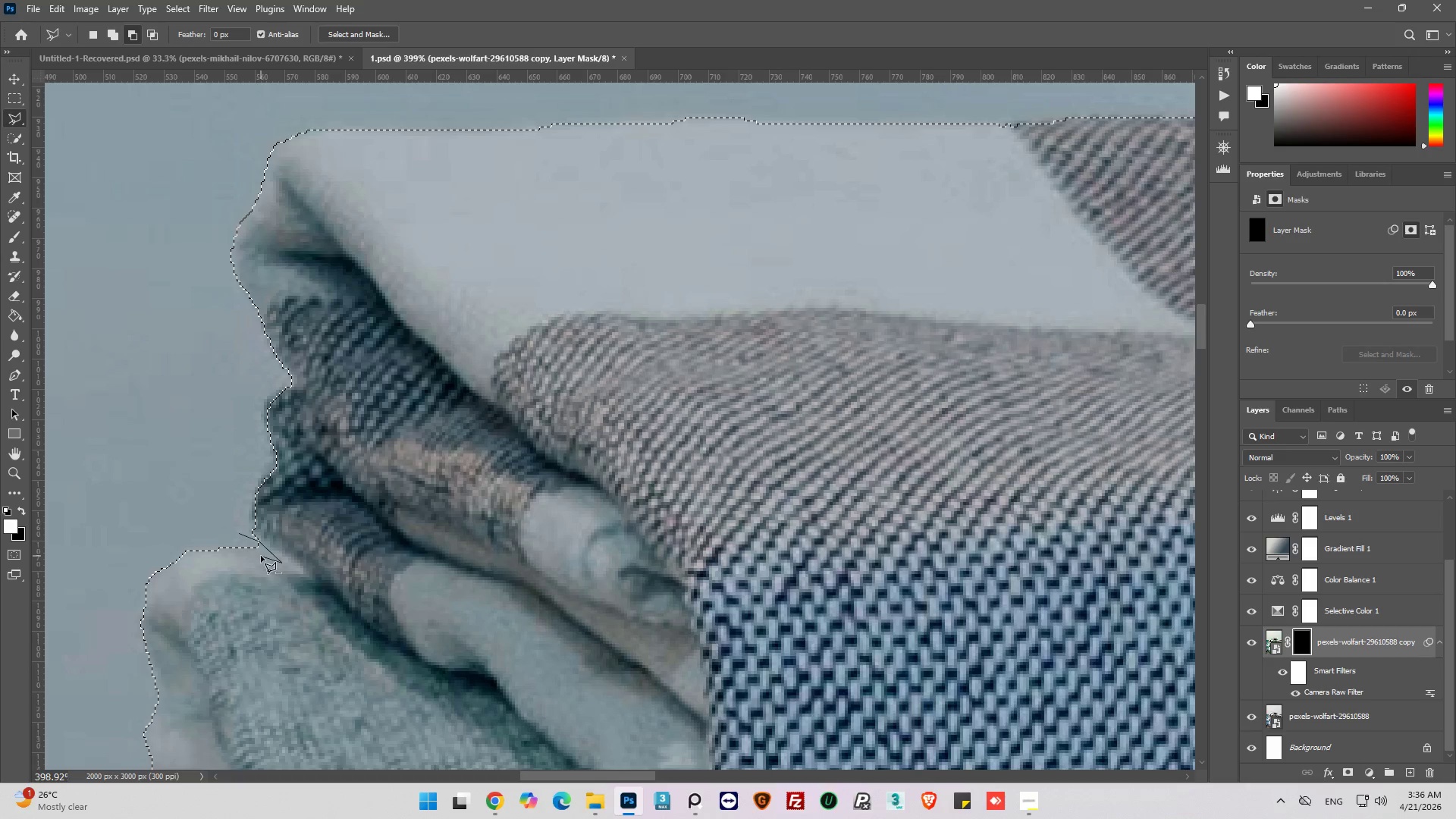 
left_click([259, 555])
 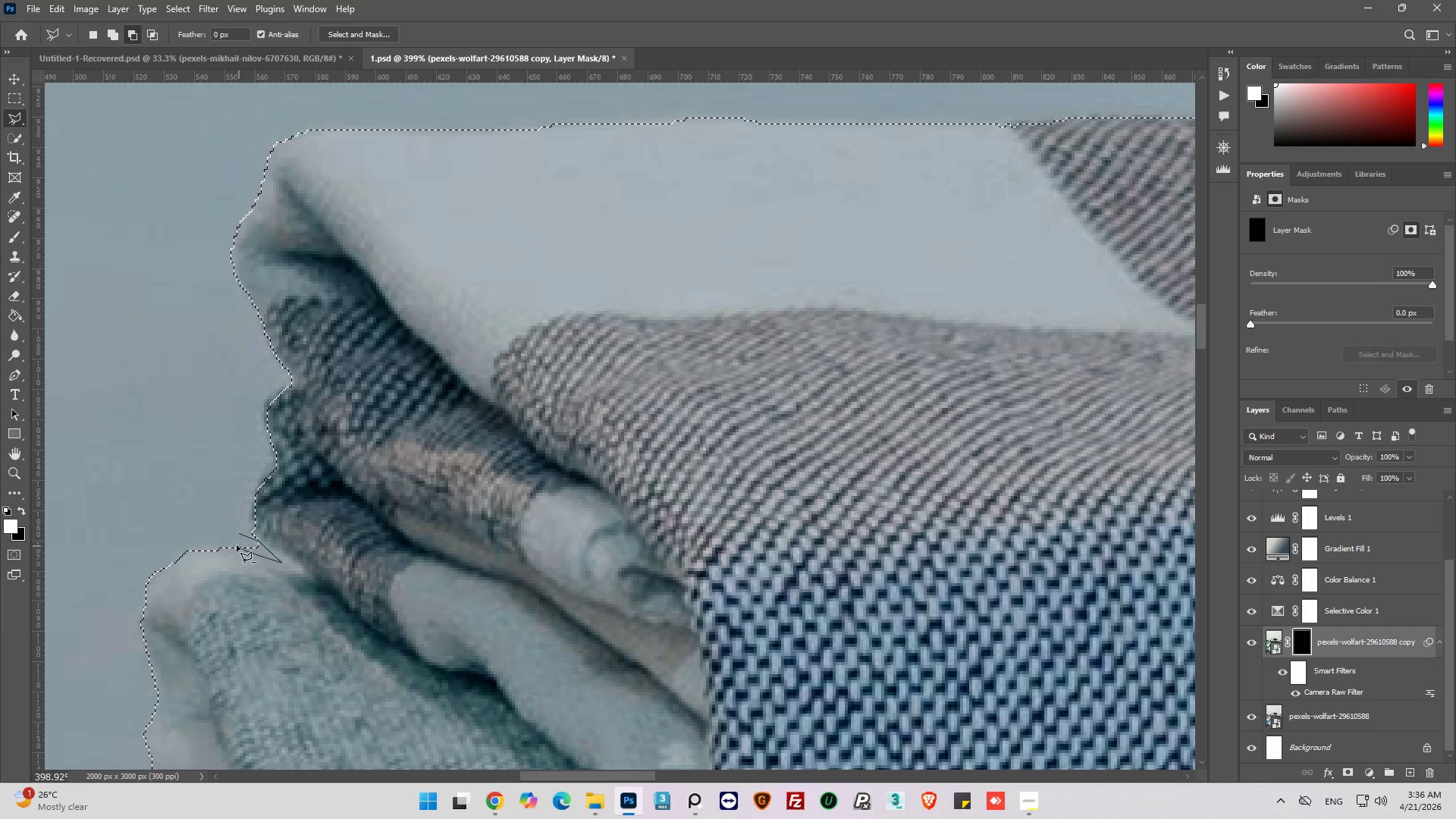 
left_click([231, 543])
 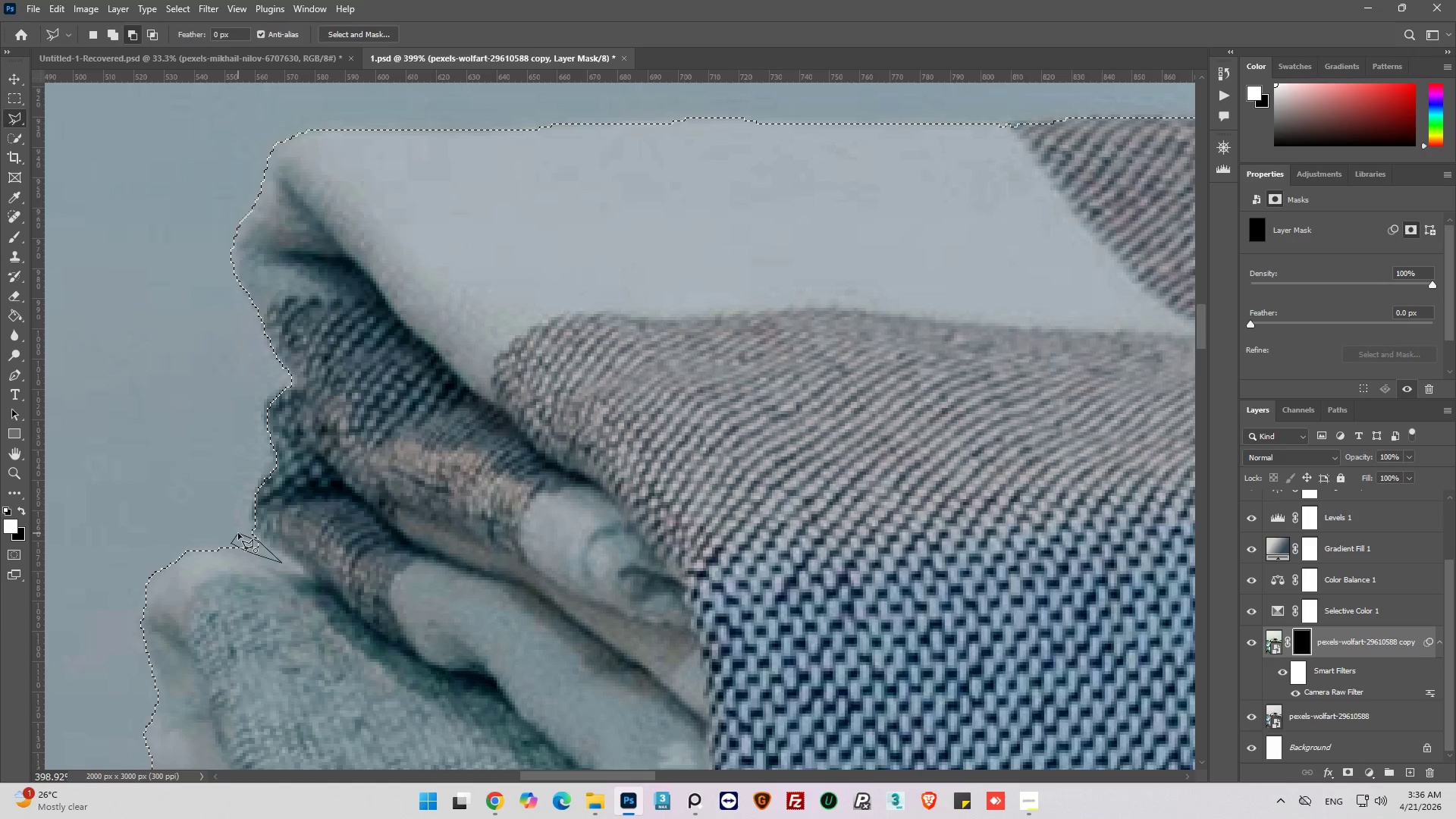 
left_click([238, 533])
 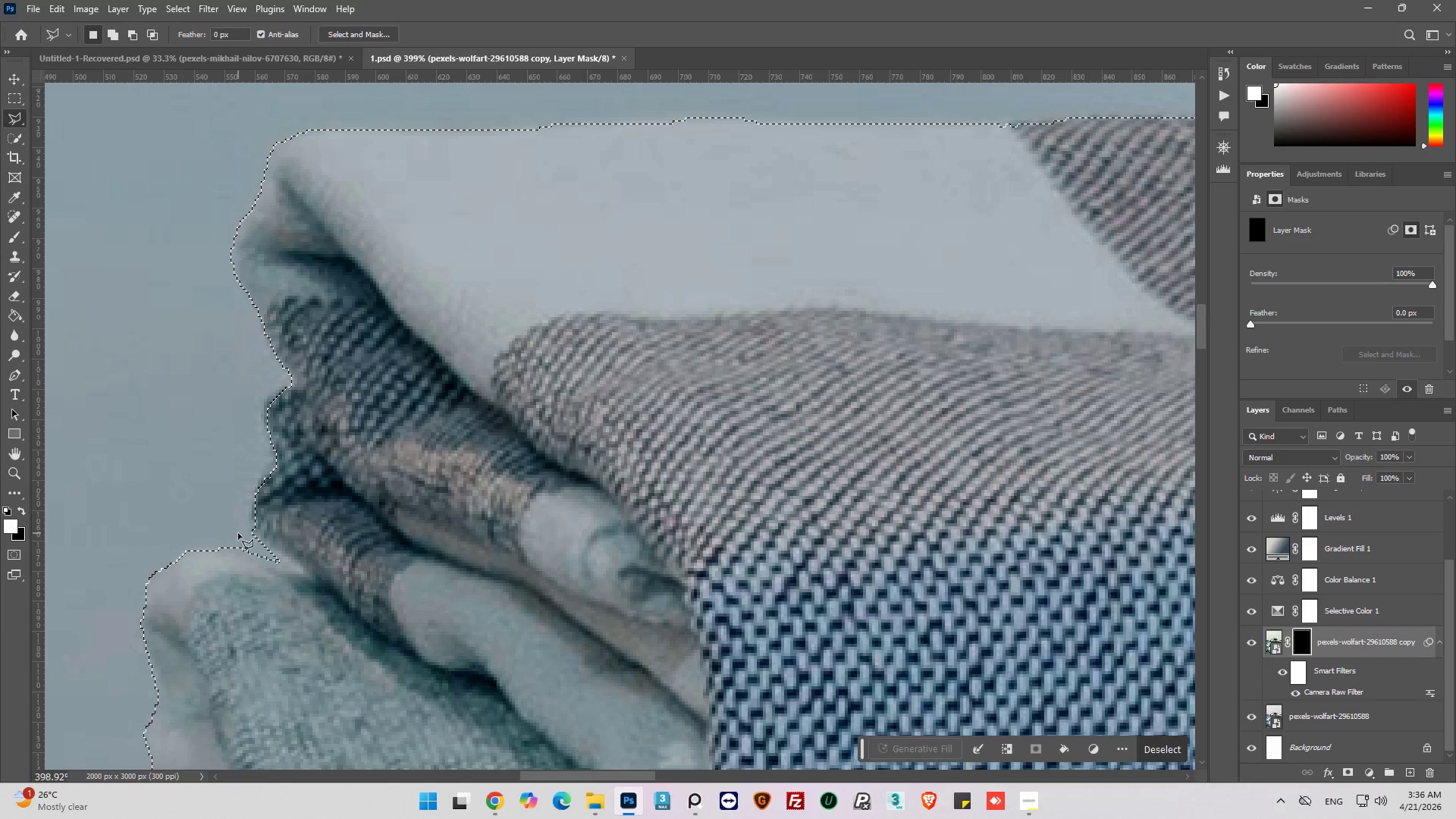 
hold_key(key=AltLeft, duration=0.58)
hold_key(key=AltLeft, duration=0.47)
scroll: coordinate [312, 636], scroll_direction: down, amount: 23.0
 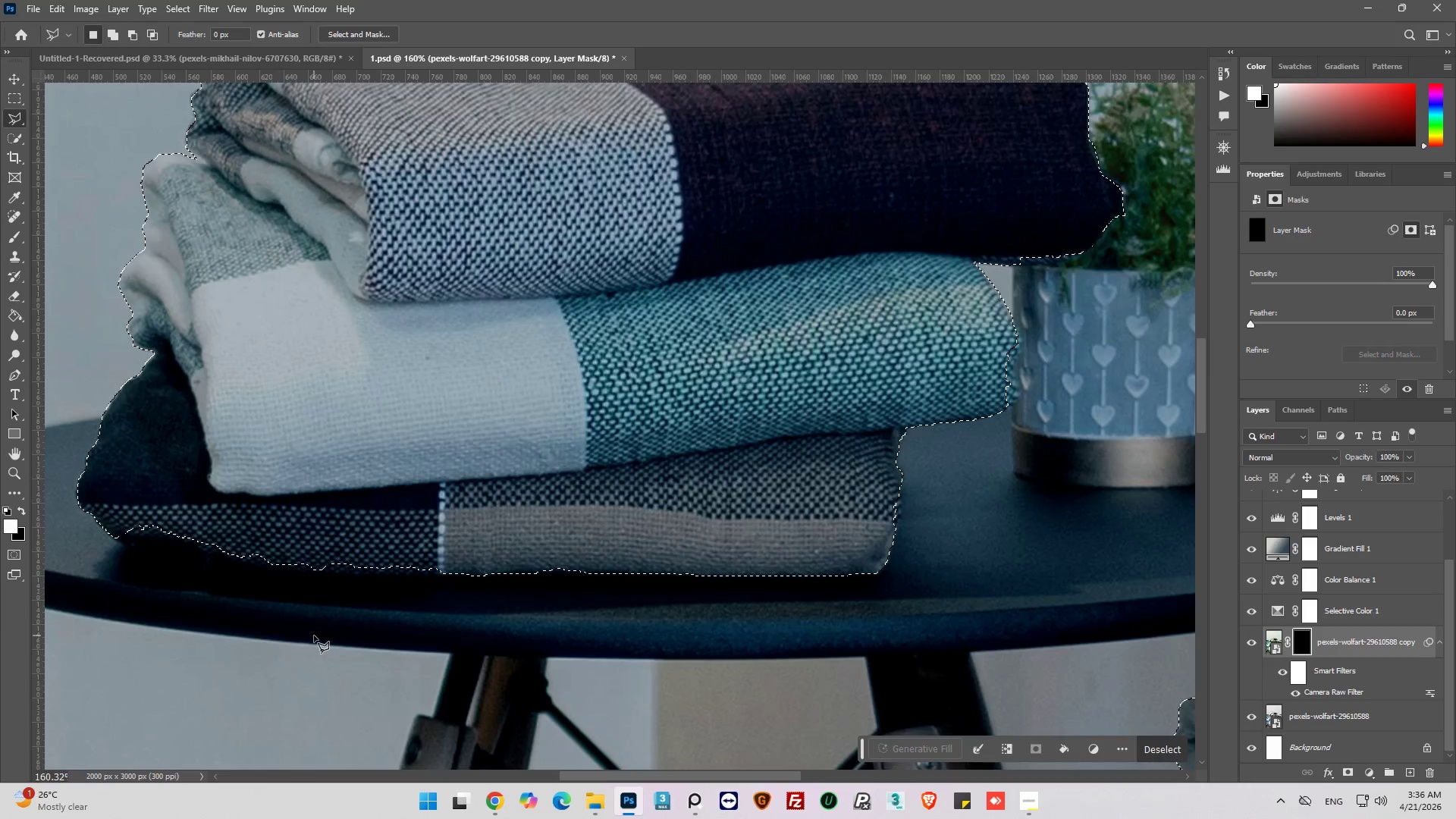 
hold_key(key=AltLeft, duration=0.81)
 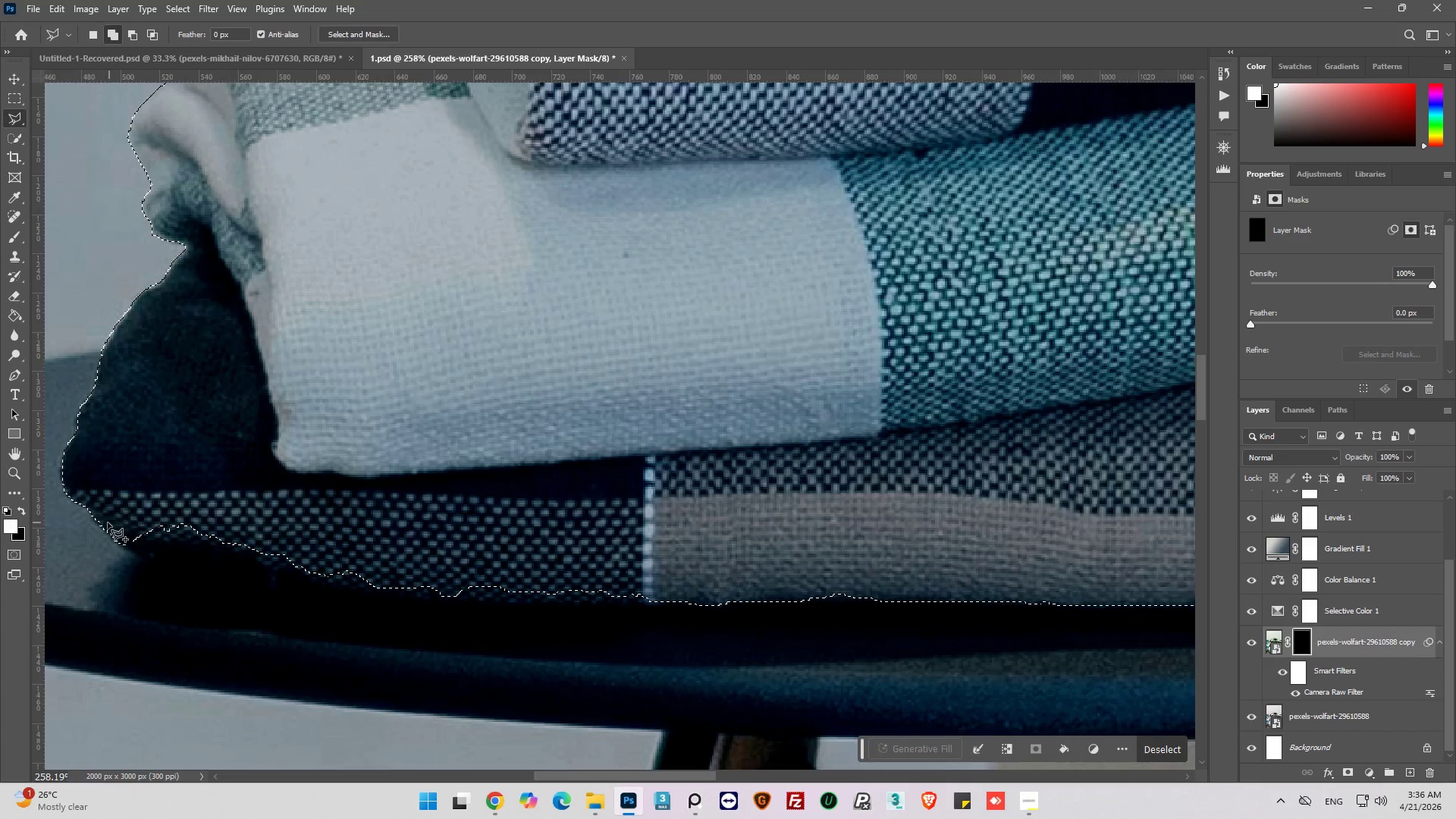 
hold_key(key=ShiftLeft, duration=1.27)
 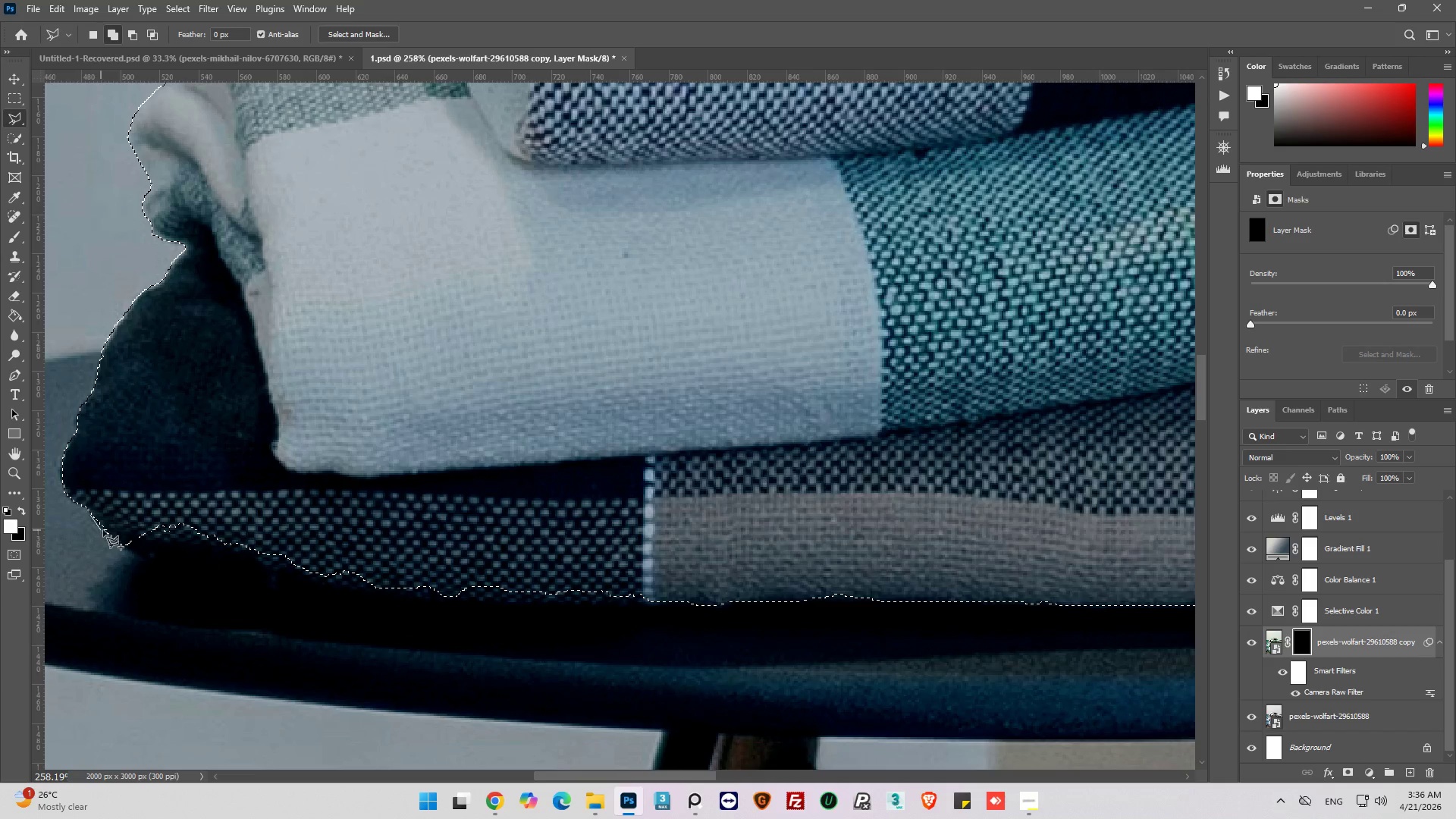 
scroll: coordinate [102, 527], scroll_direction: up, amount: 5.0
 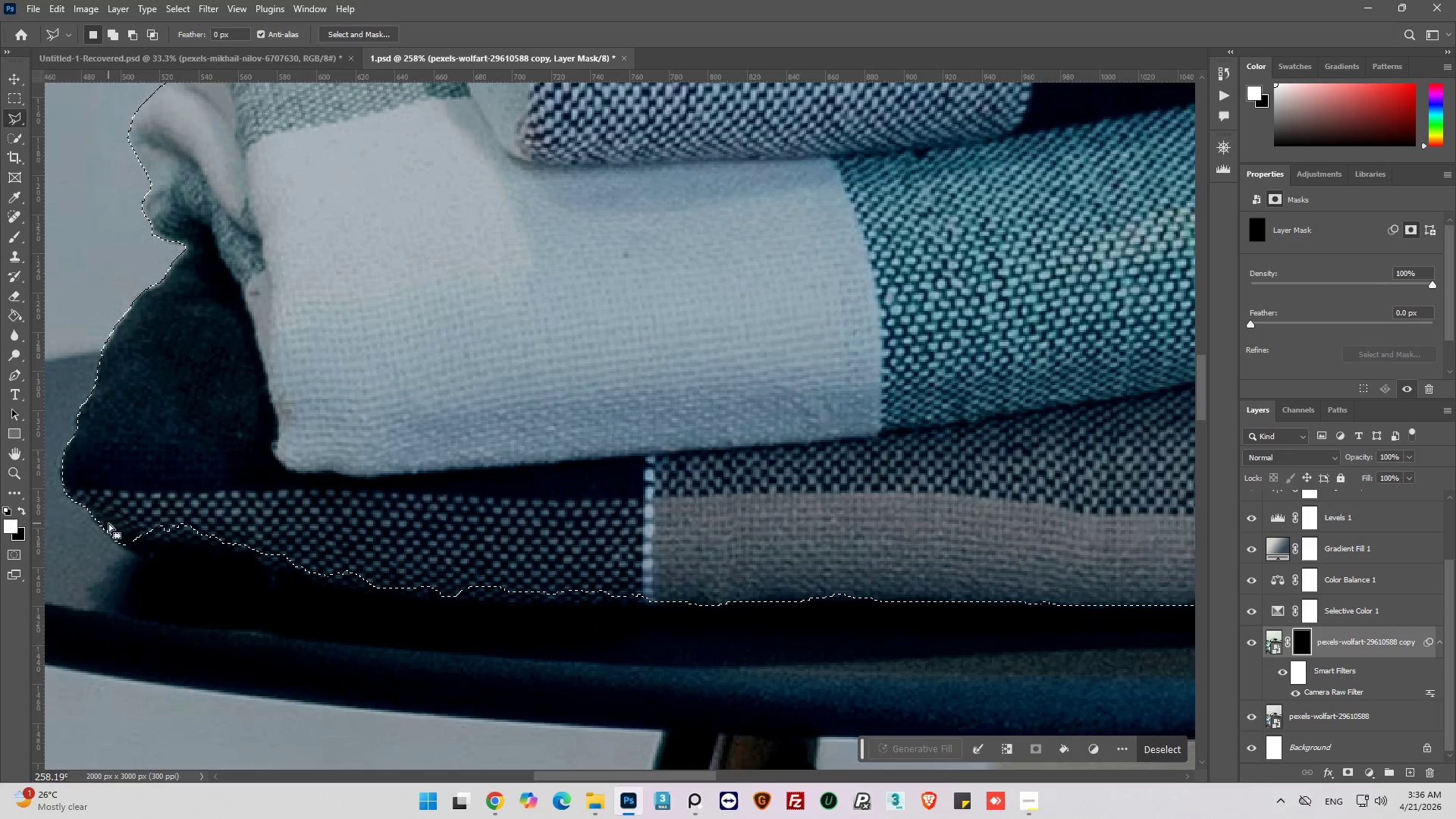 
left_click([91, 516])
 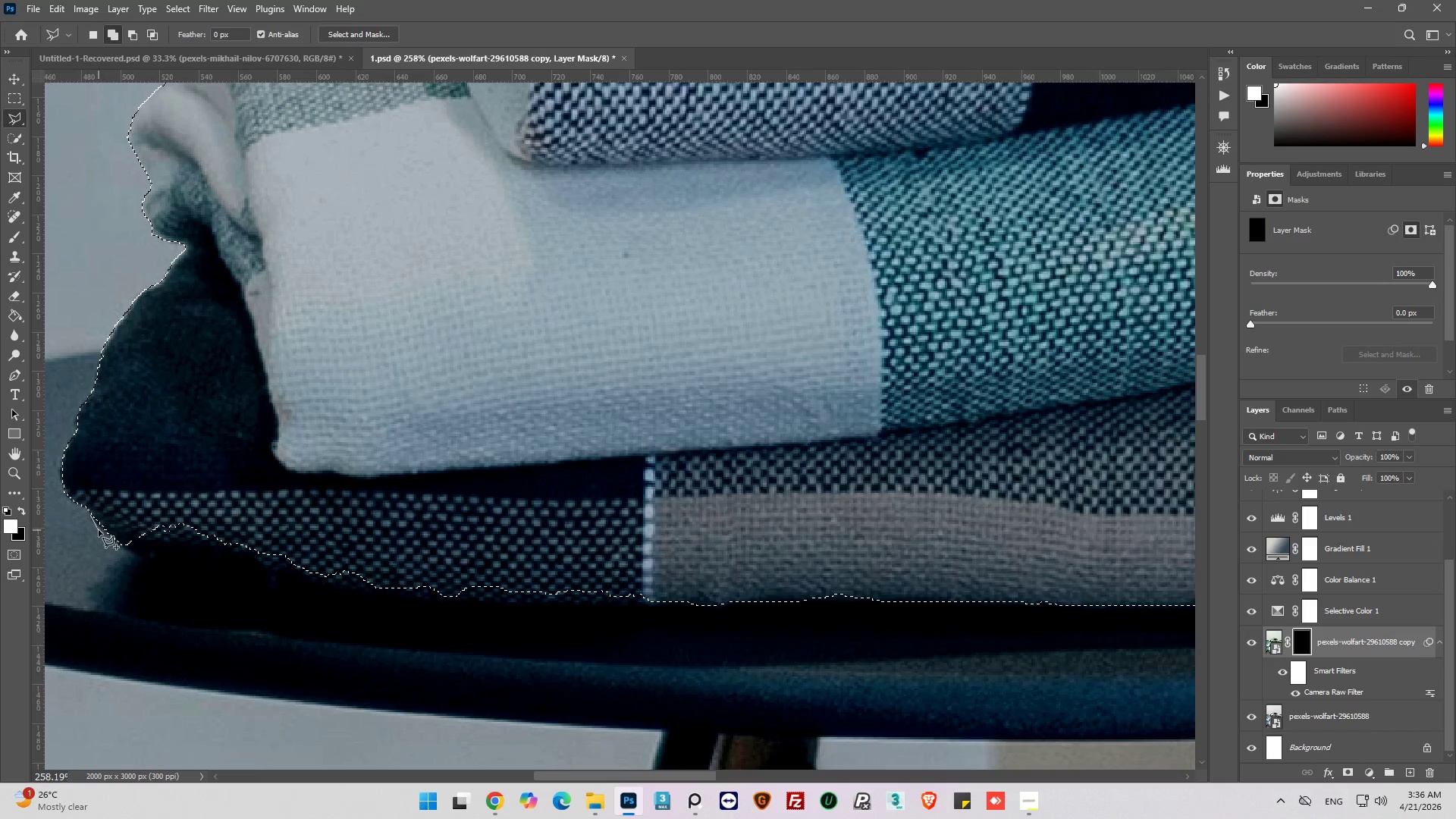 
left_click_drag(start_coordinate=[101, 530], to_coordinate=[106, 531])
 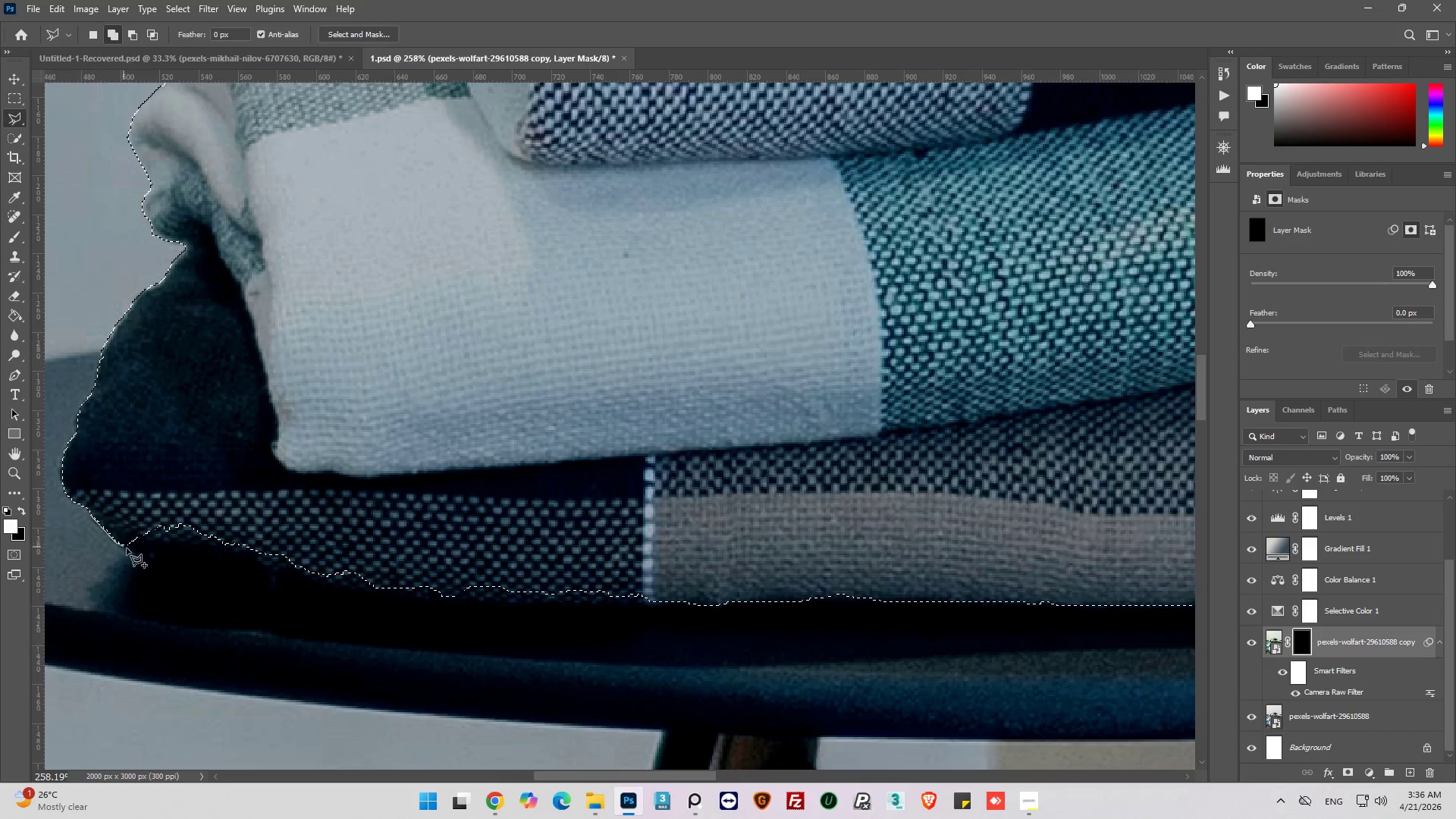 
left_click_drag(start_coordinate=[133, 550], to_coordinate=[137, 550])
 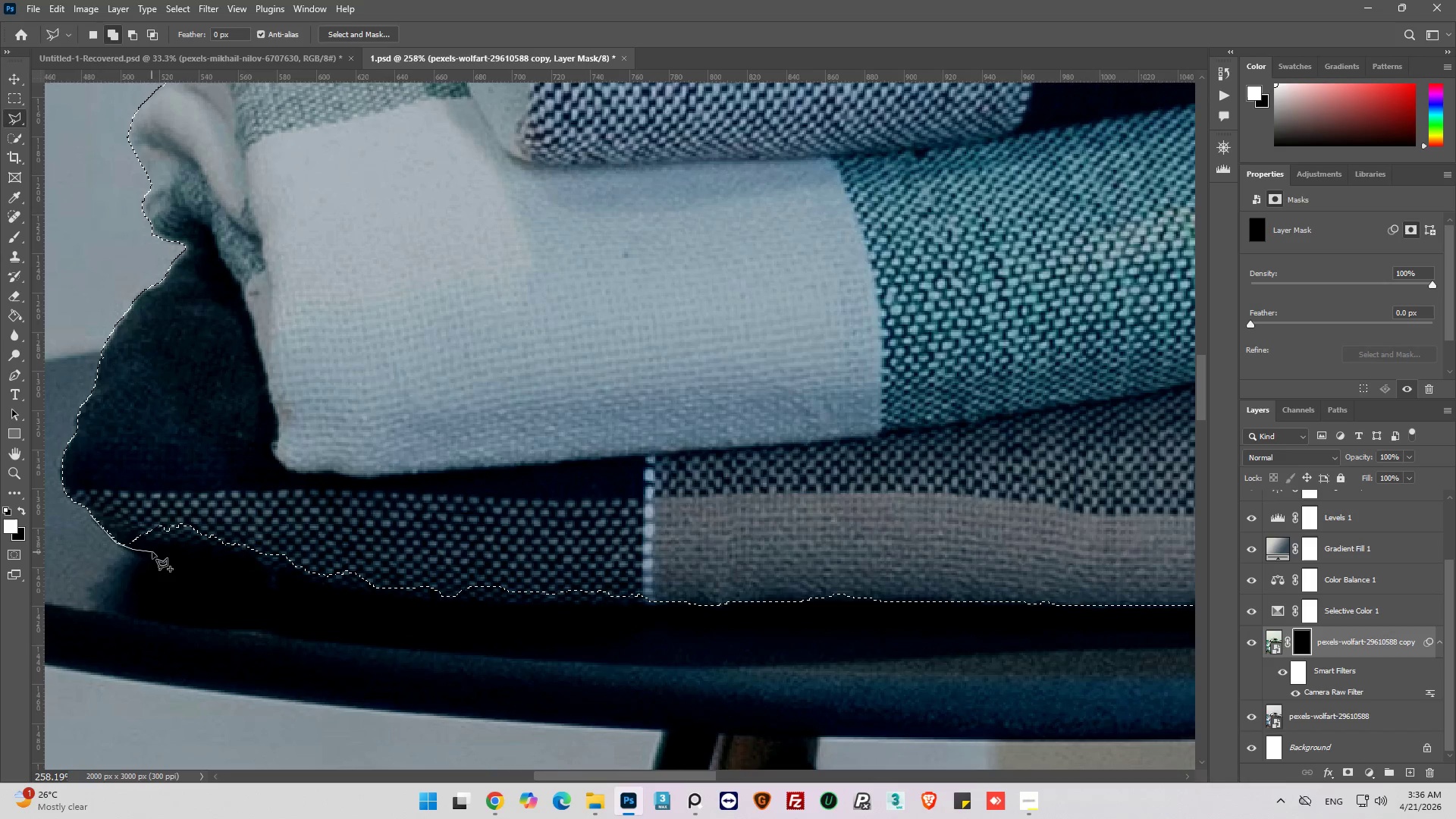 
left_click_drag(start_coordinate=[156, 552], to_coordinate=[162, 551])
 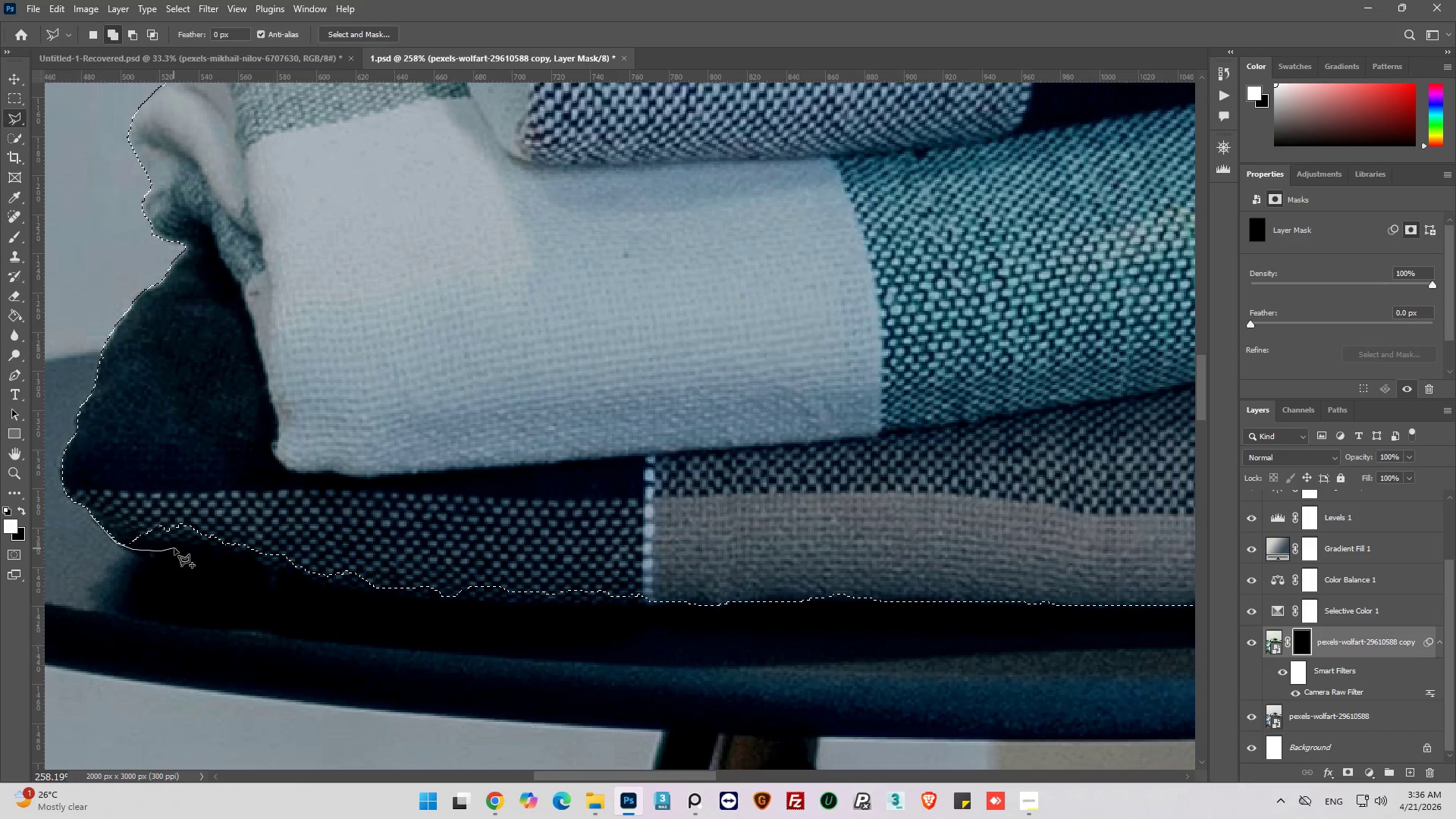 
left_click_drag(start_coordinate=[174, 548], to_coordinate=[185, 548])
 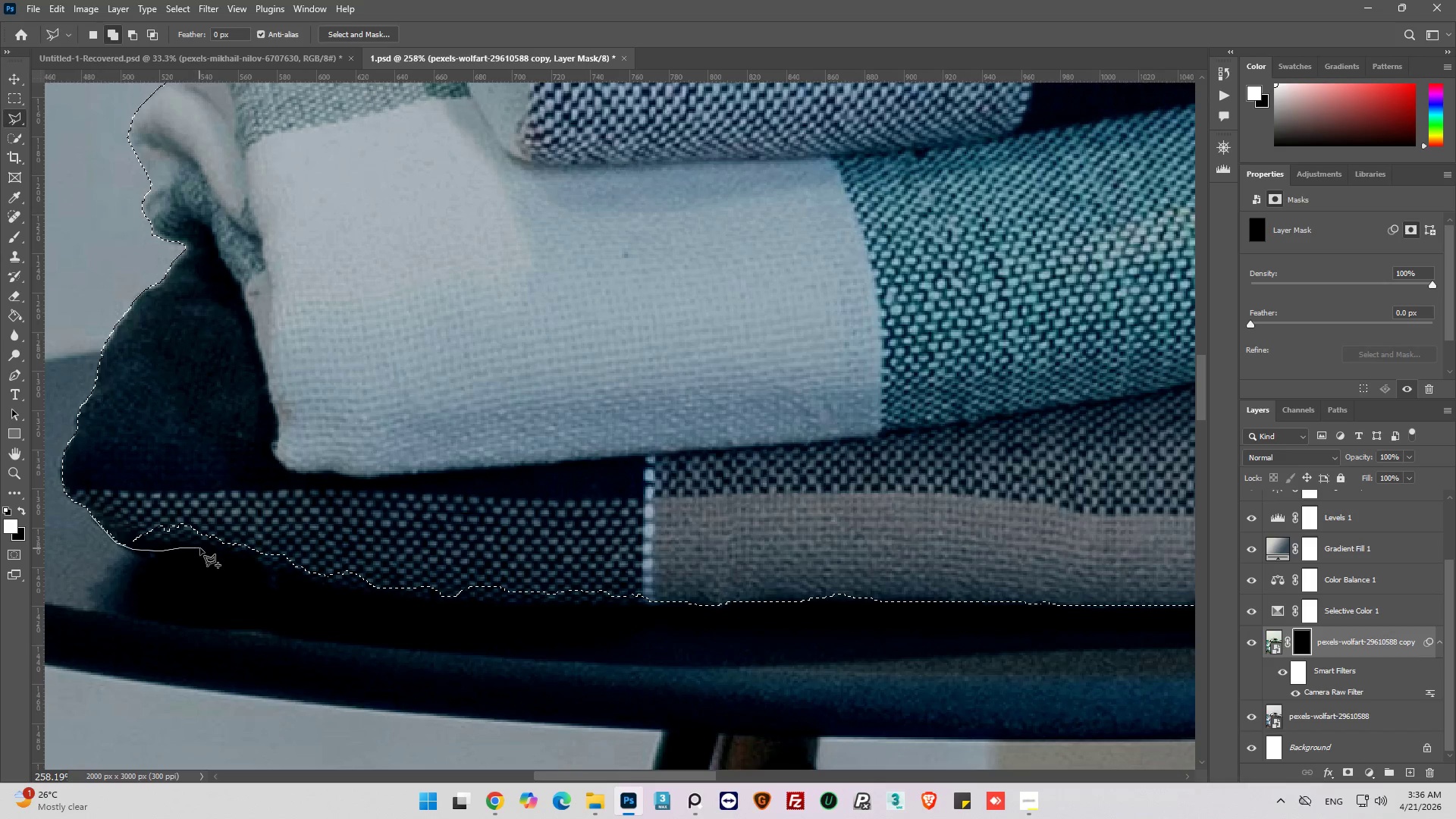 
left_click_drag(start_coordinate=[201, 548], to_coordinate=[209, 550])
 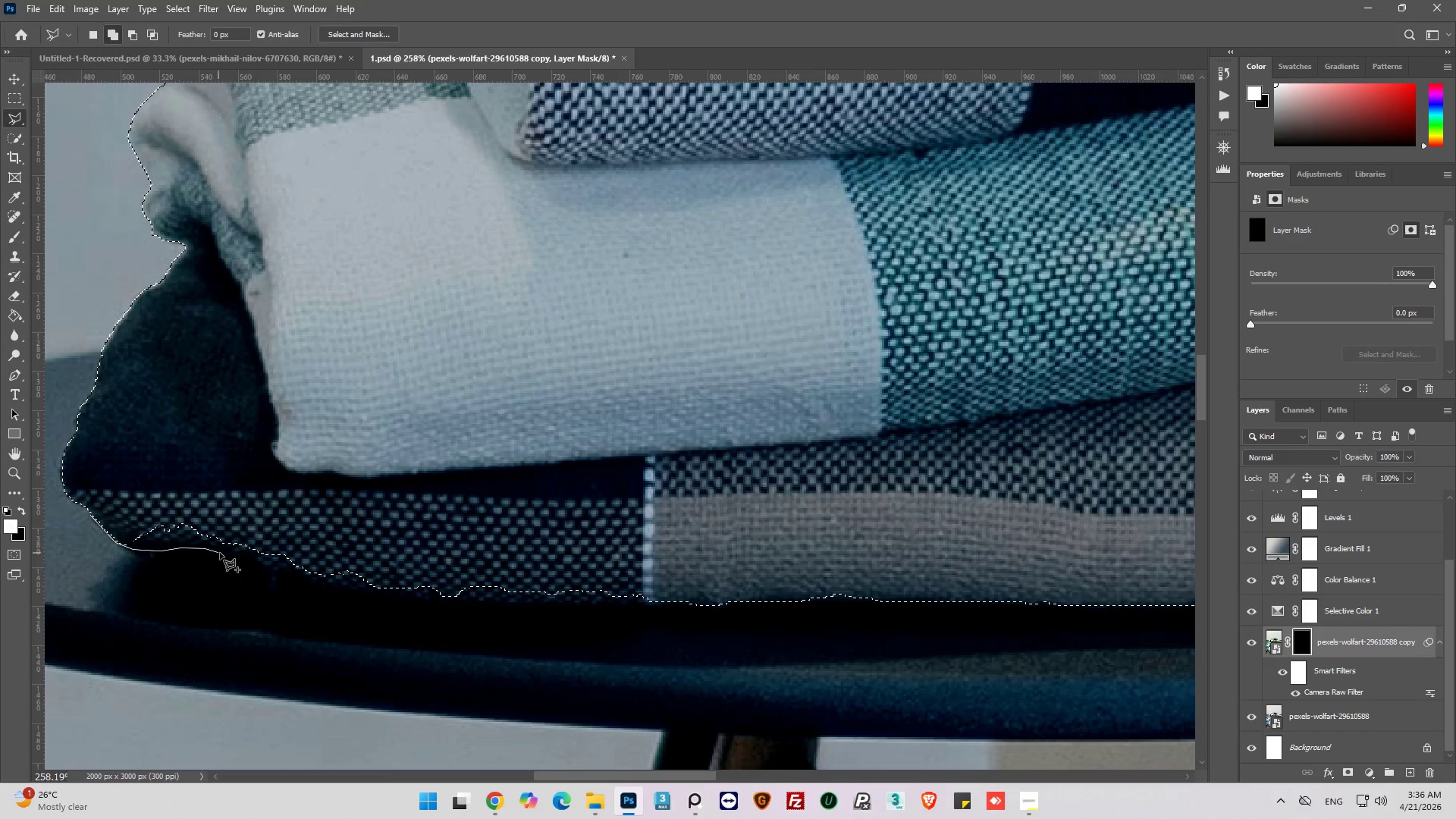 
left_click_drag(start_coordinate=[220, 554], to_coordinate=[225, 555])
 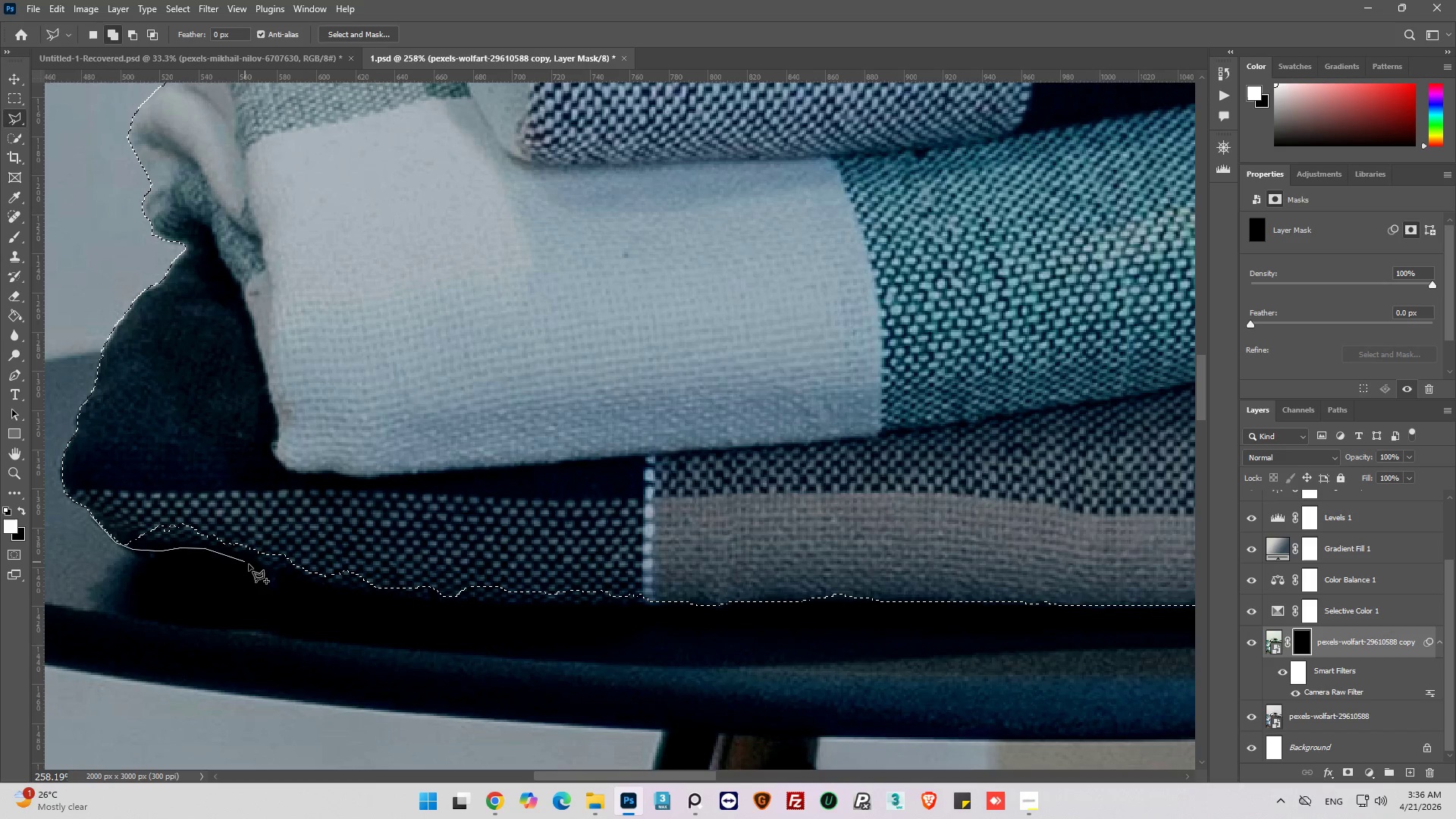 
left_click_drag(start_coordinate=[249, 566], to_coordinate=[255, 569])
 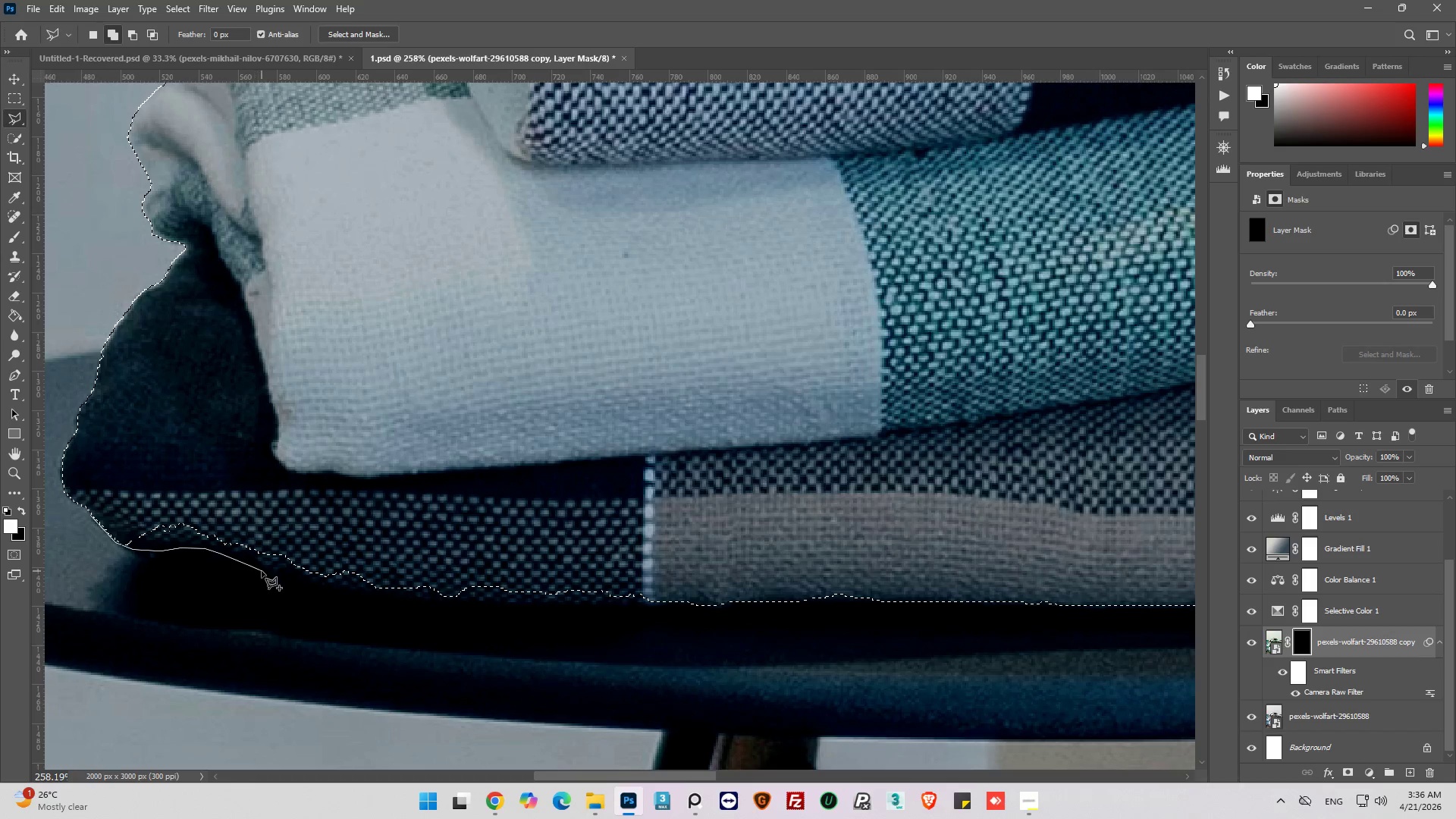 
left_click_drag(start_coordinate=[262, 572], to_coordinate=[275, 576])
 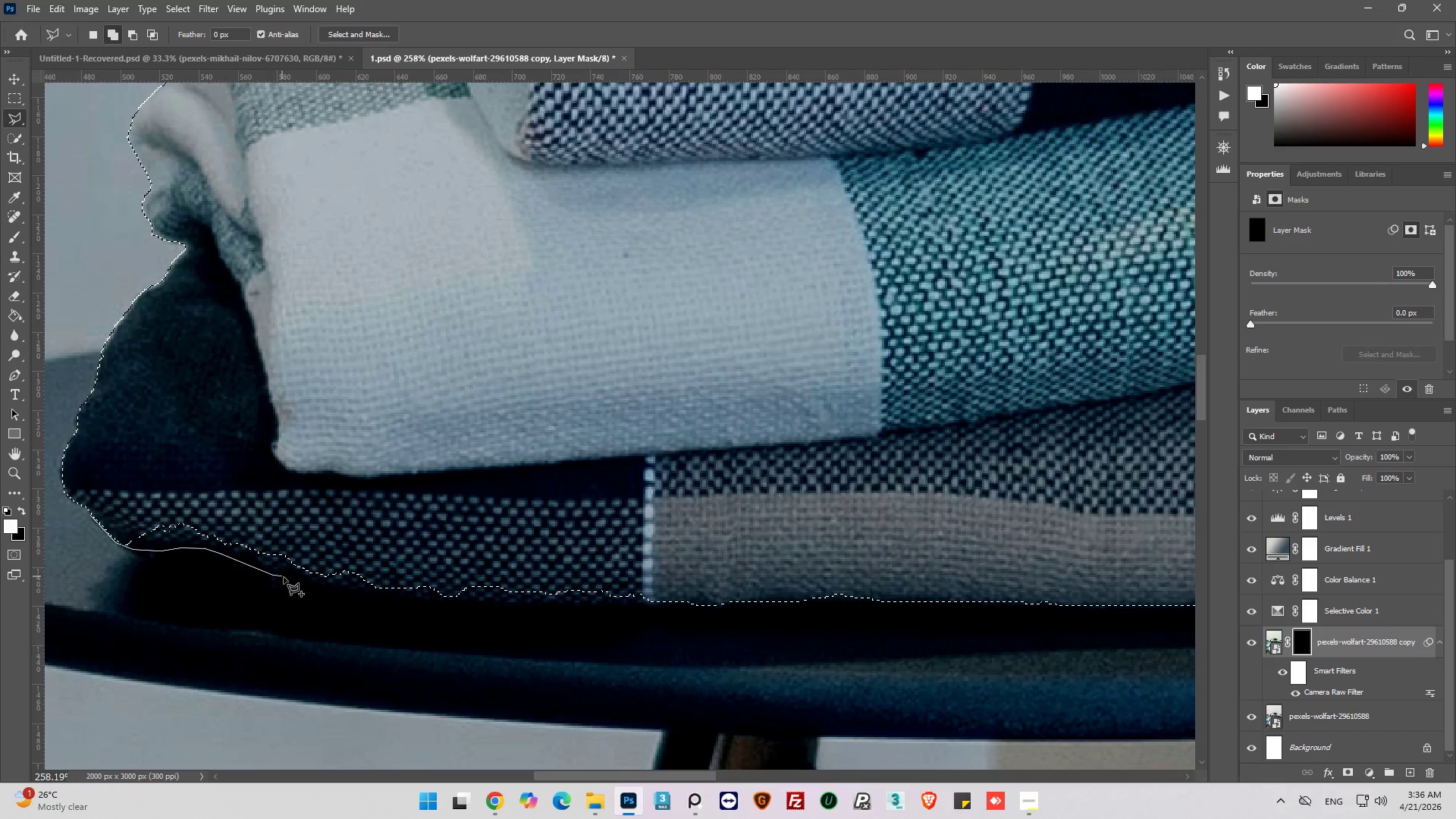 
left_click_drag(start_coordinate=[284, 577], to_coordinate=[293, 581])
 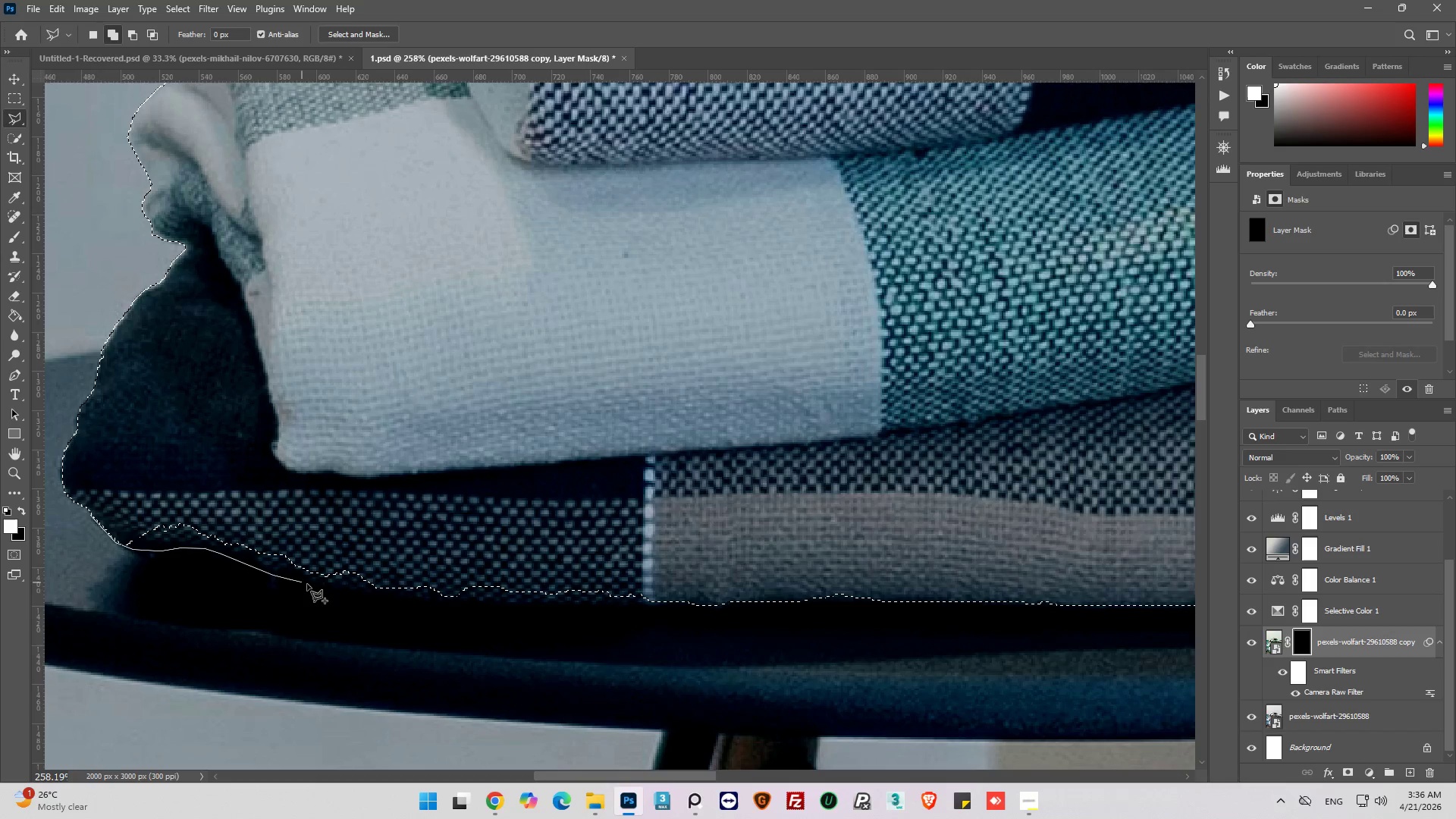 
left_click_drag(start_coordinate=[308, 584], to_coordinate=[316, 586])
 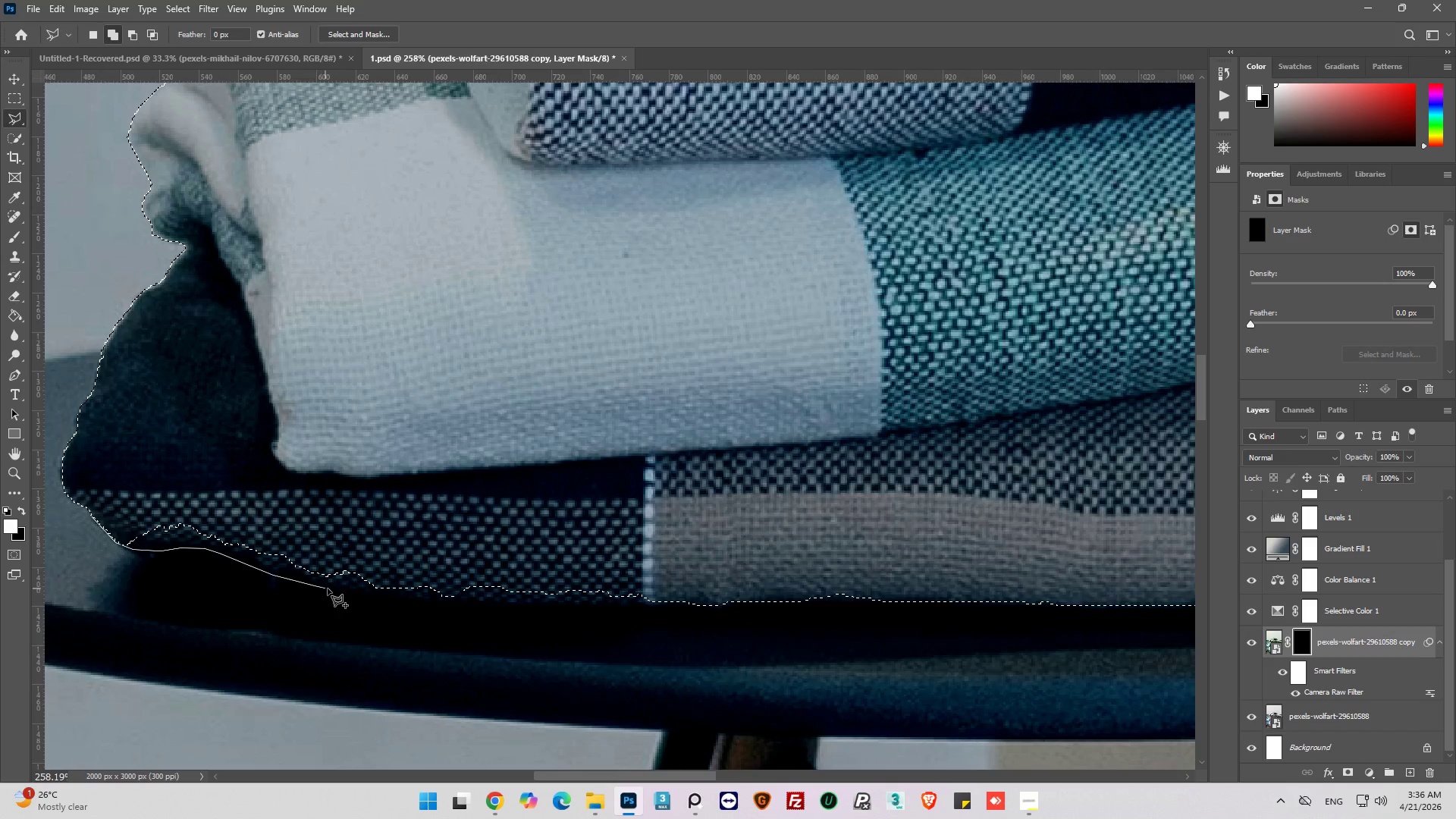 
left_click_drag(start_coordinate=[328, 589], to_coordinate=[337, 592])
 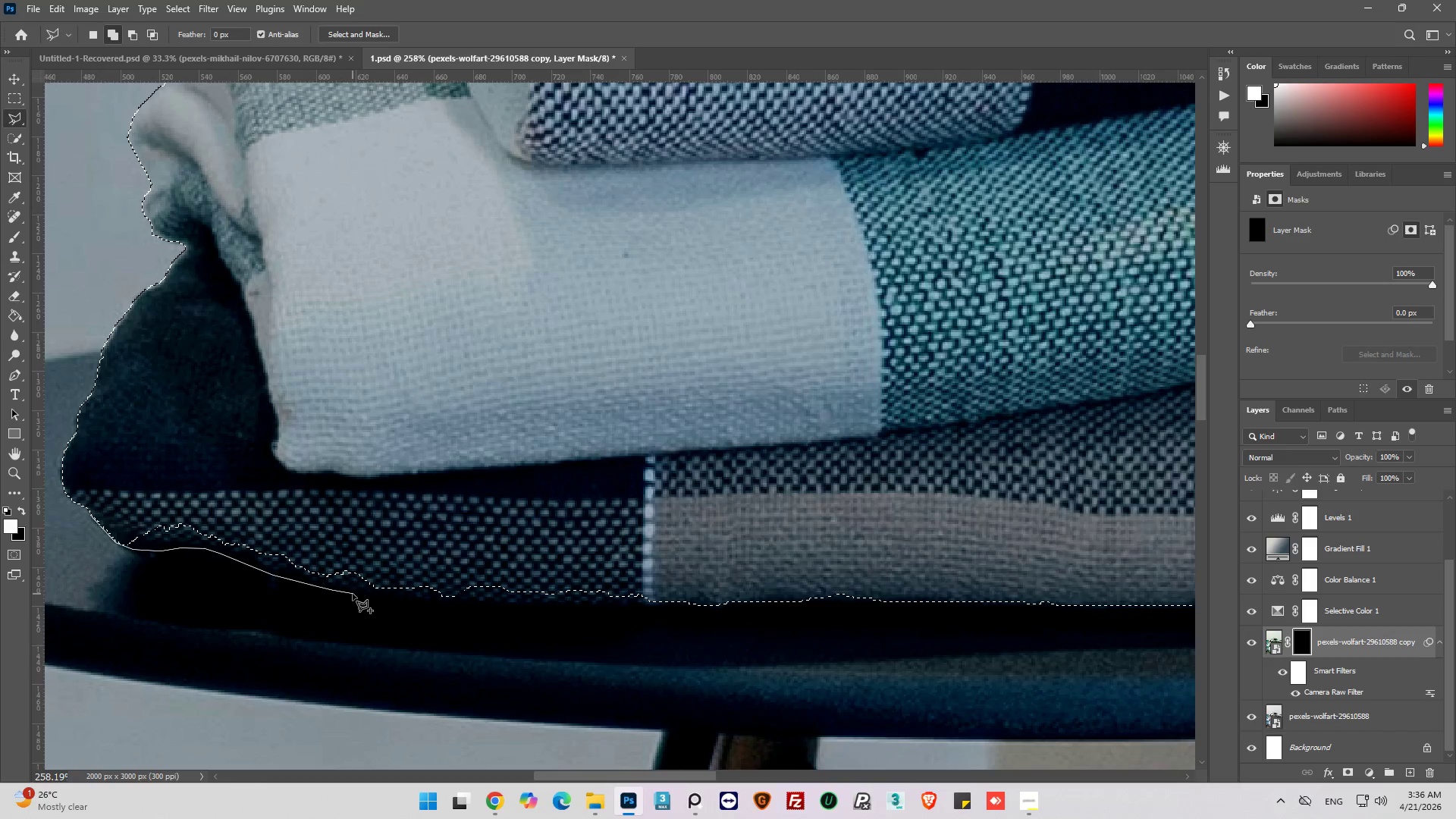 
left_click_drag(start_coordinate=[353, 594], to_coordinate=[366, 595])
 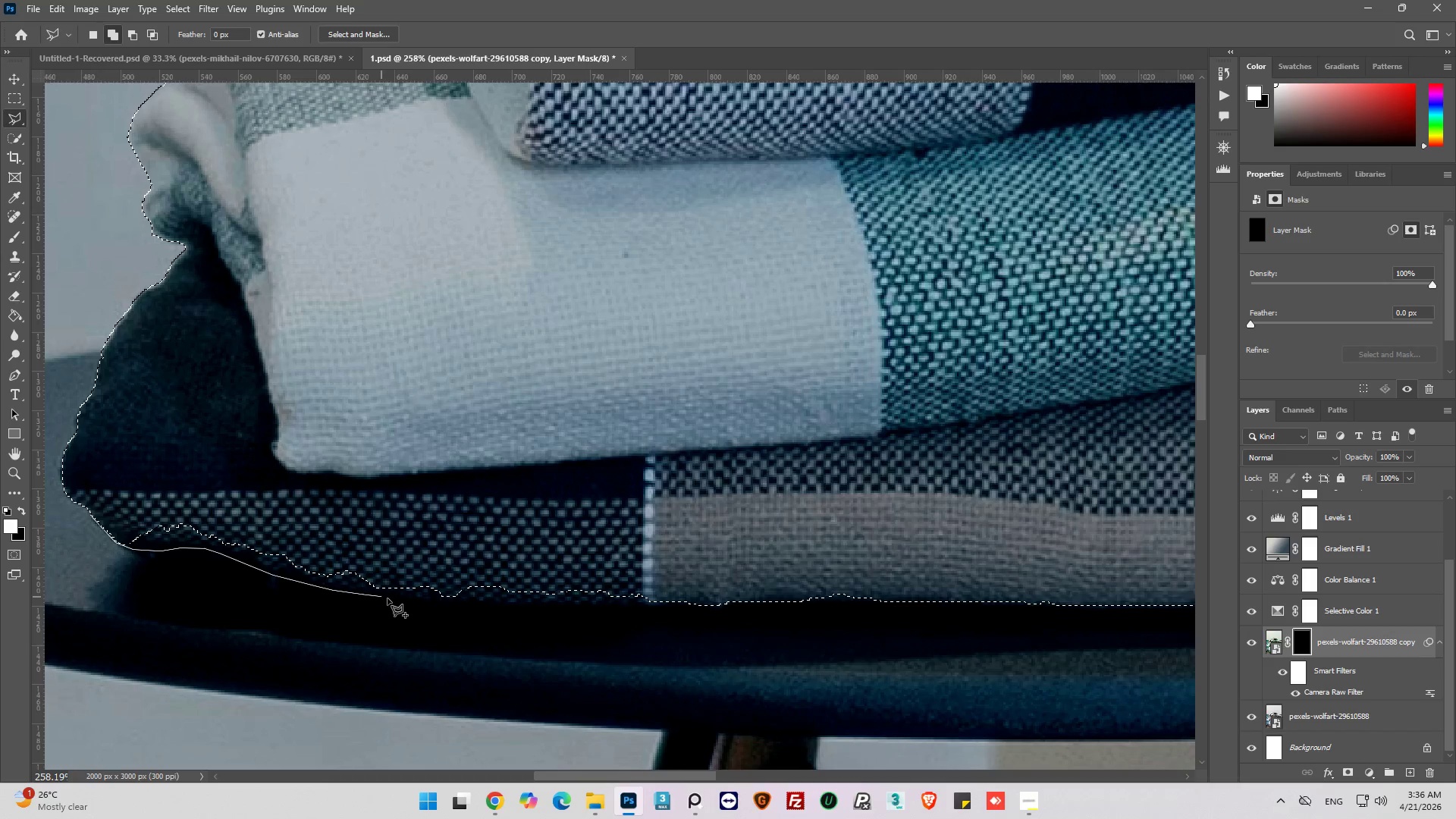 
left_click_drag(start_coordinate=[388, 598], to_coordinate=[396, 598])
 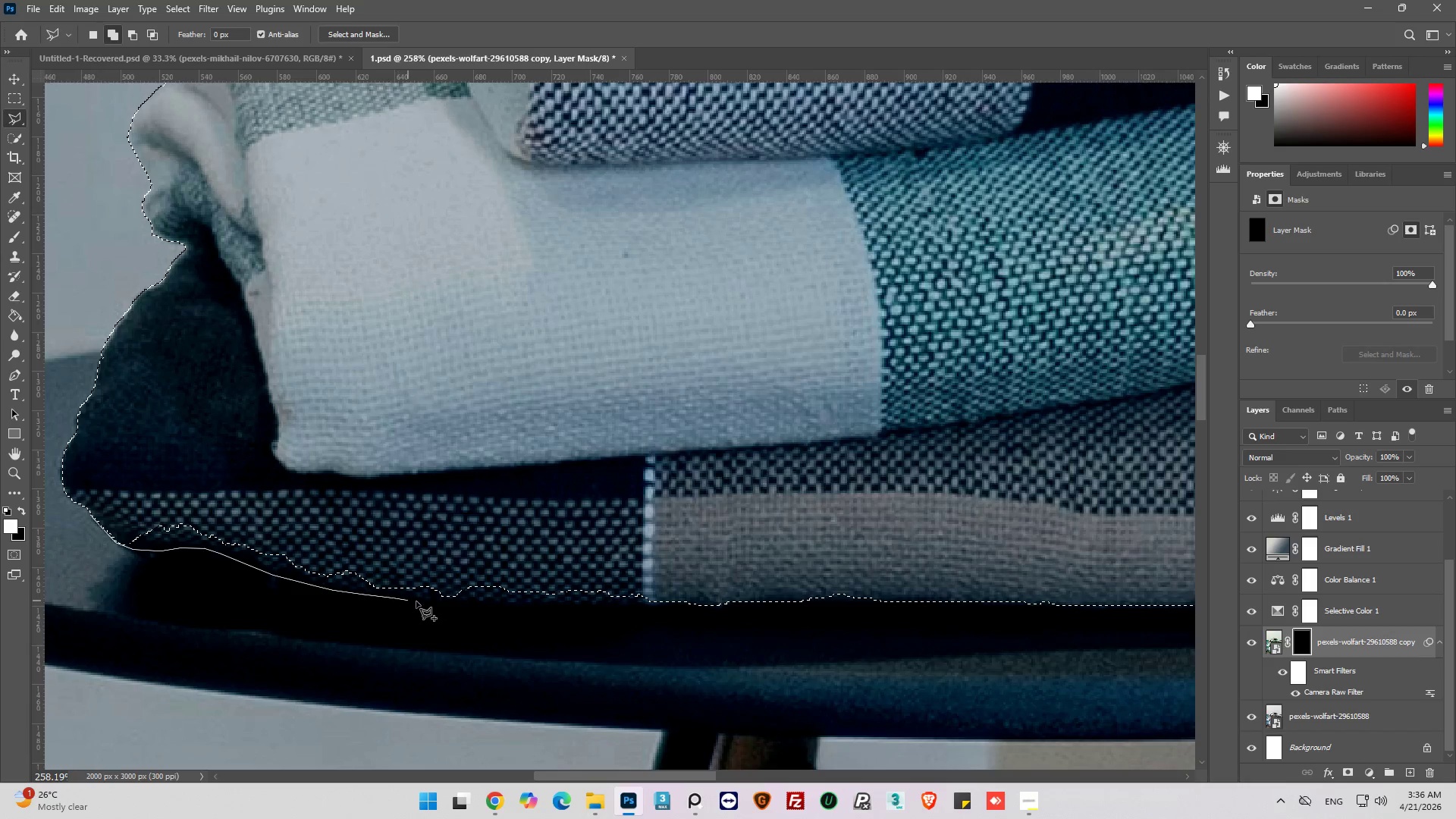 
left_click_drag(start_coordinate=[417, 601], to_coordinate=[425, 604])
 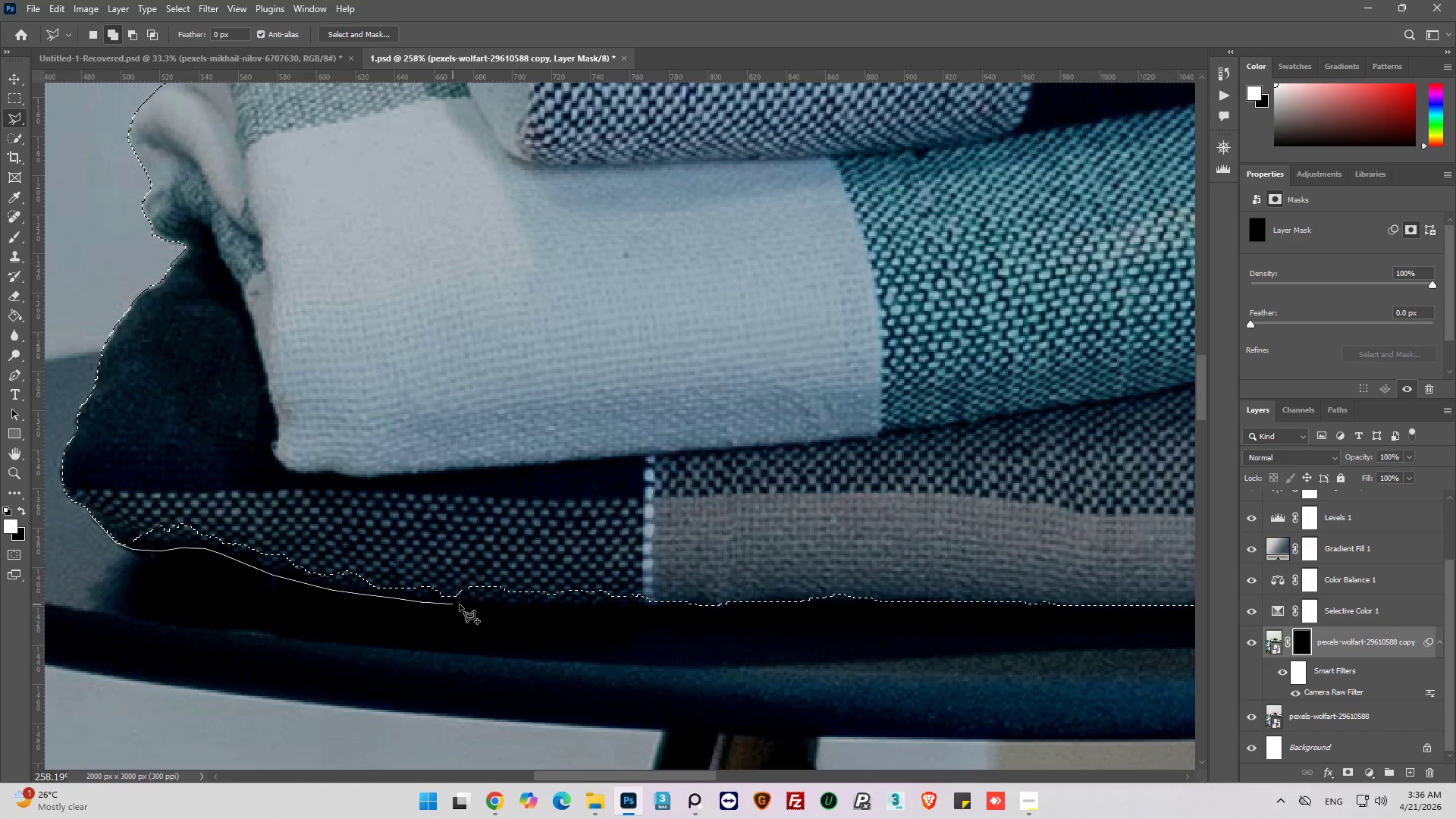 
left_click_drag(start_coordinate=[462, 604], to_coordinate=[469, 604])
 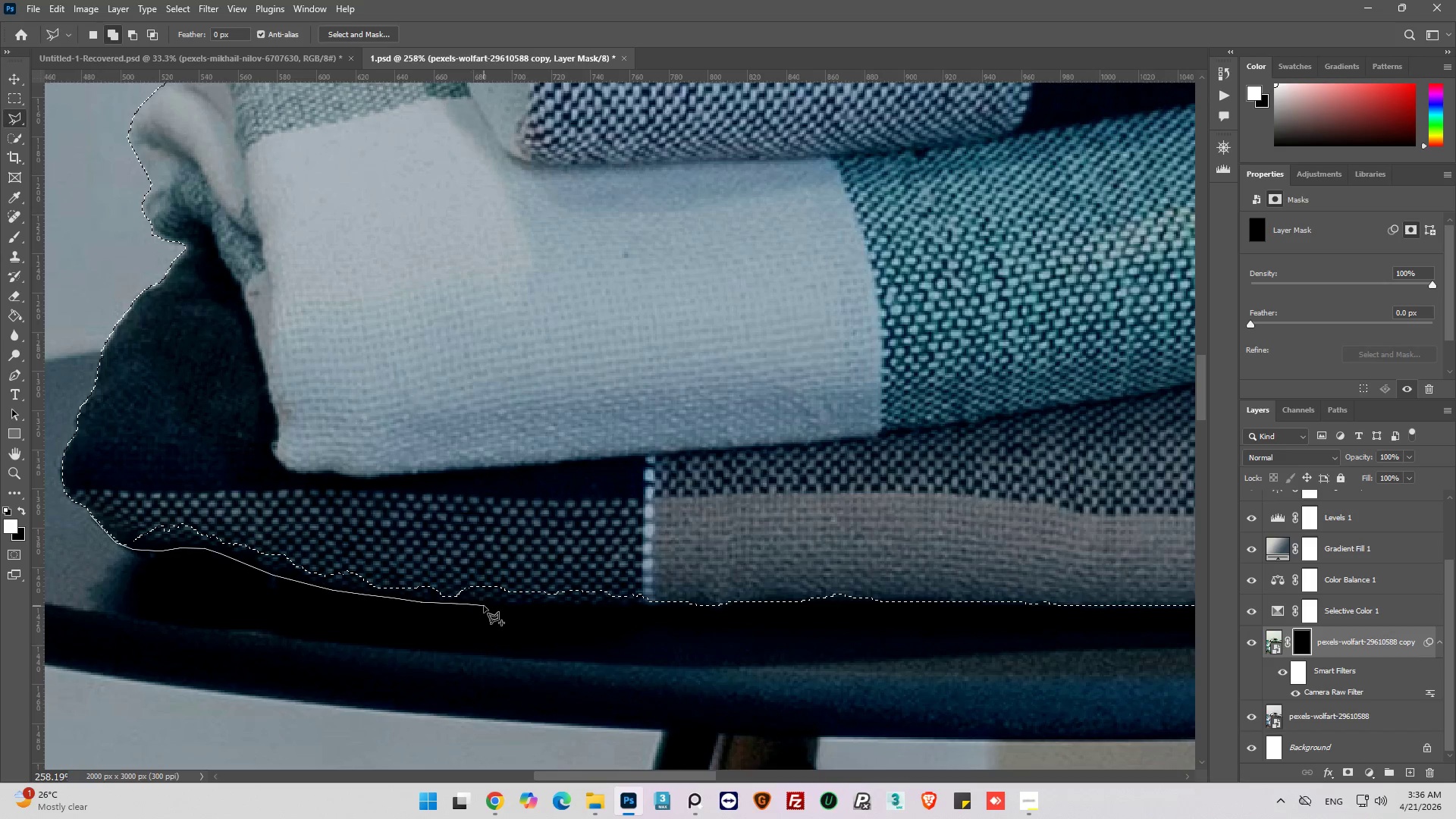 
left_click_drag(start_coordinate=[485, 607], to_coordinate=[500, 607])
 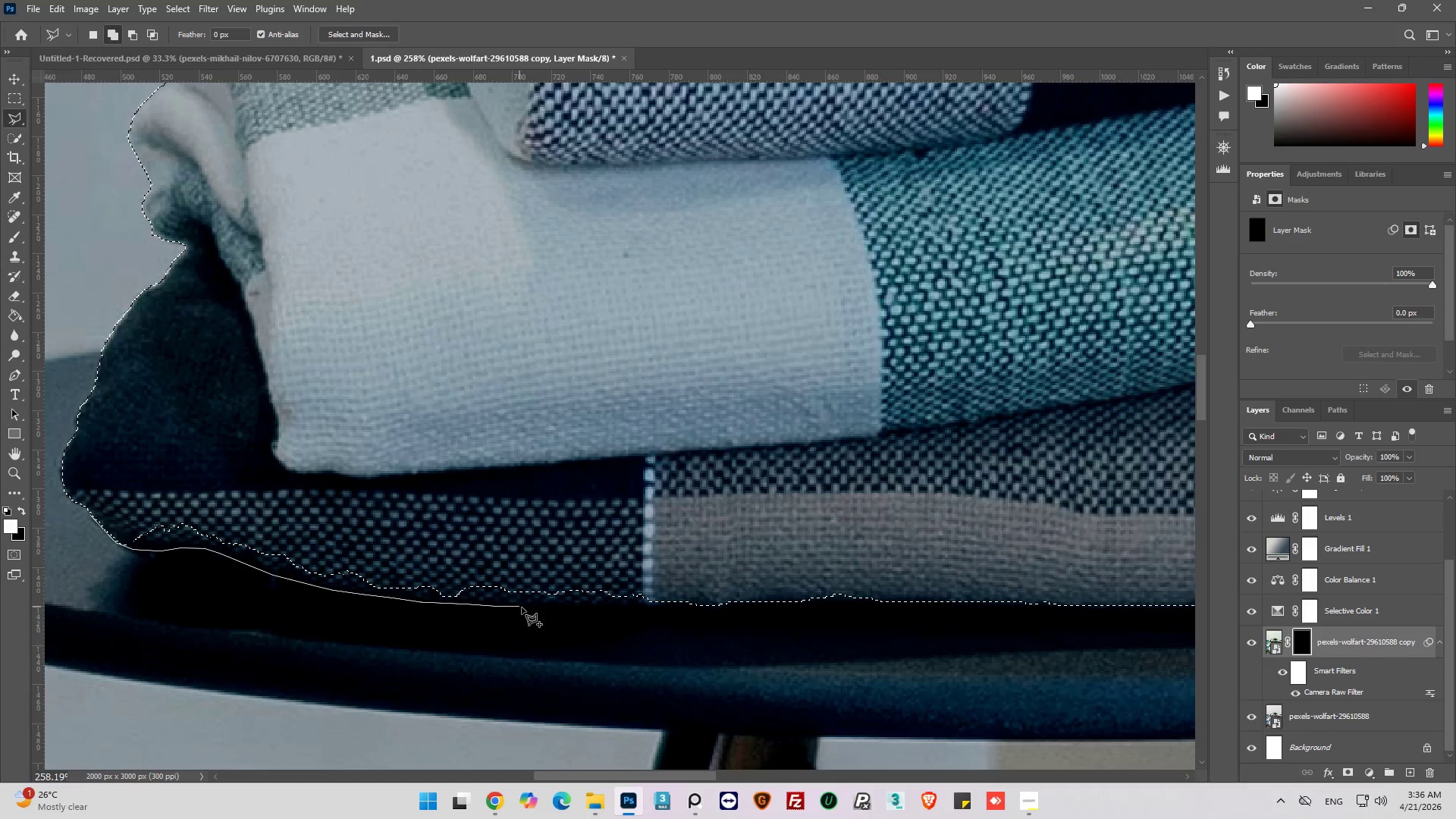 
left_click_drag(start_coordinate=[522, 607], to_coordinate=[552, 611])
 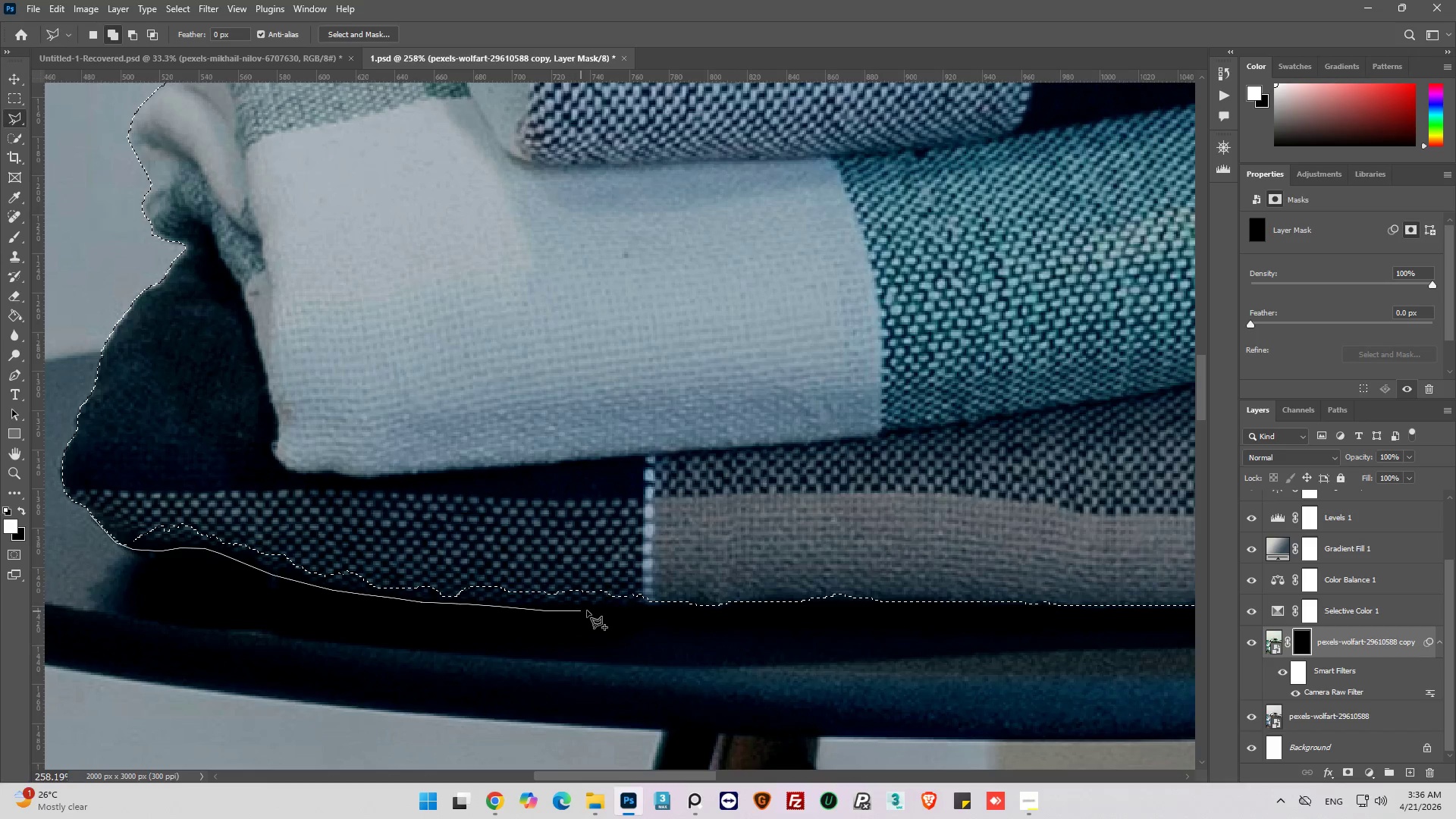 
left_click_drag(start_coordinate=[592, 610], to_coordinate=[598, 610])
 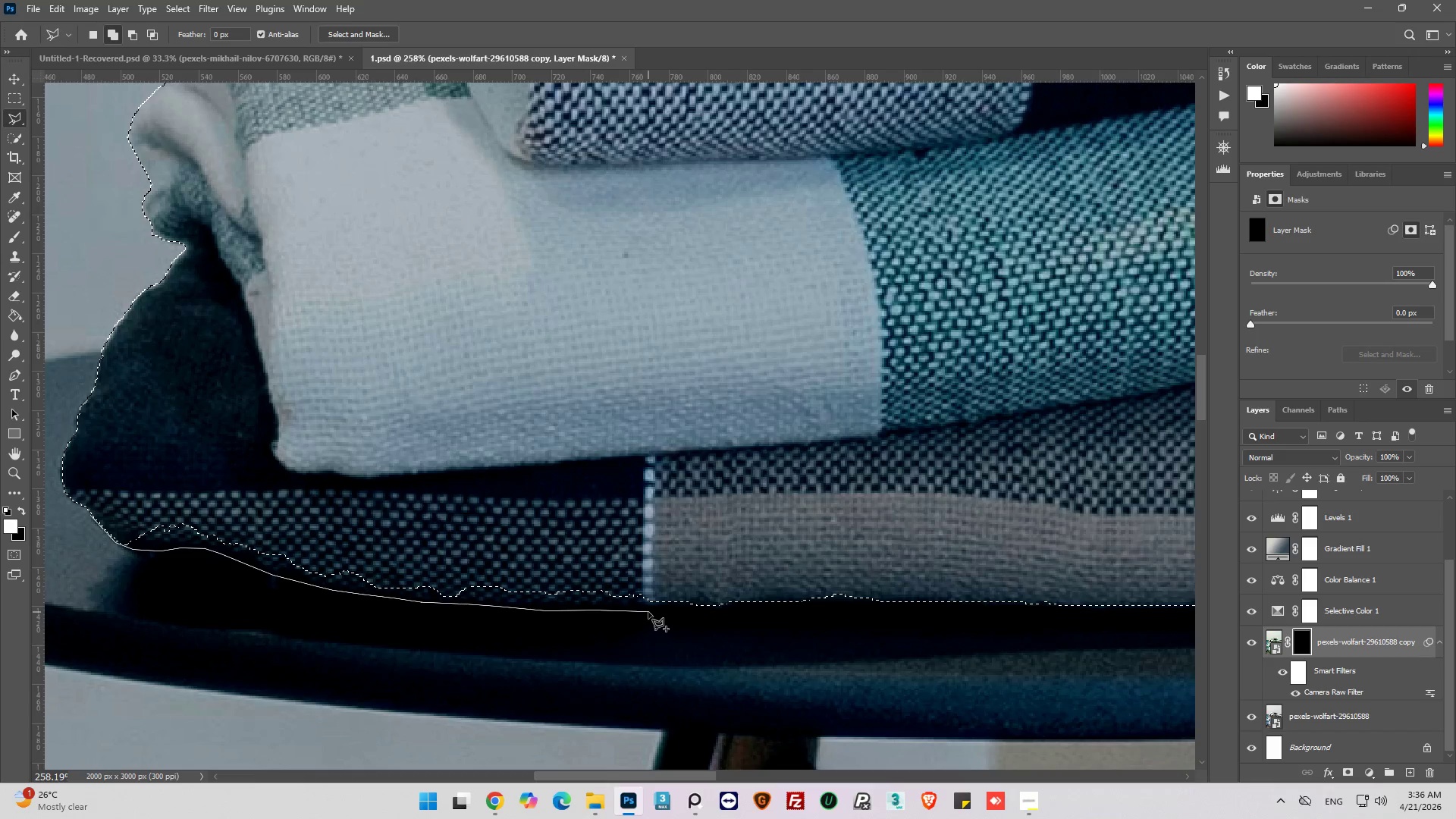 
left_click_drag(start_coordinate=[648, 612], to_coordinate=[660, 612])
 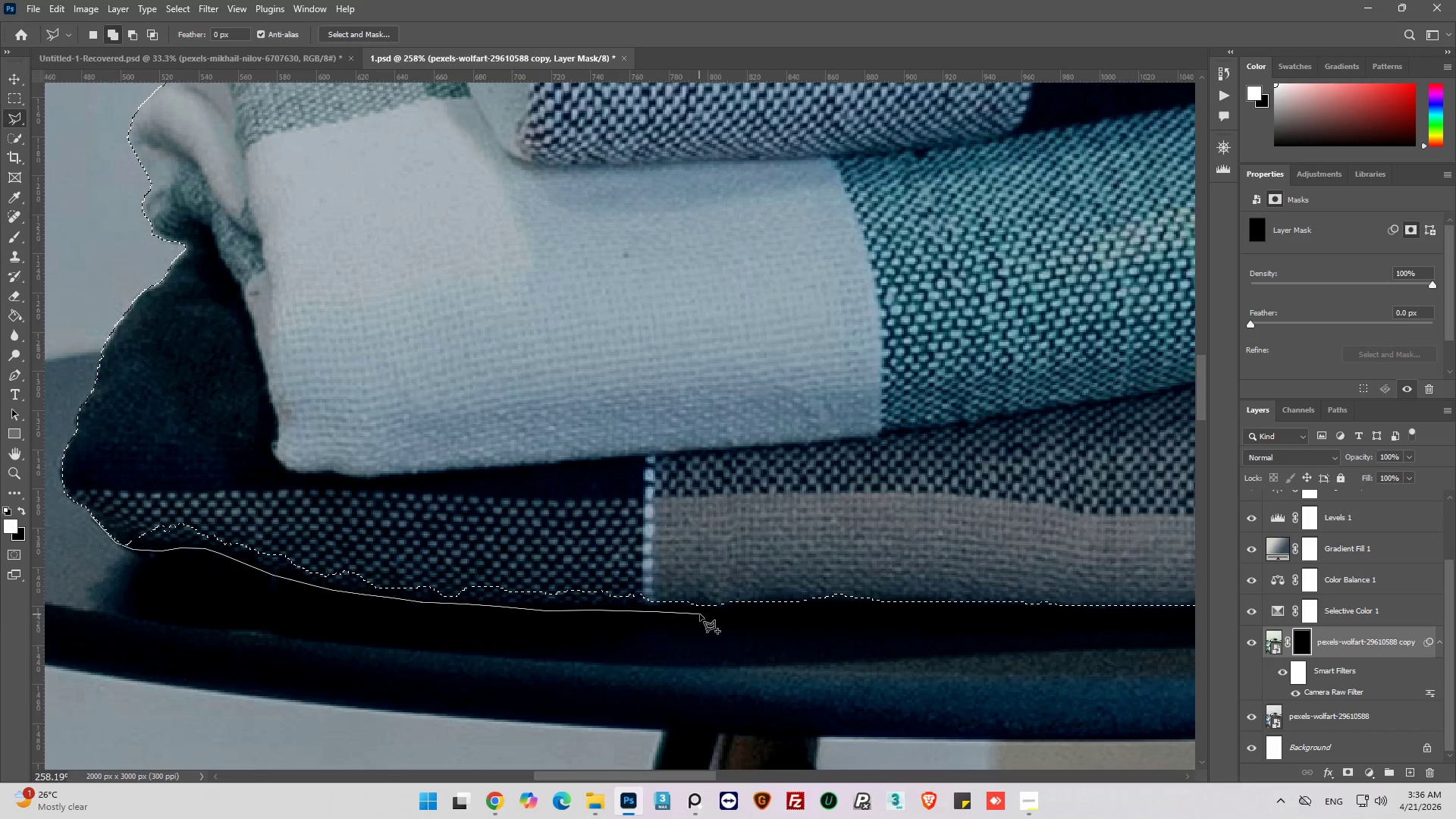 
left_click_drag(start_coordinate=[701, 614], to_coordinate=[725, 614])
 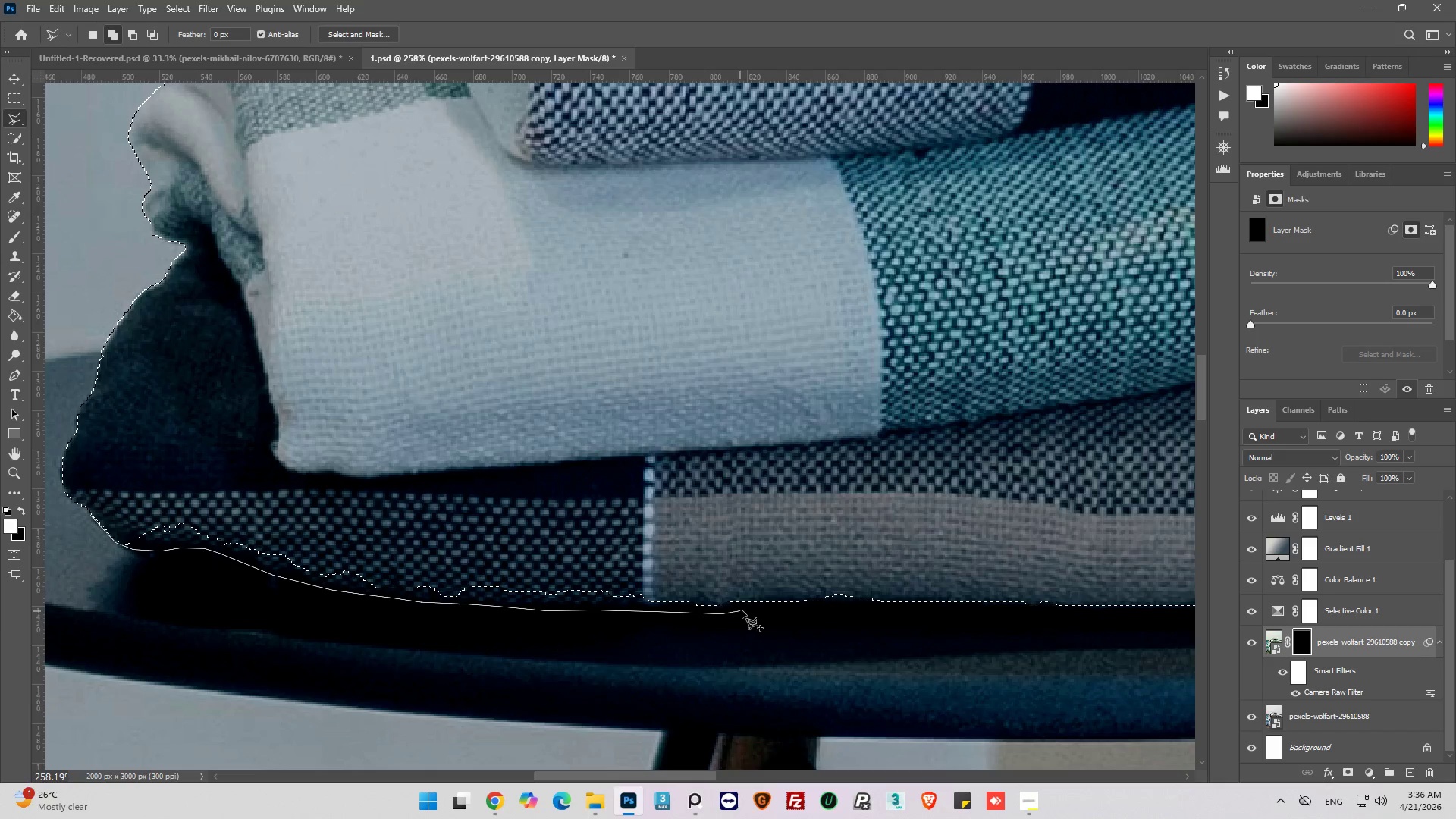 
left_click_drag(start_coordinate=[755, 611], to_coordinate=[780, 601])
 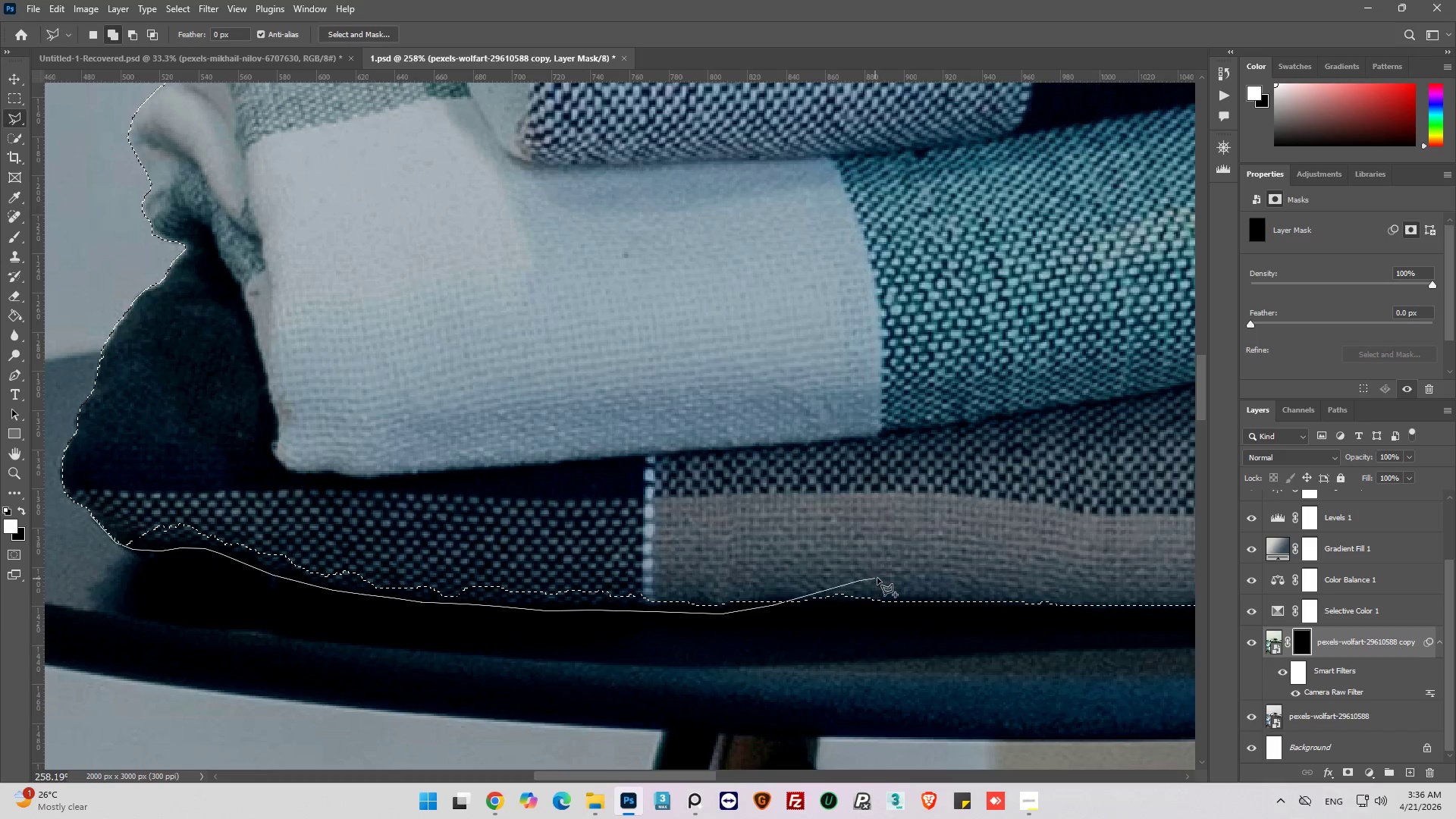 
left_click_drag(start_coordinate=[876, 571], to_coordinate=[674, 567])
 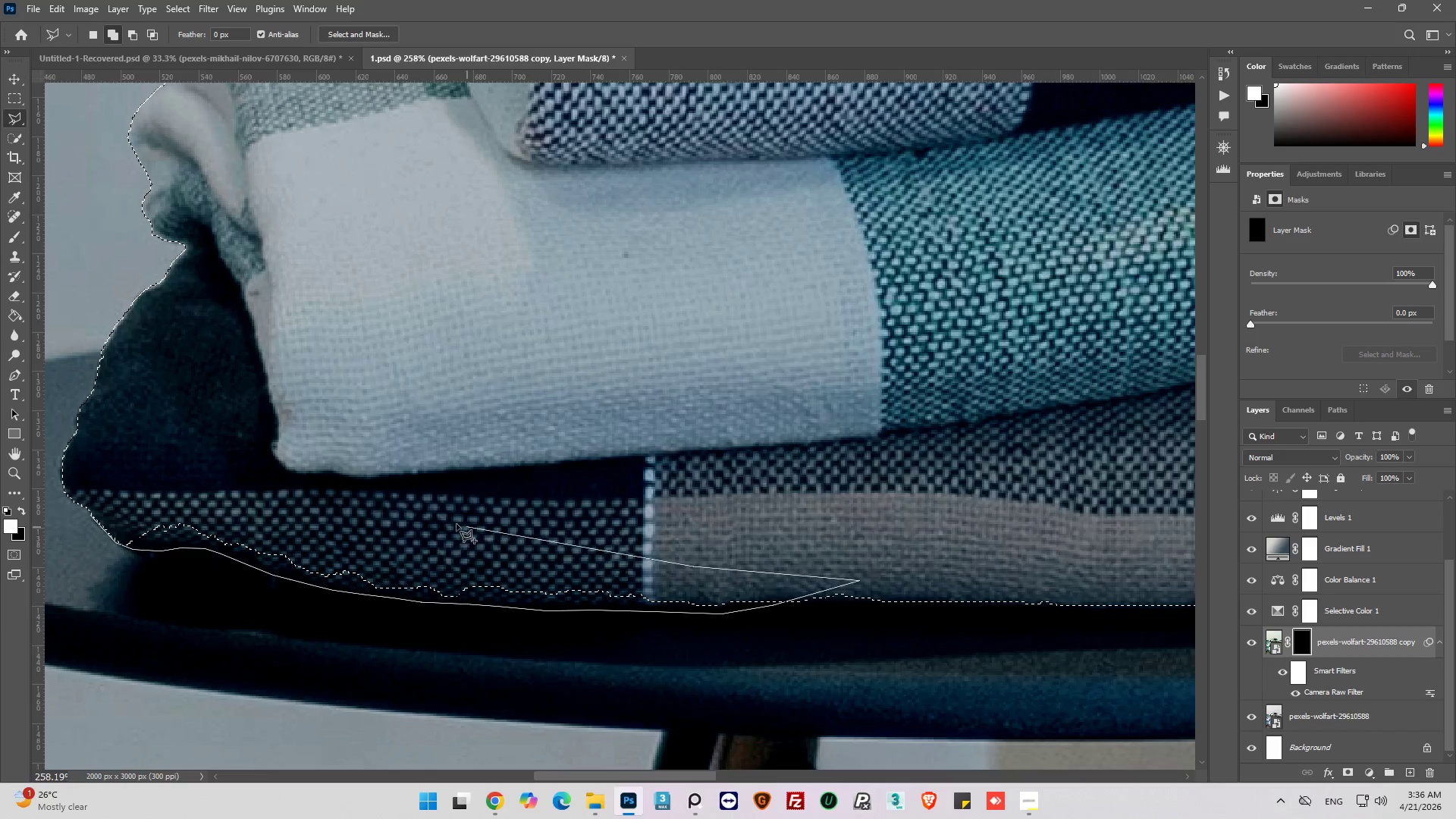 
left_click_drag(start_coordinate=[453, 522], to_coordinate=[285, 500])
 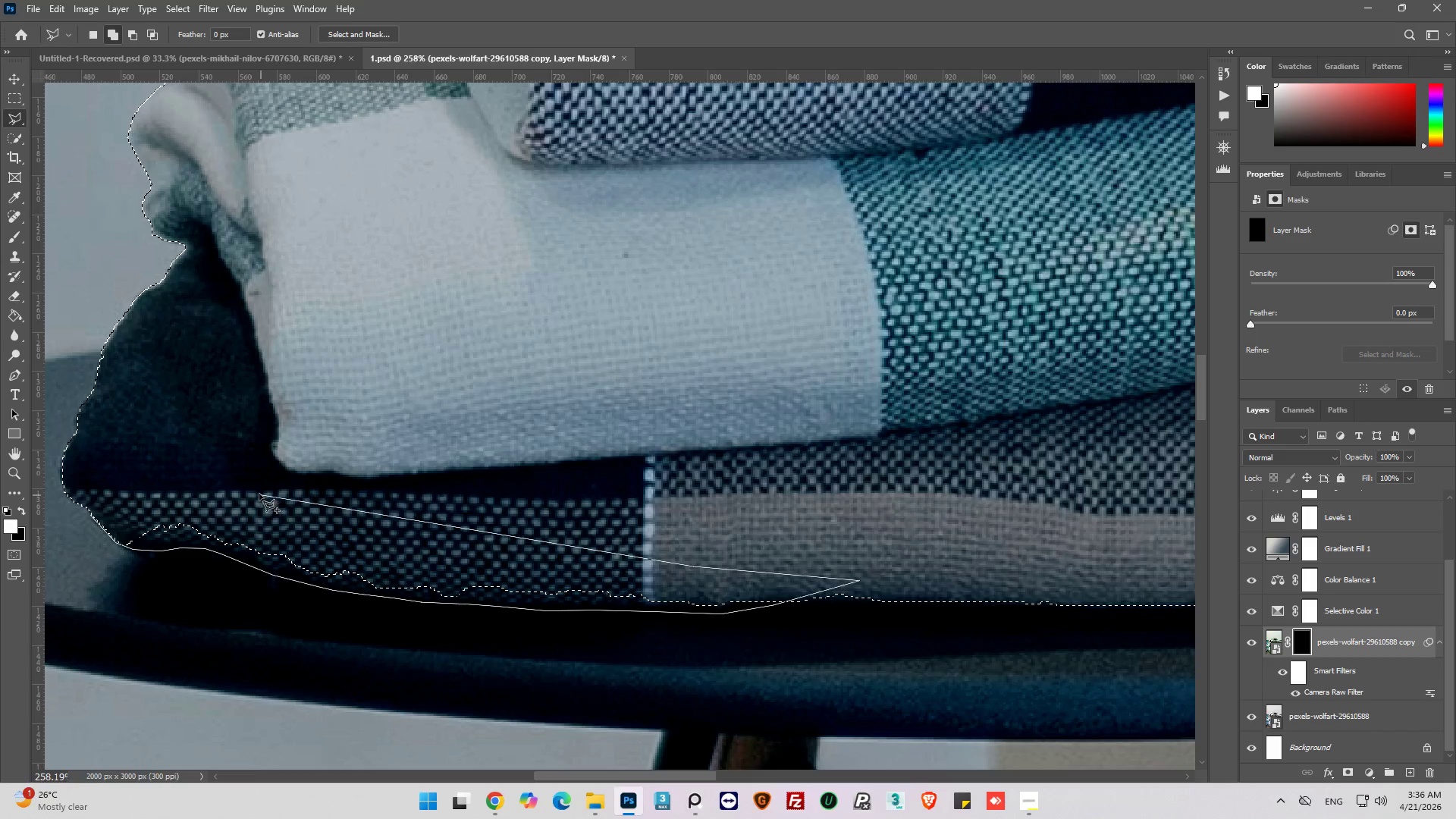 
left_click_drag(start_coordinate=[254, 492], to_coordinate=[231, 482])
 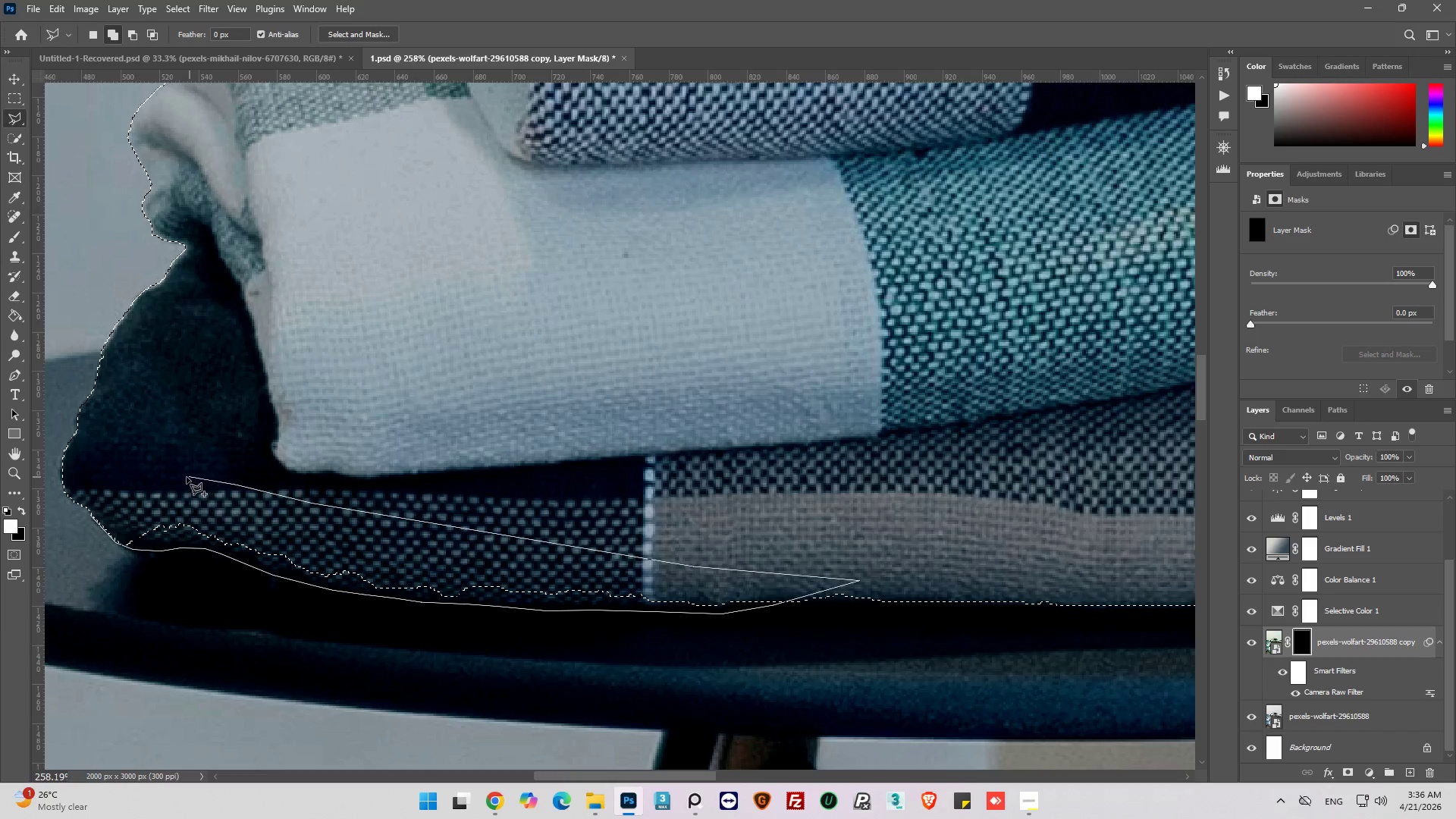 
left_click_drag(start_coordinate=[177, 477], to_coordinate=[159, 477])
 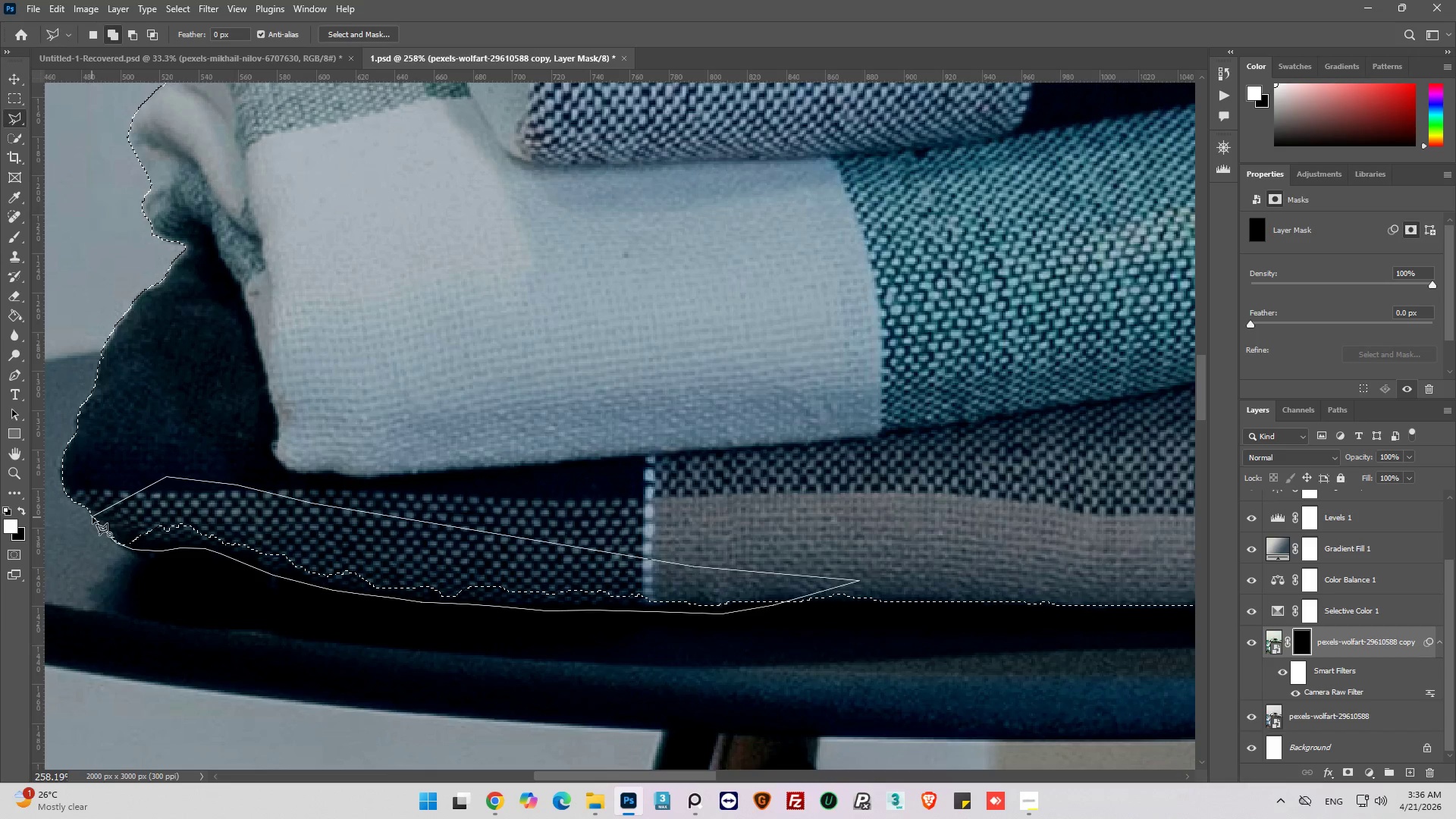 
left_click([93, 517])
 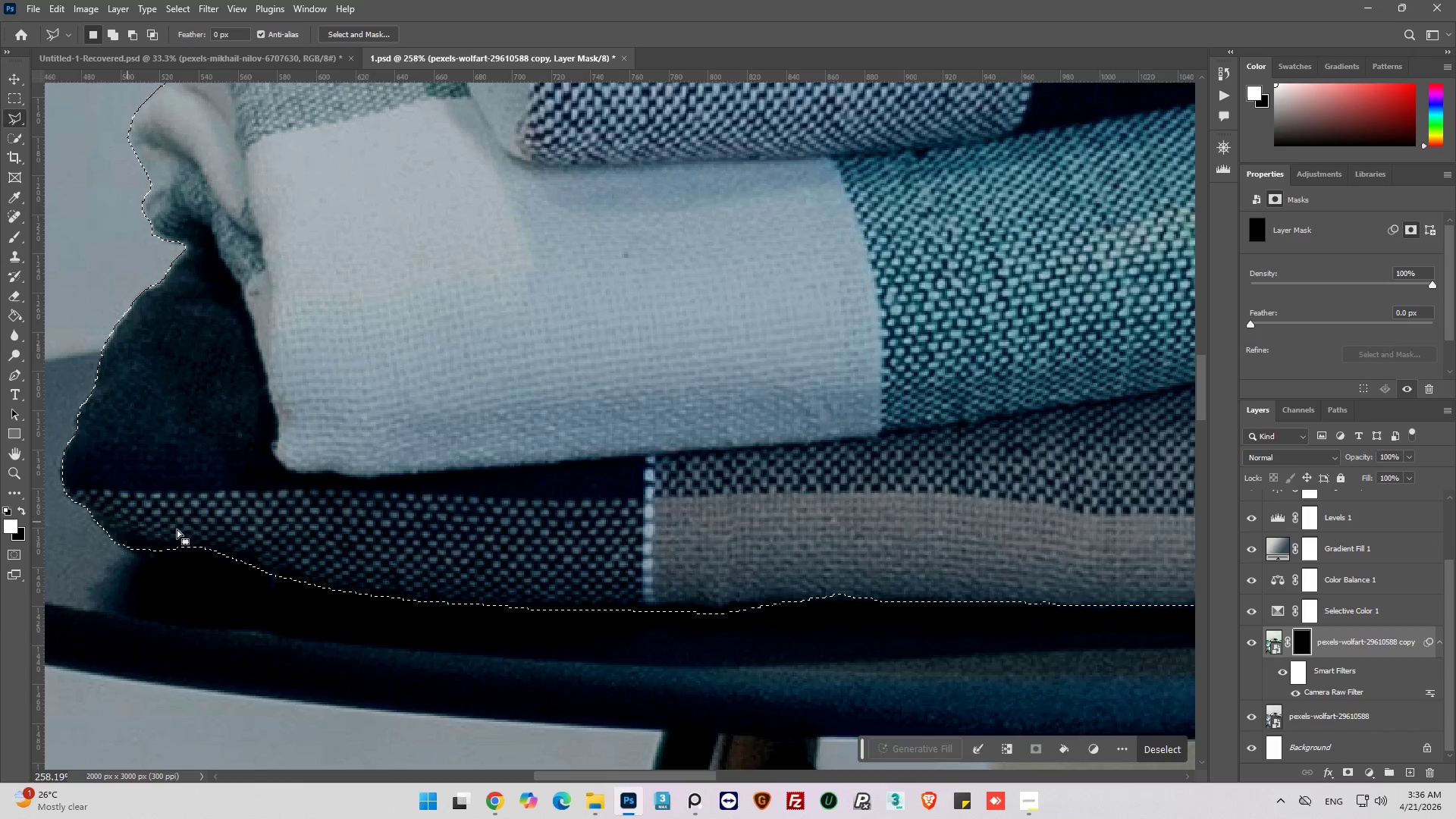 
hold_key(key=AltLeft, duration=0.7)
scroll: coordinate [249, 539], scroll_direction: down, amount: 14.0
 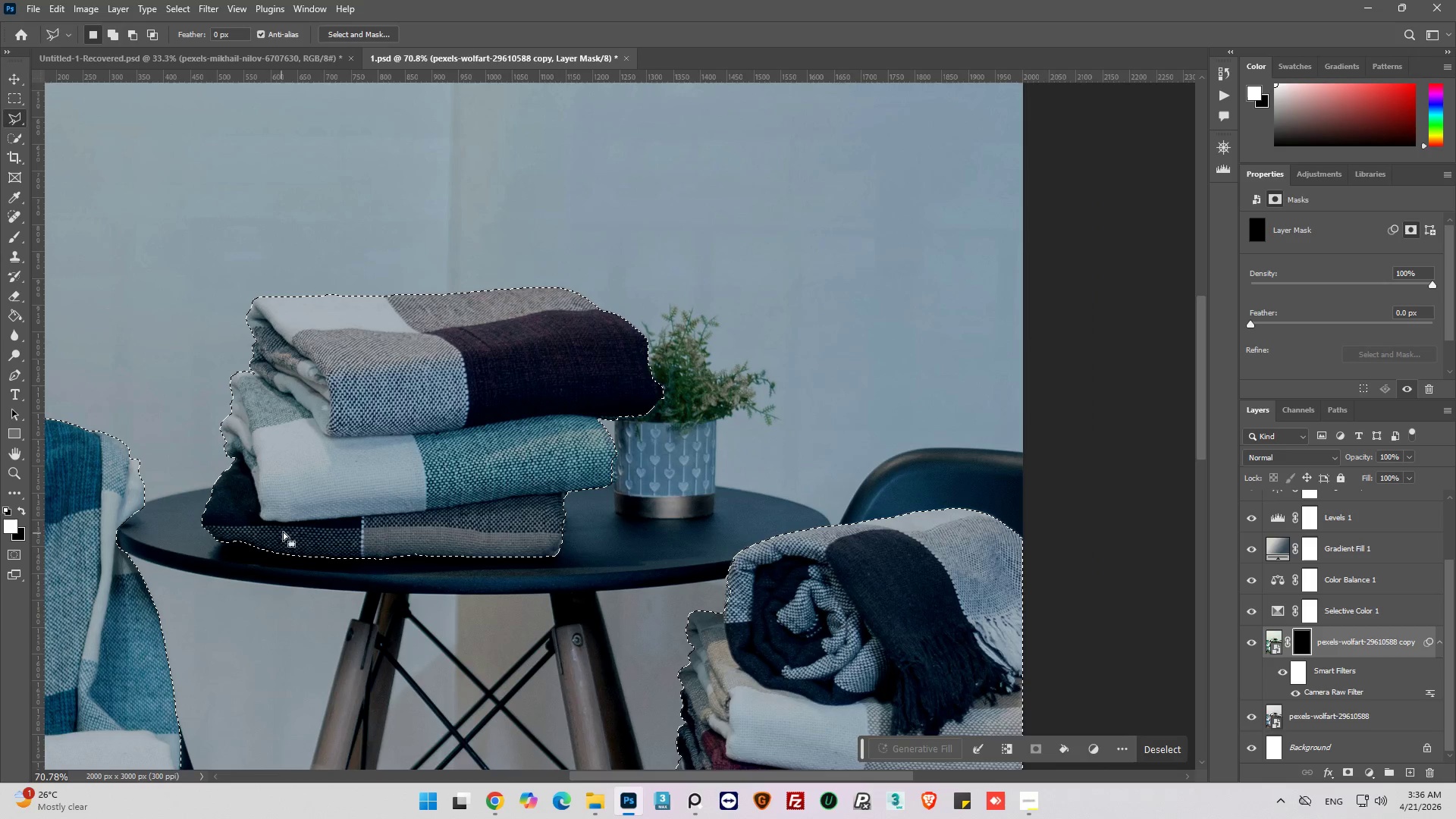 
key(Alt+AltLeft)
 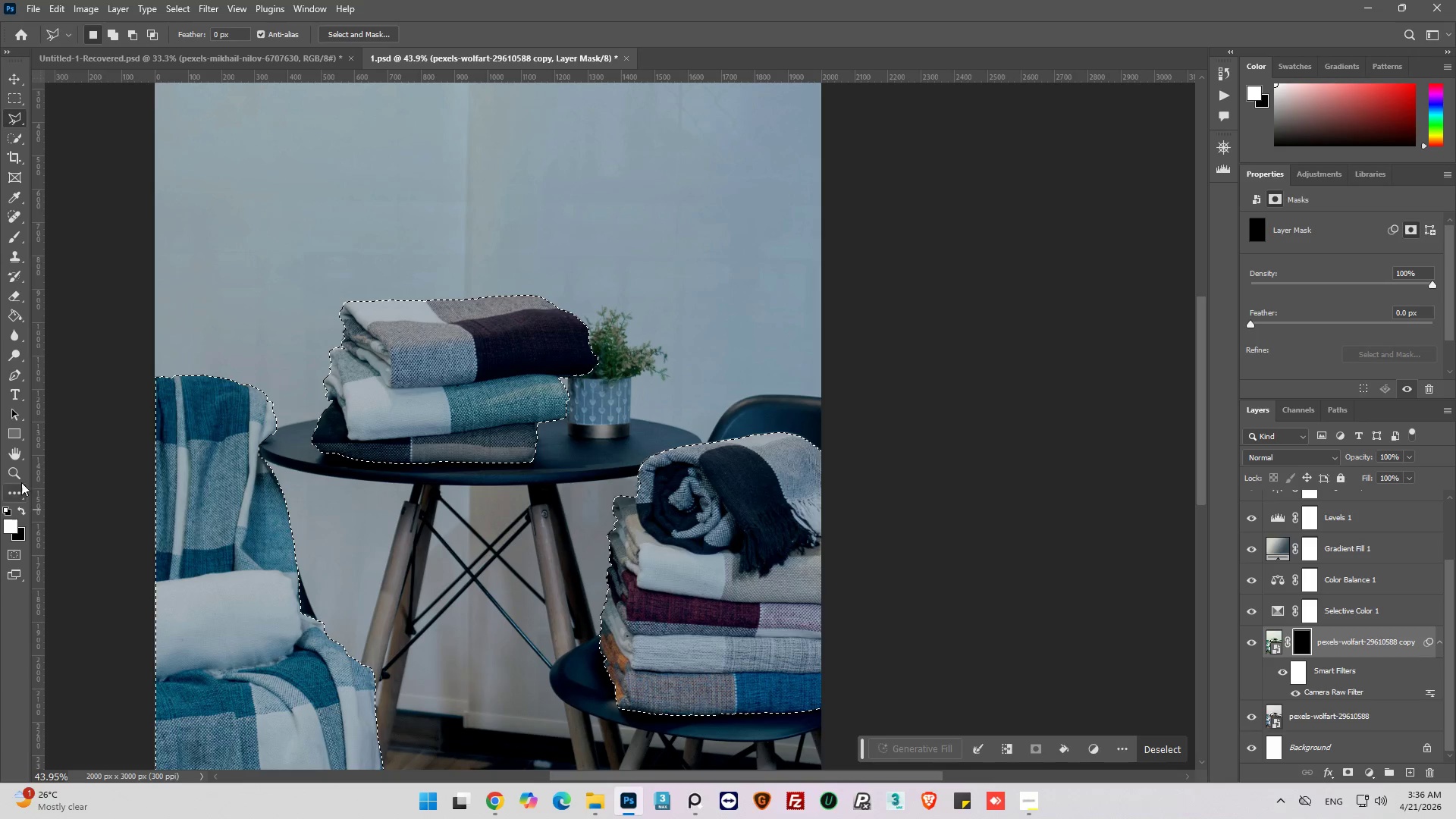 
scroll: coordinate [493, 545], scroll_direction: down, amount: 17.0
 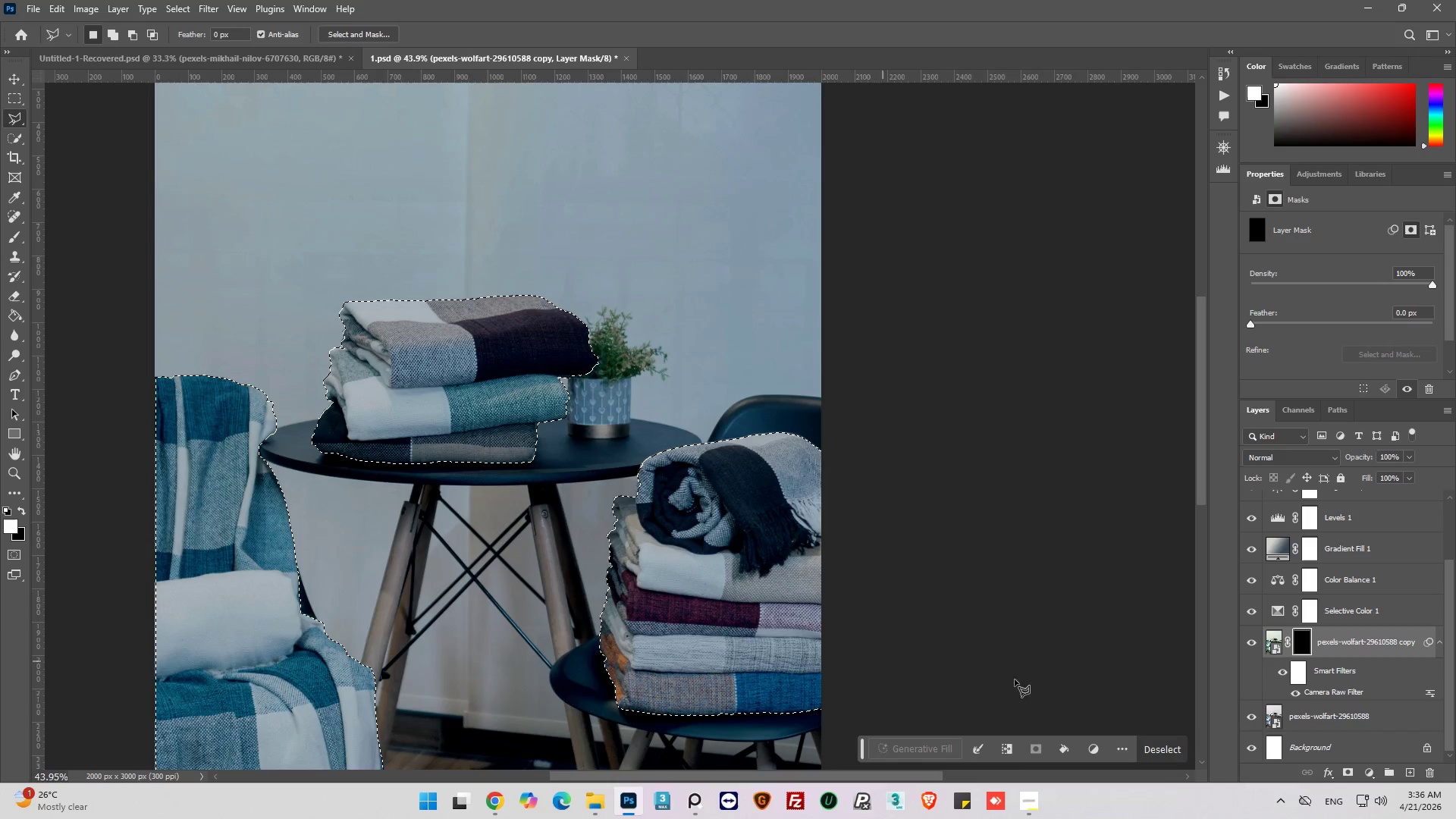 
left_click([8, 315])
 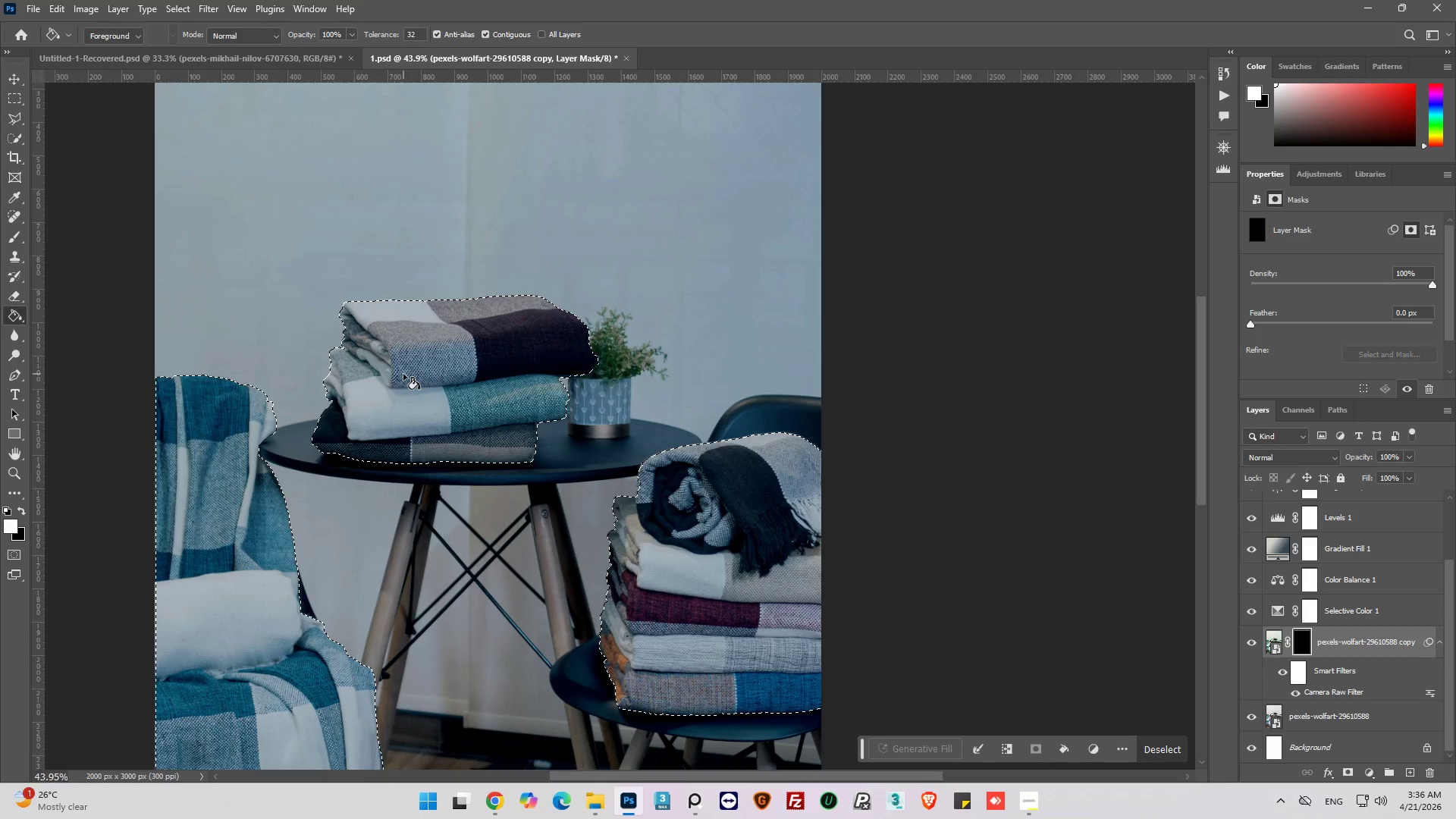 
left_click([403, 374])
 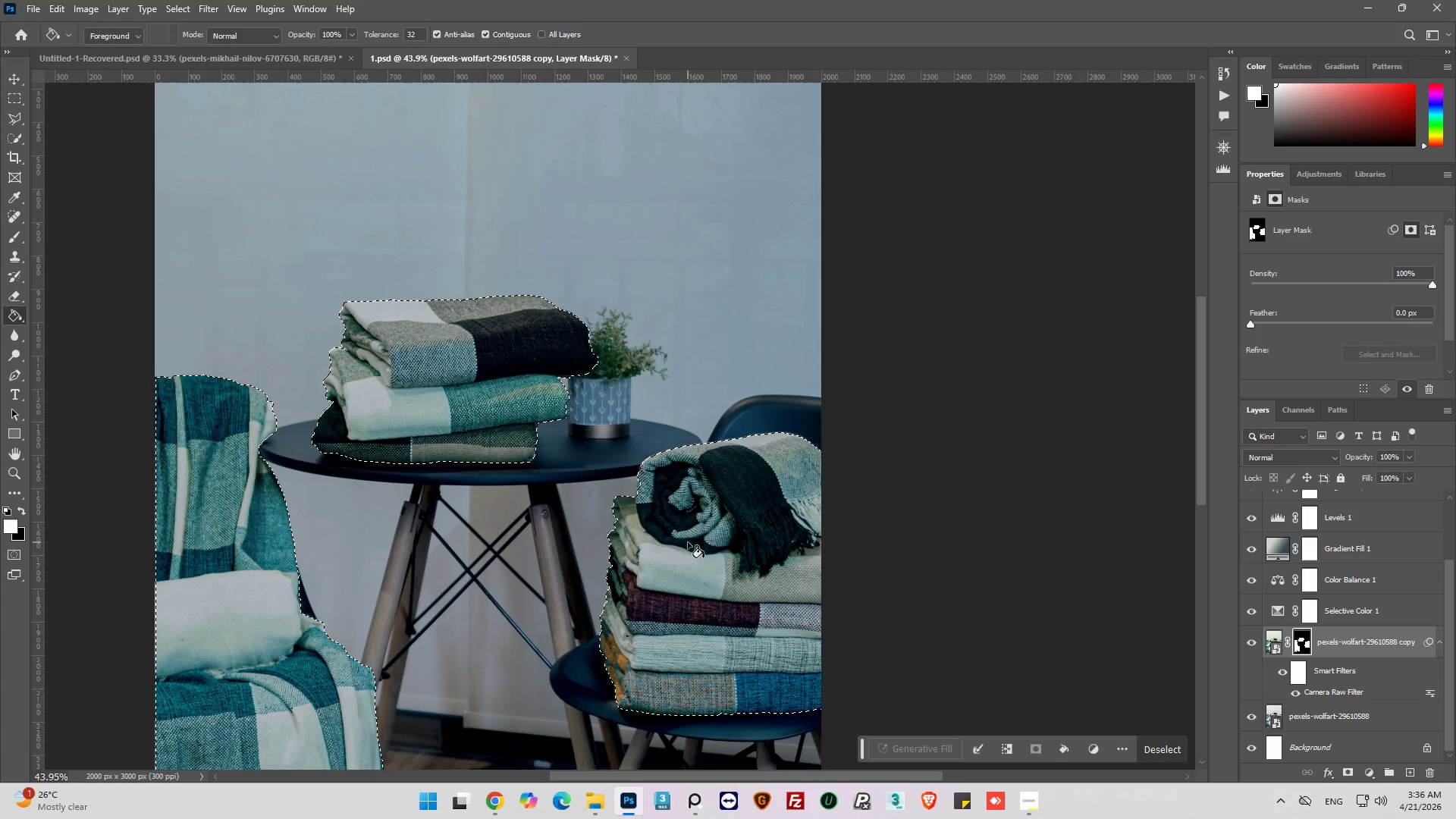 
left_click([688, 542])
 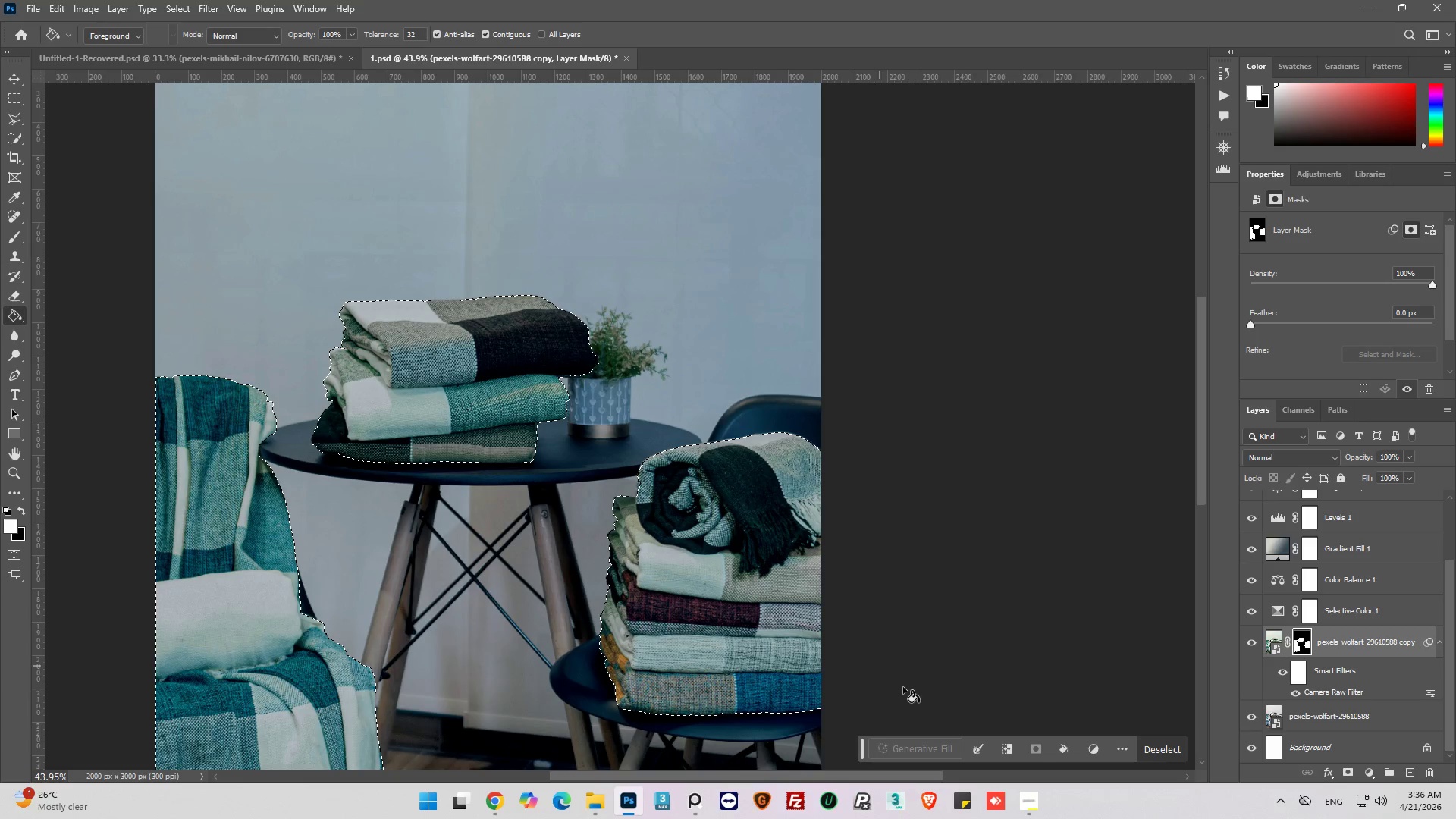 
left_click([1165, 749])
 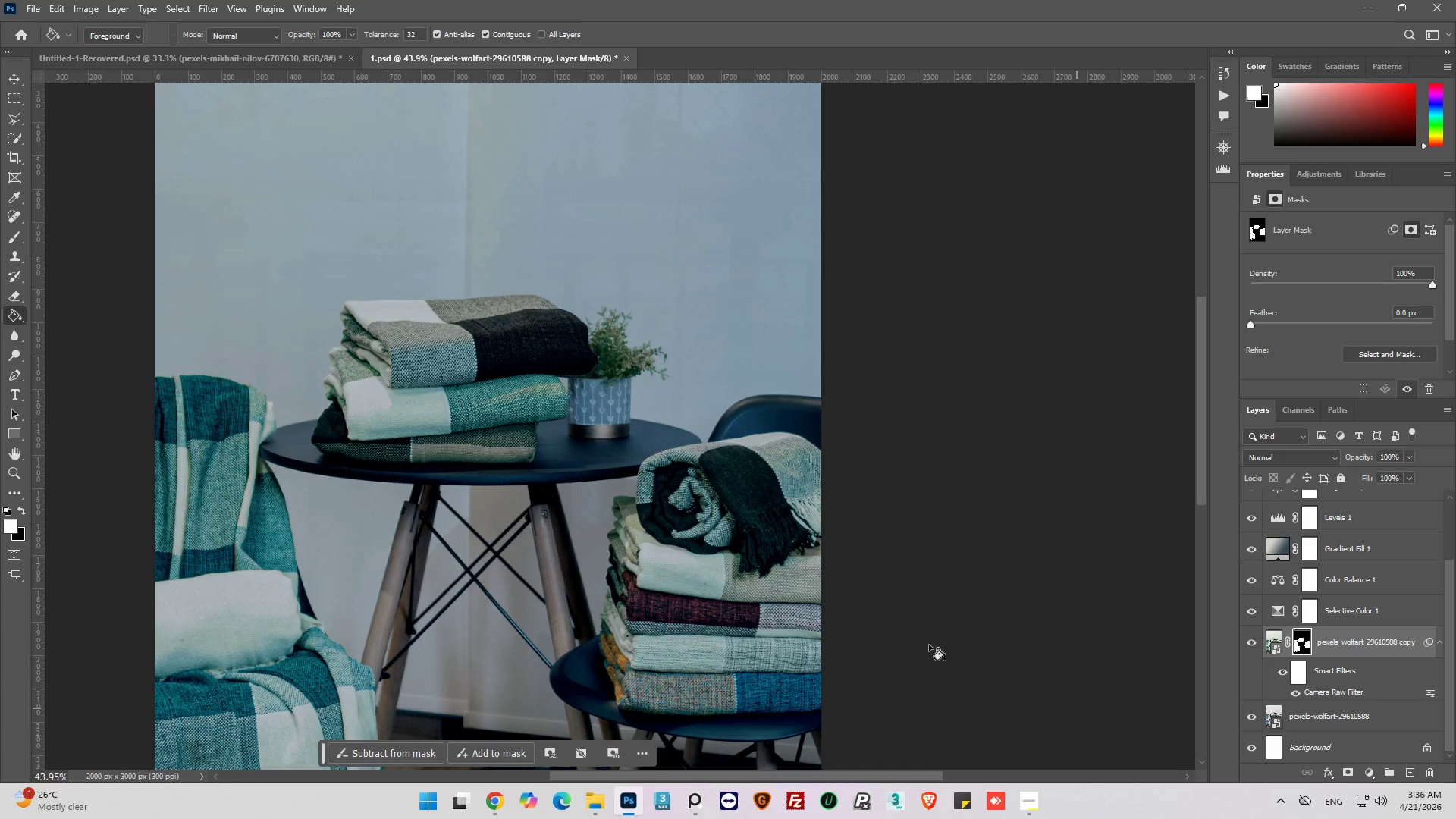 
hold_key(key=AltLeft, duration=0.34)
scroll: coordinate [893, 595], scroll_direction: down, amount: 10.0
 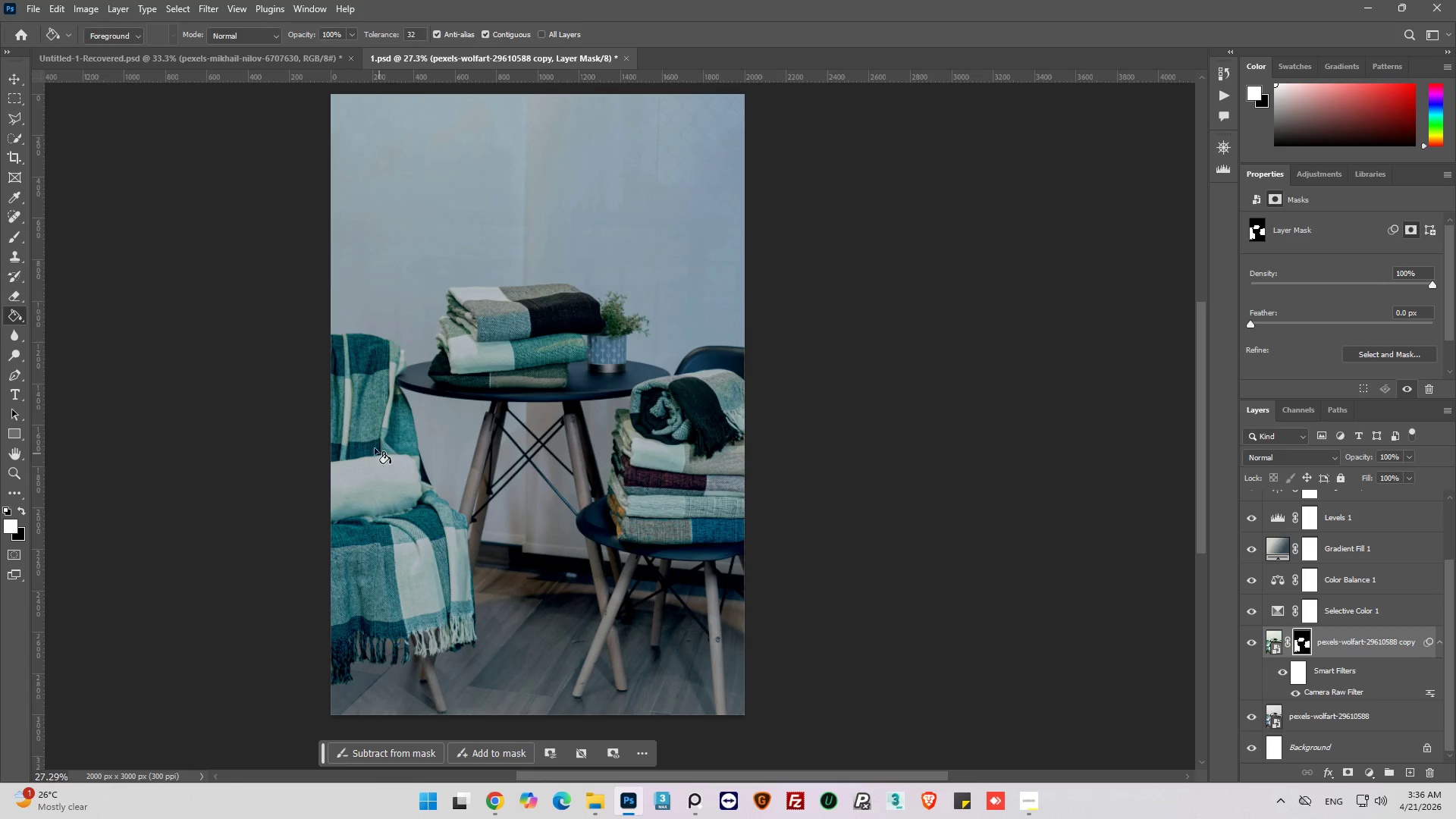 
key(Alt+AltLeft)
 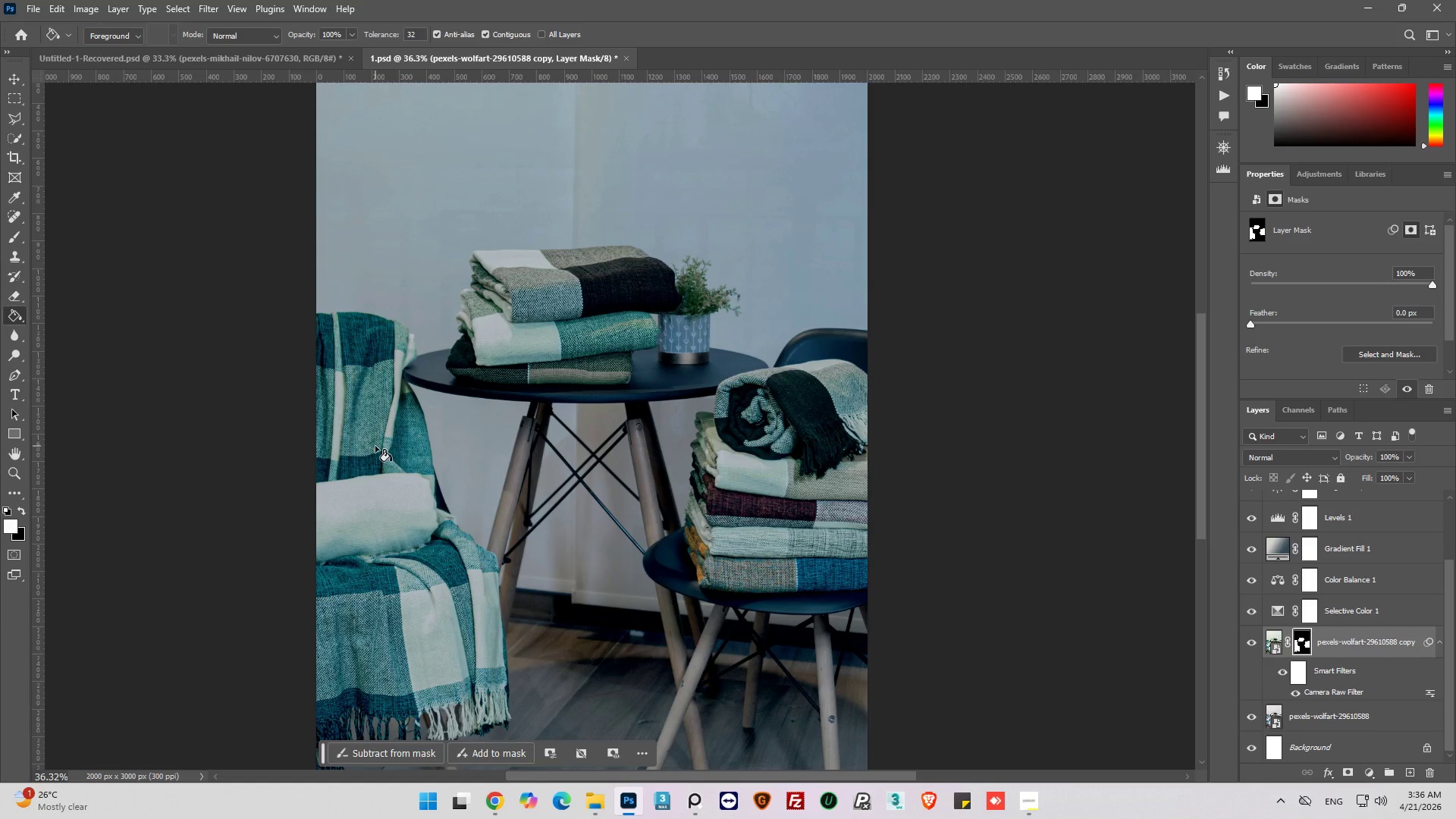 
scroll: coordinate [375, 448], scroll_direction: up, amount: 4.0
 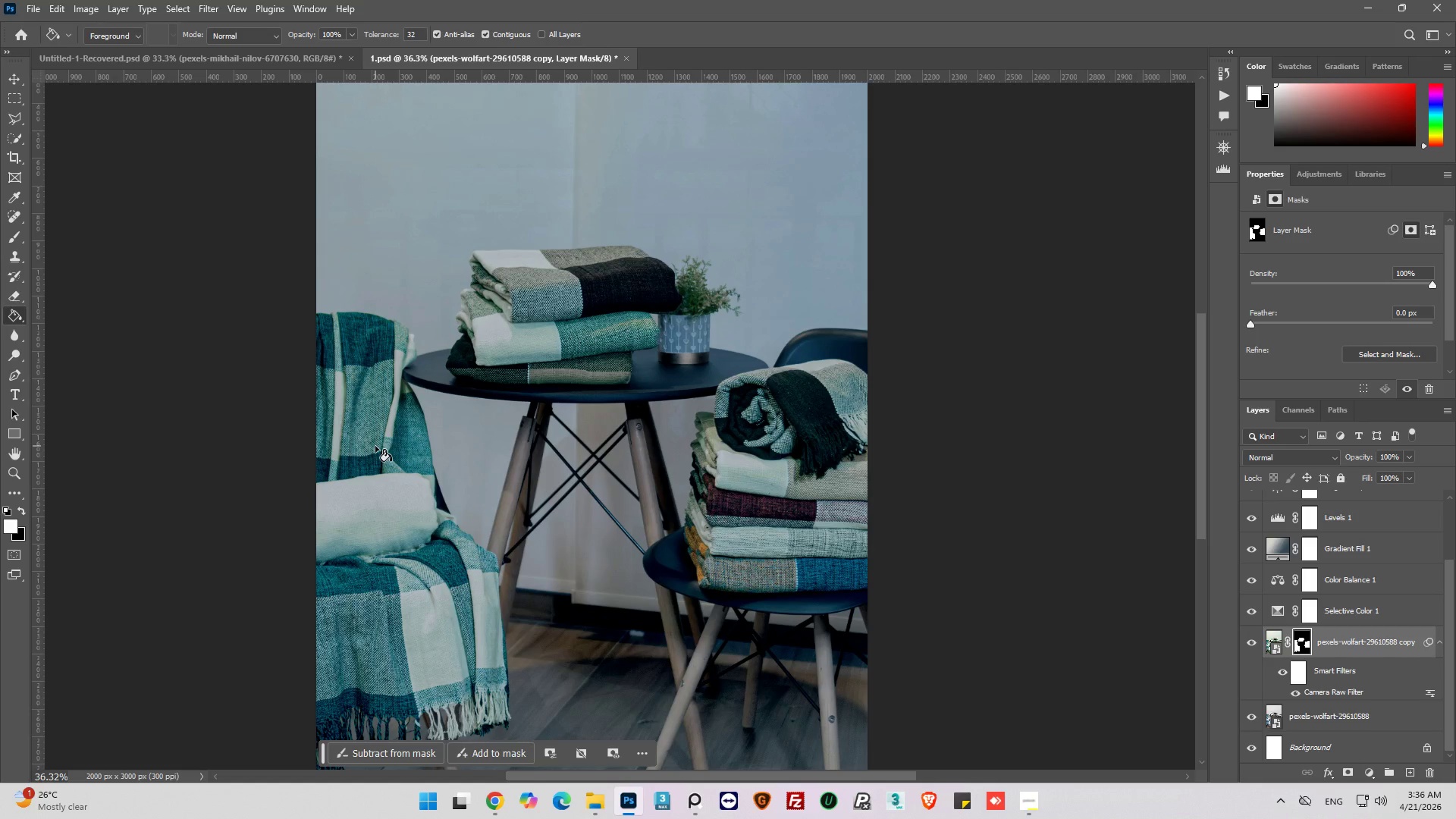 